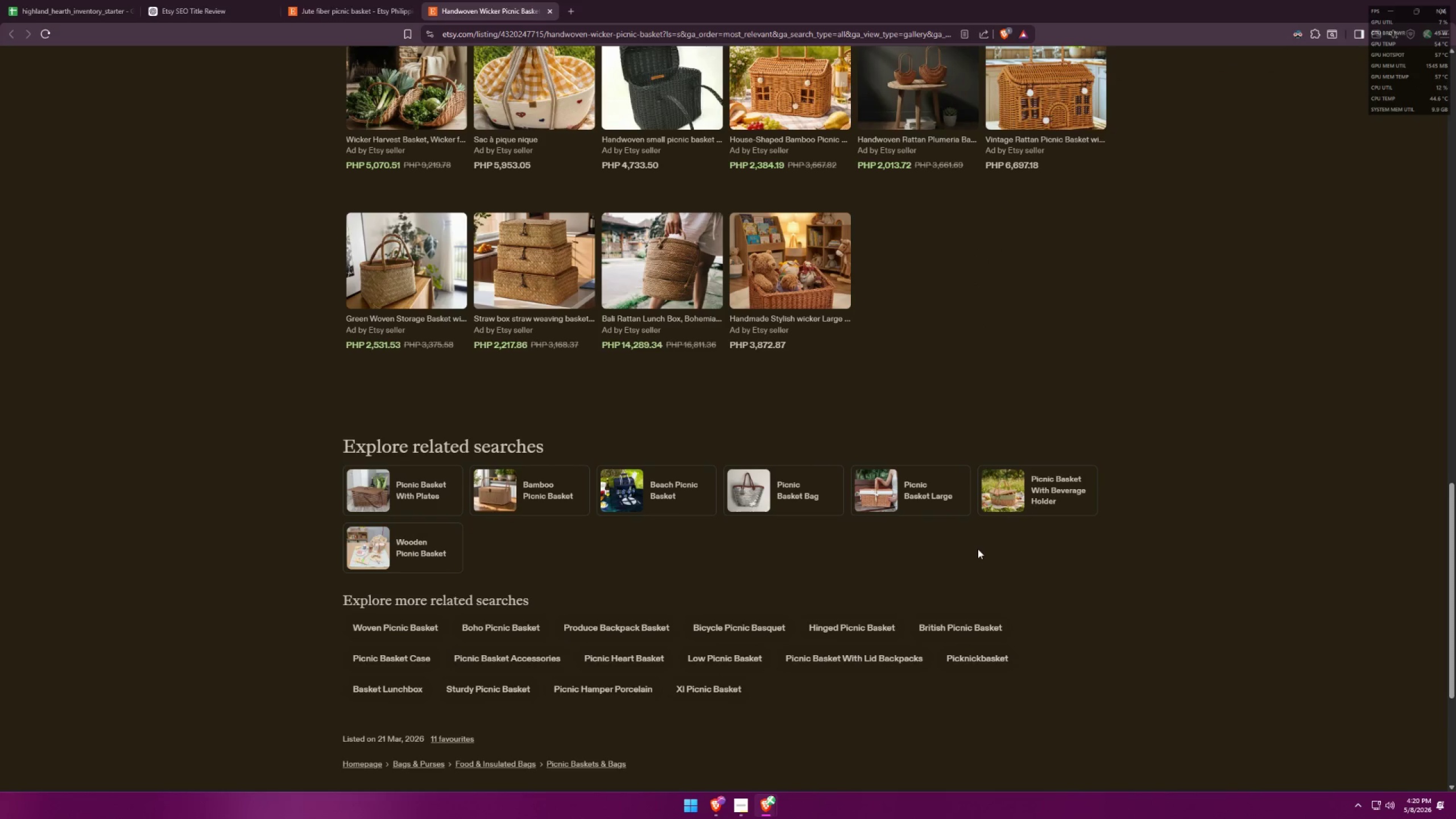 
key(Alt+AltLeft)
 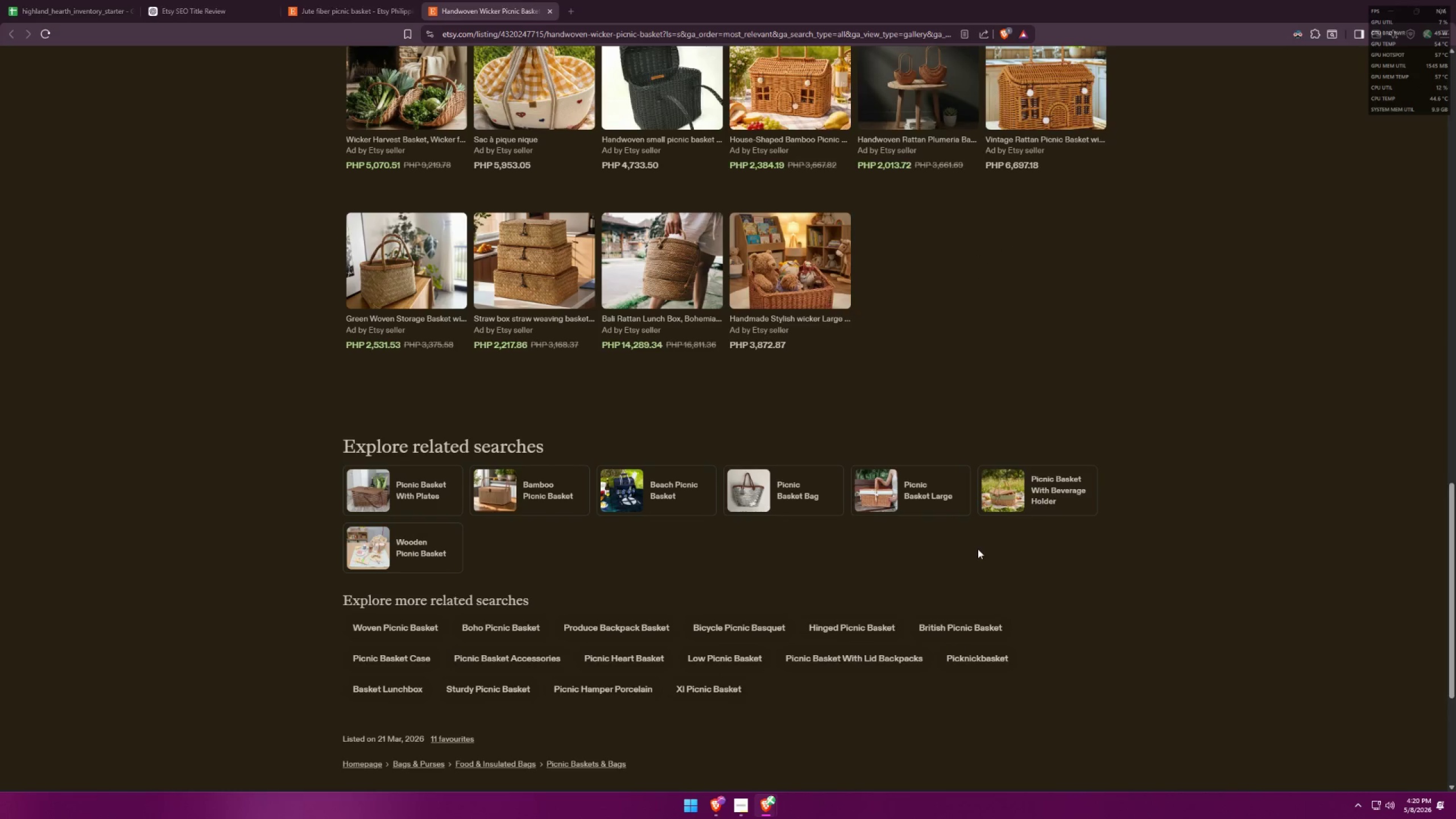 
key(Tab)
type(picnic basket bag)
 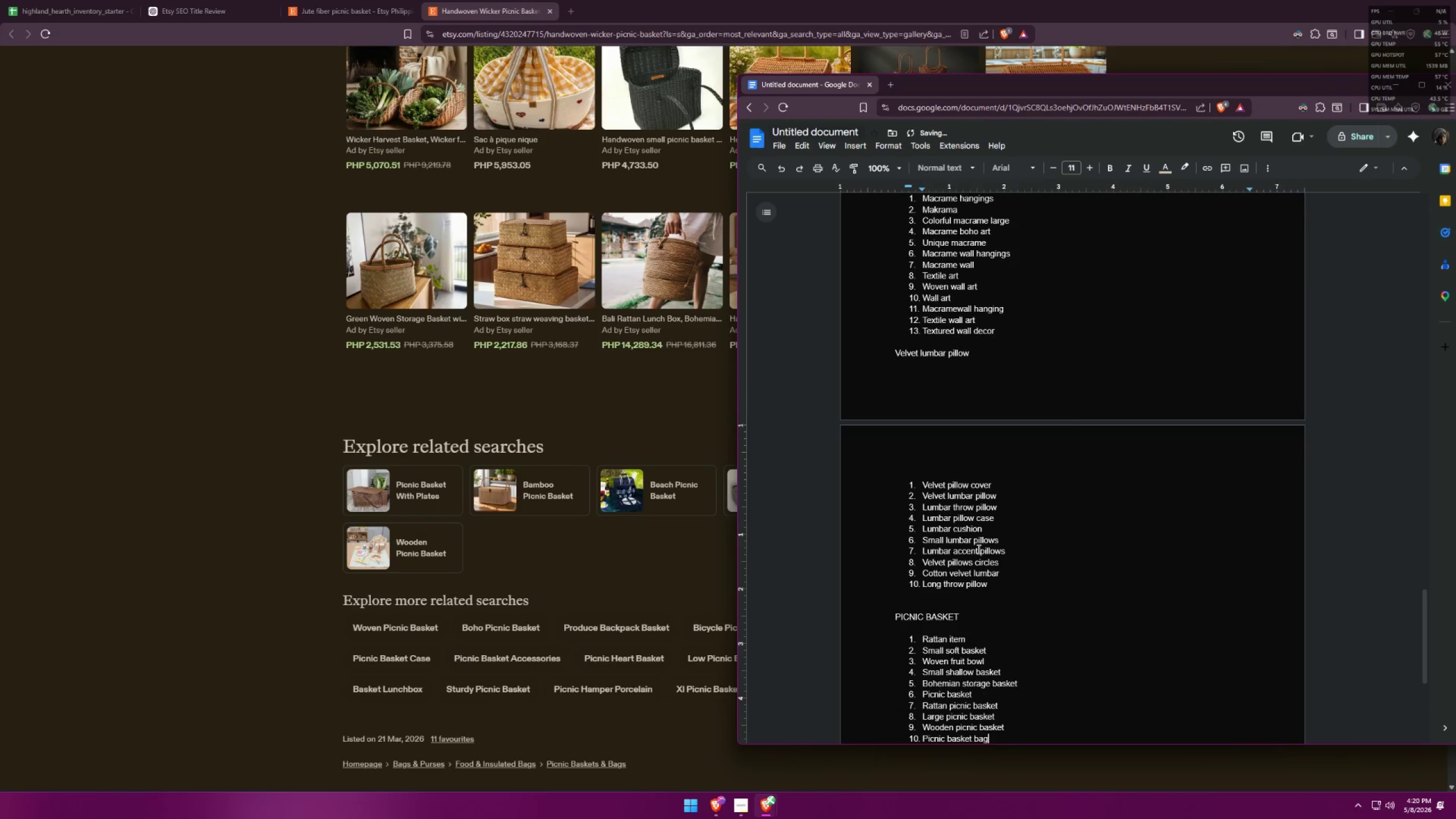 
key(Enter)
 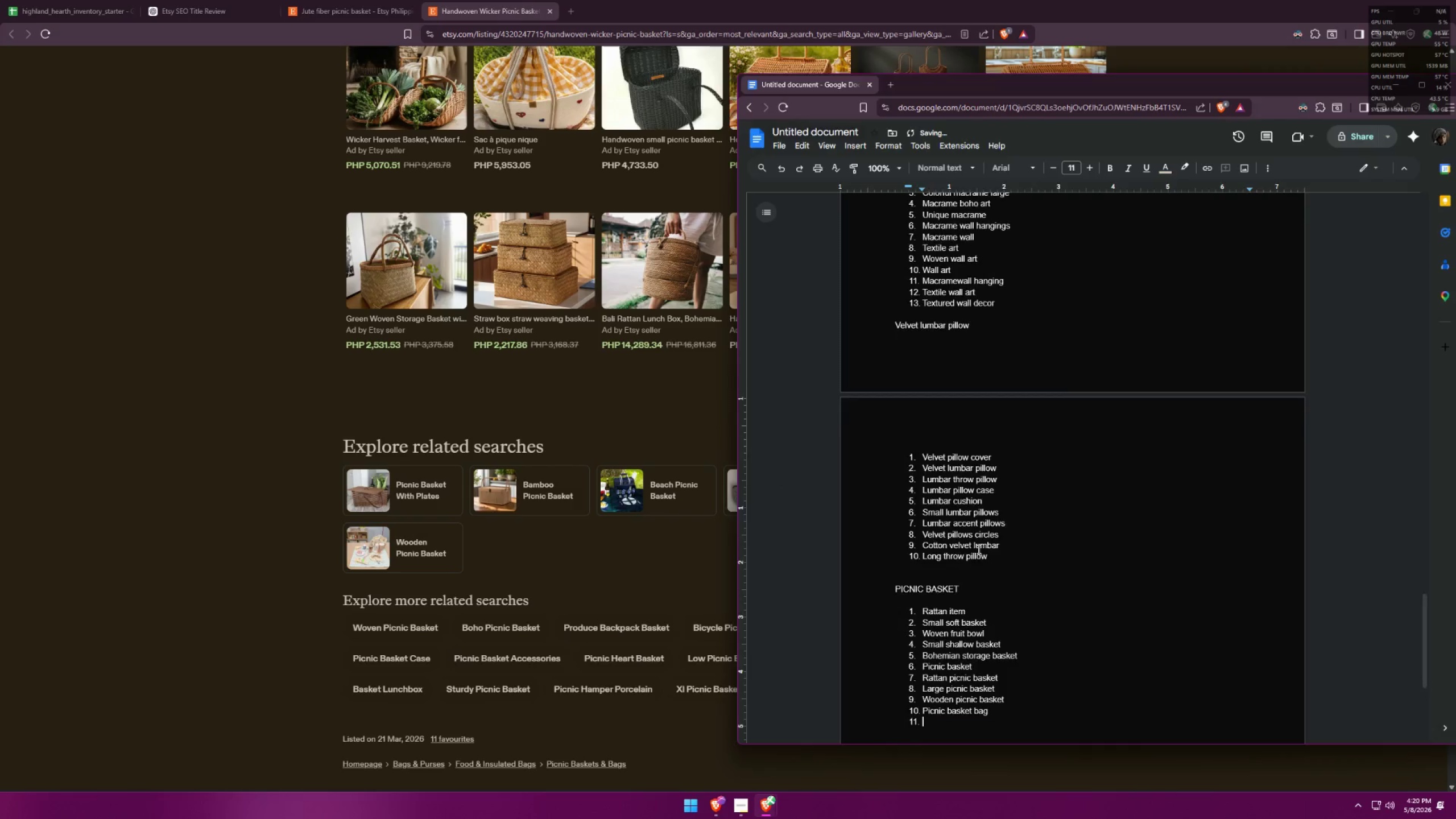 
key(Alt+AltLeft)
 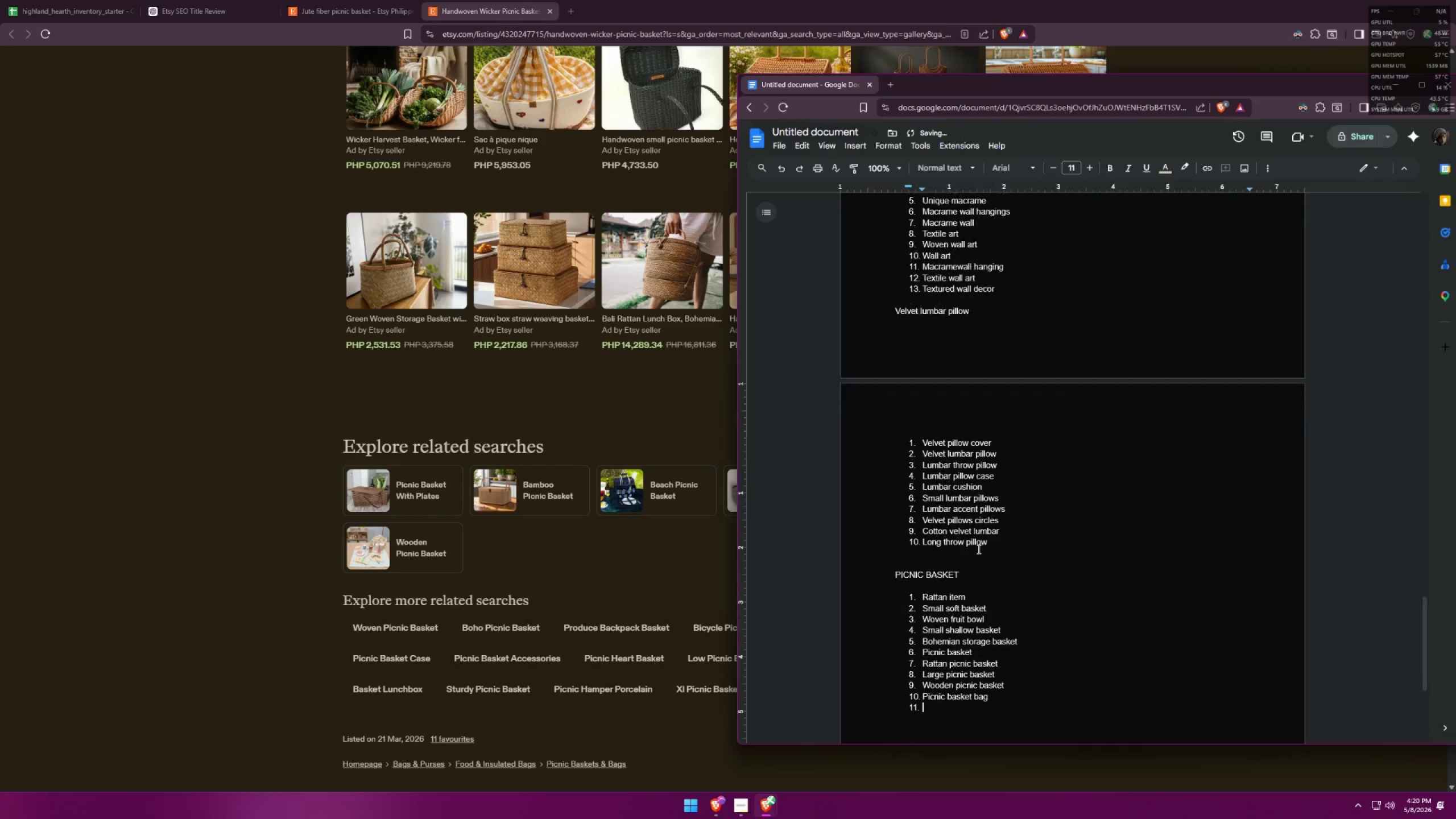 
key(Alt+Tab)
 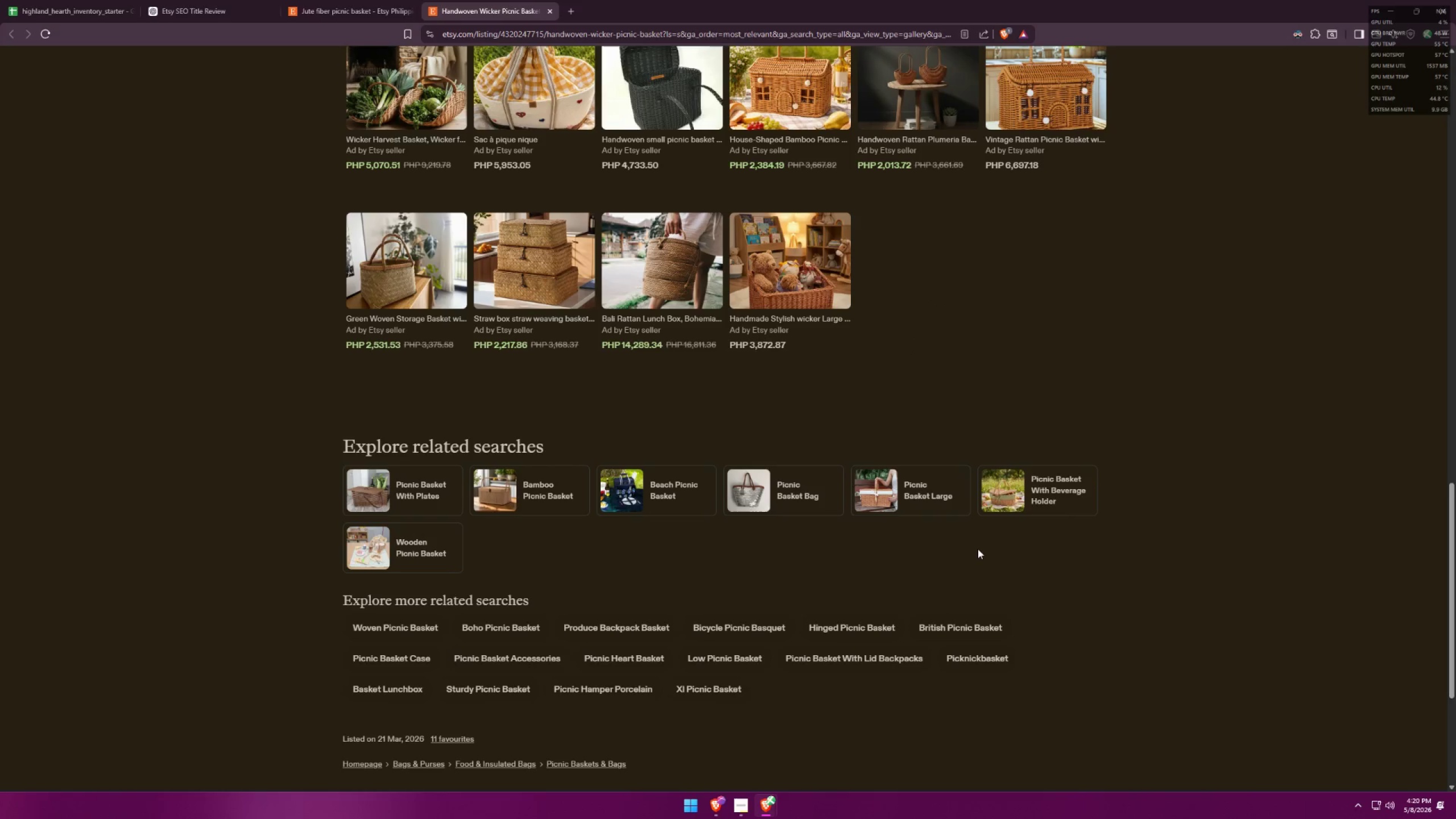 
key(Alt+AltLeft)
 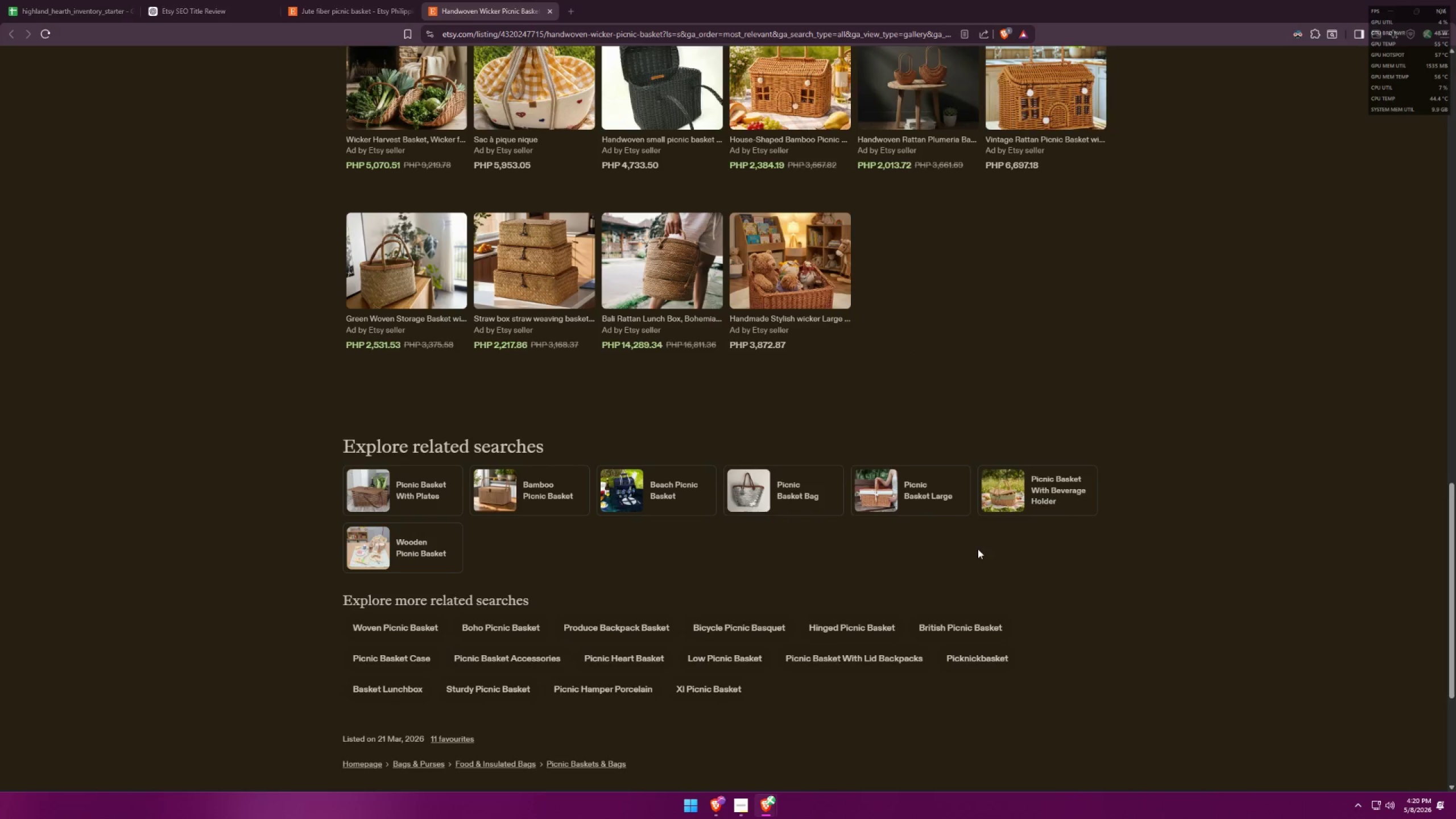 
key(Tab)
type(boho picnic basket)
 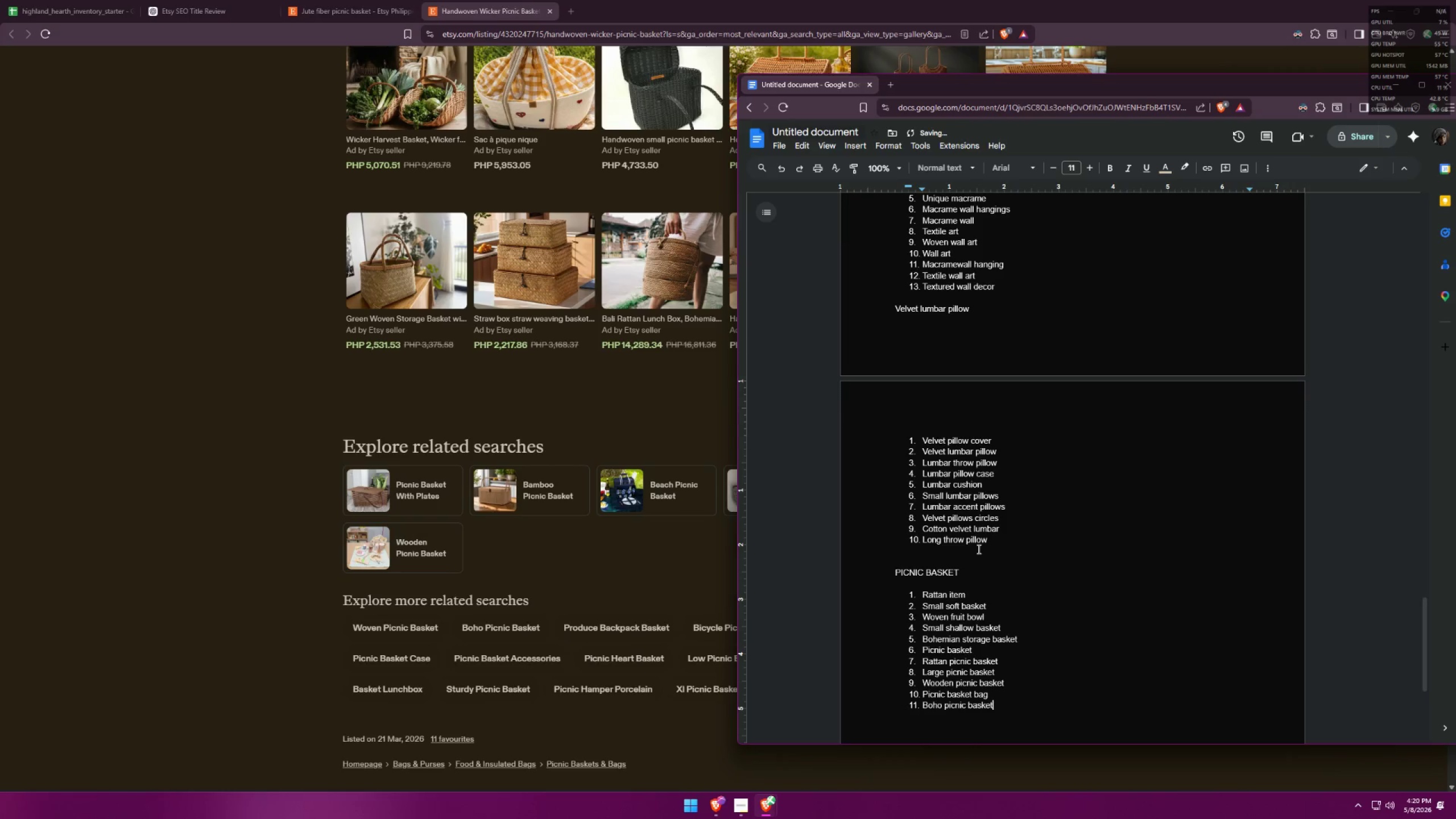 
key(Enter)
 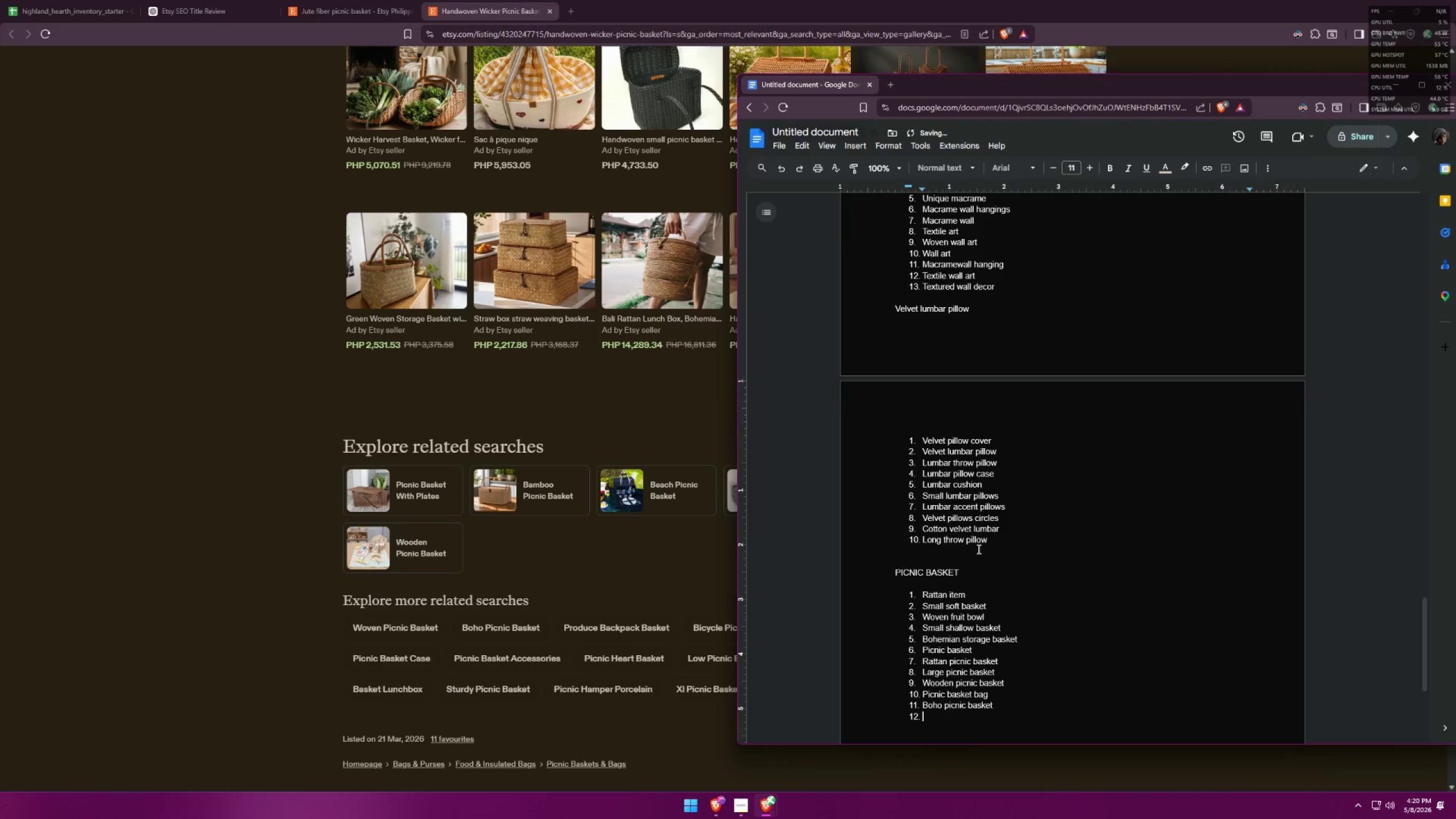 
type(woven pick)
key(Backspace)
type(nic basket)
 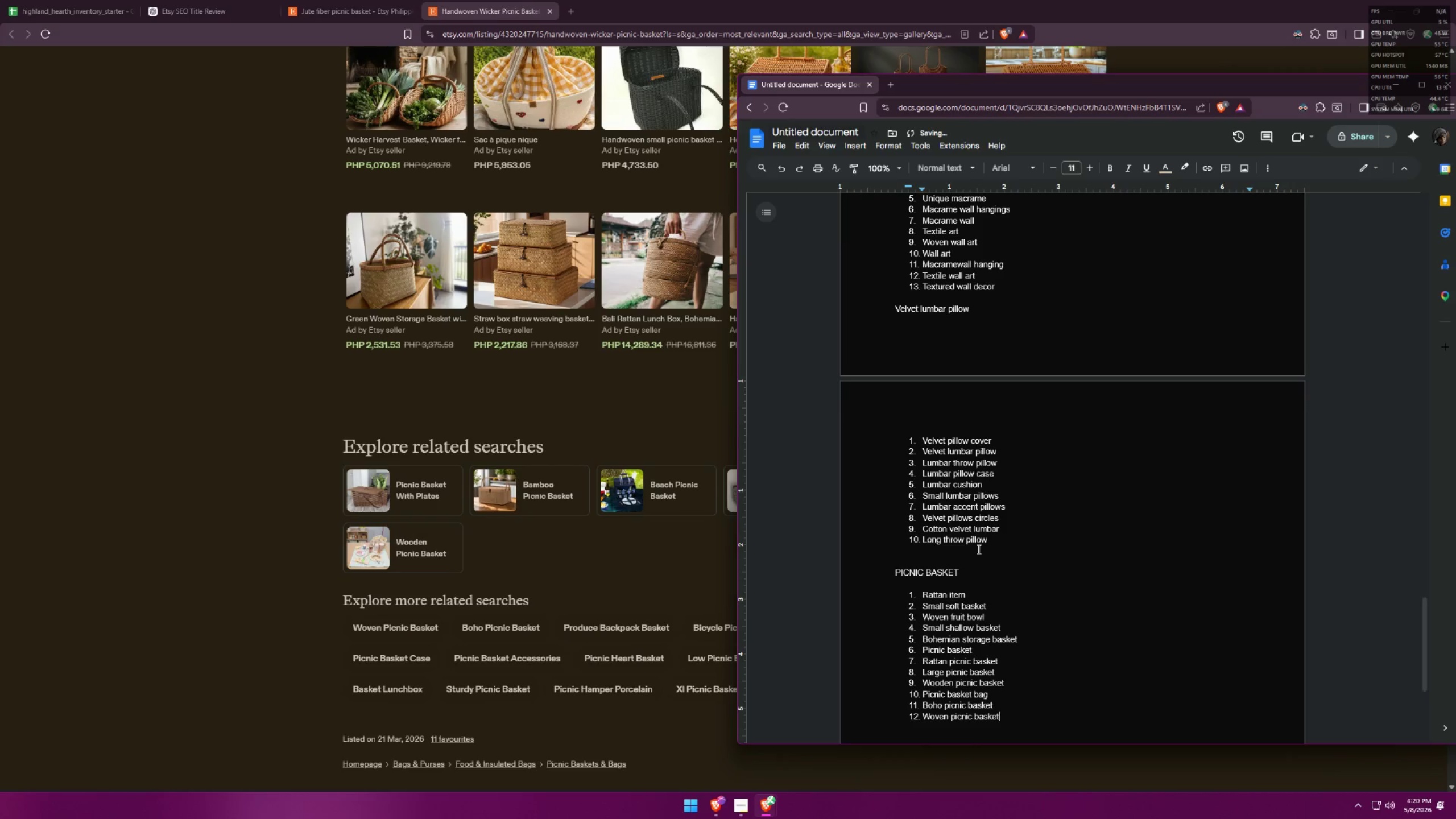 
key(Enter)
 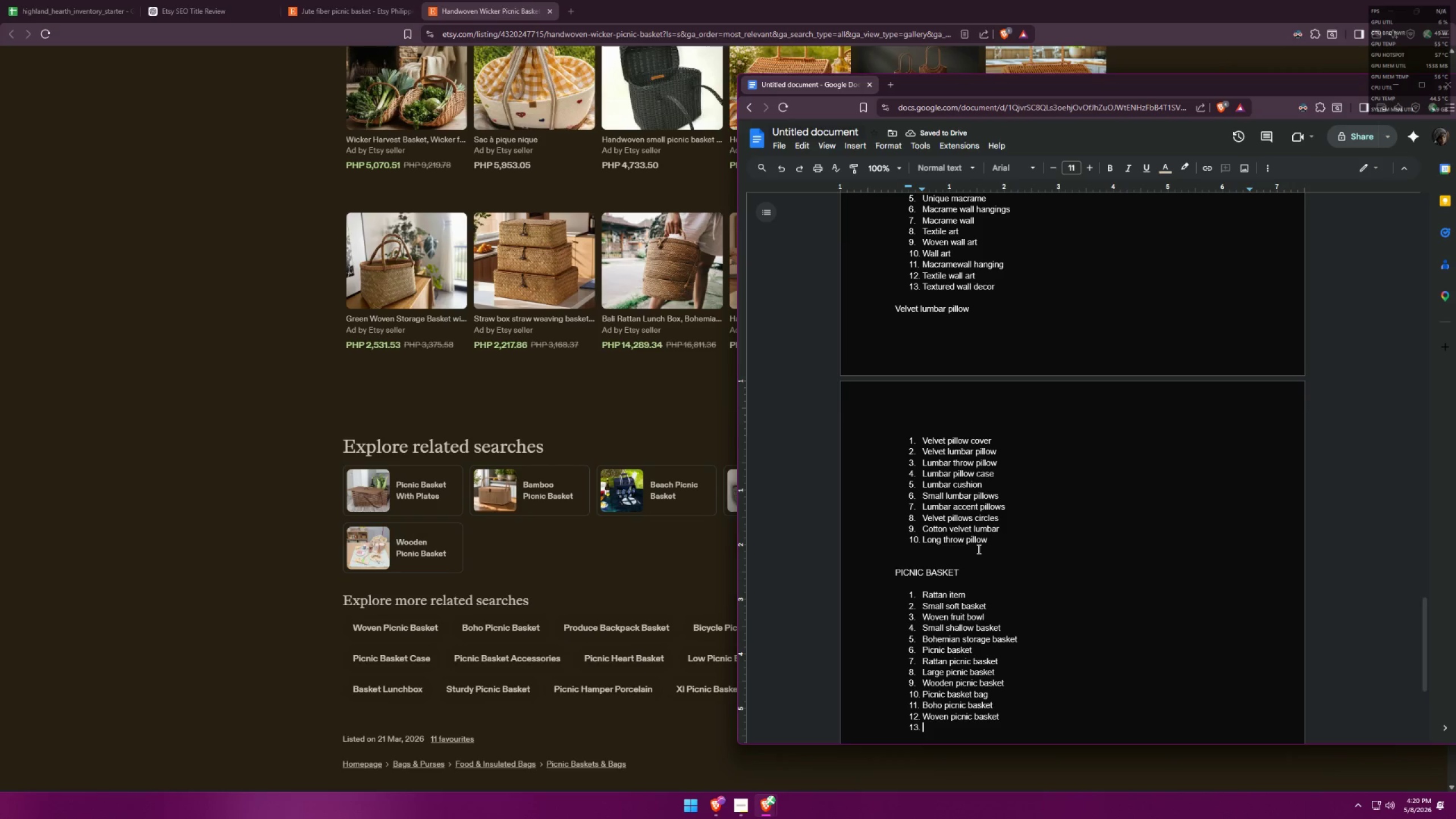 
type(stru)
key(Backspace)
key(Backspace)
type(urdy picnic basket)
 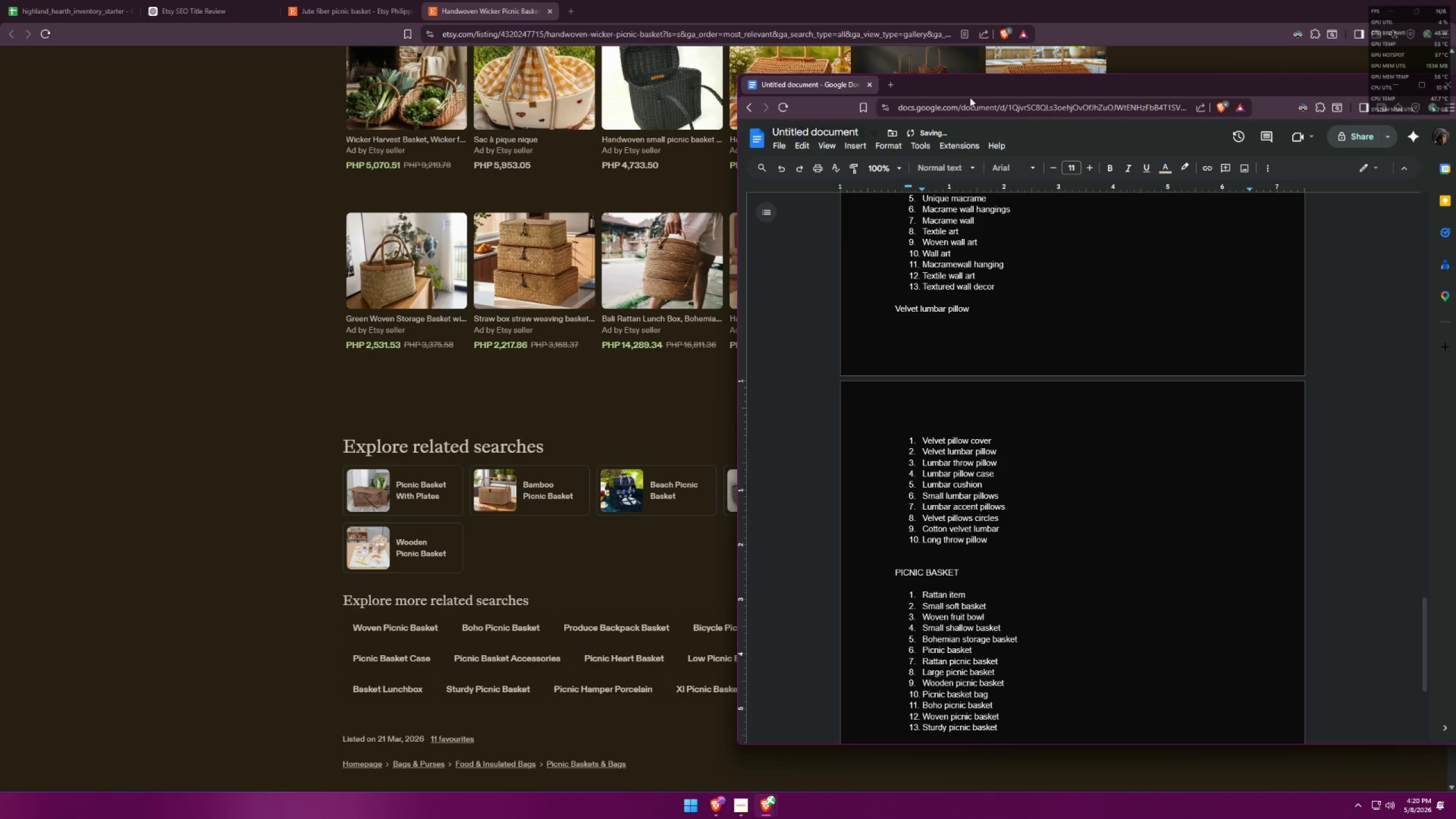 
left_click_drag(start_coordinate=[981, 83], to_coordinate=[758, 72])
 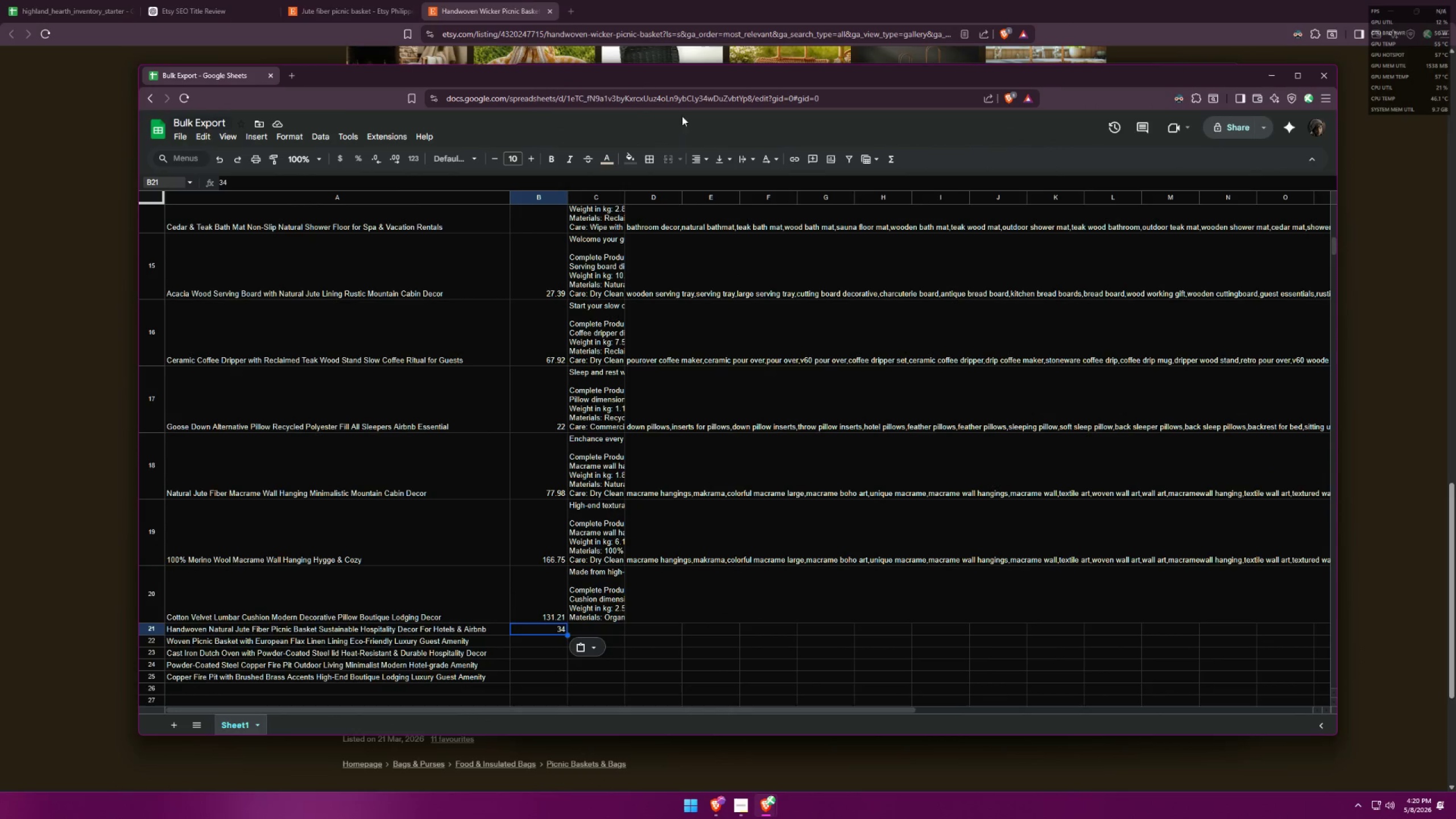 
left_click_drag(start_coordinate=[134, 222], to_coordinate=[801, 260])
 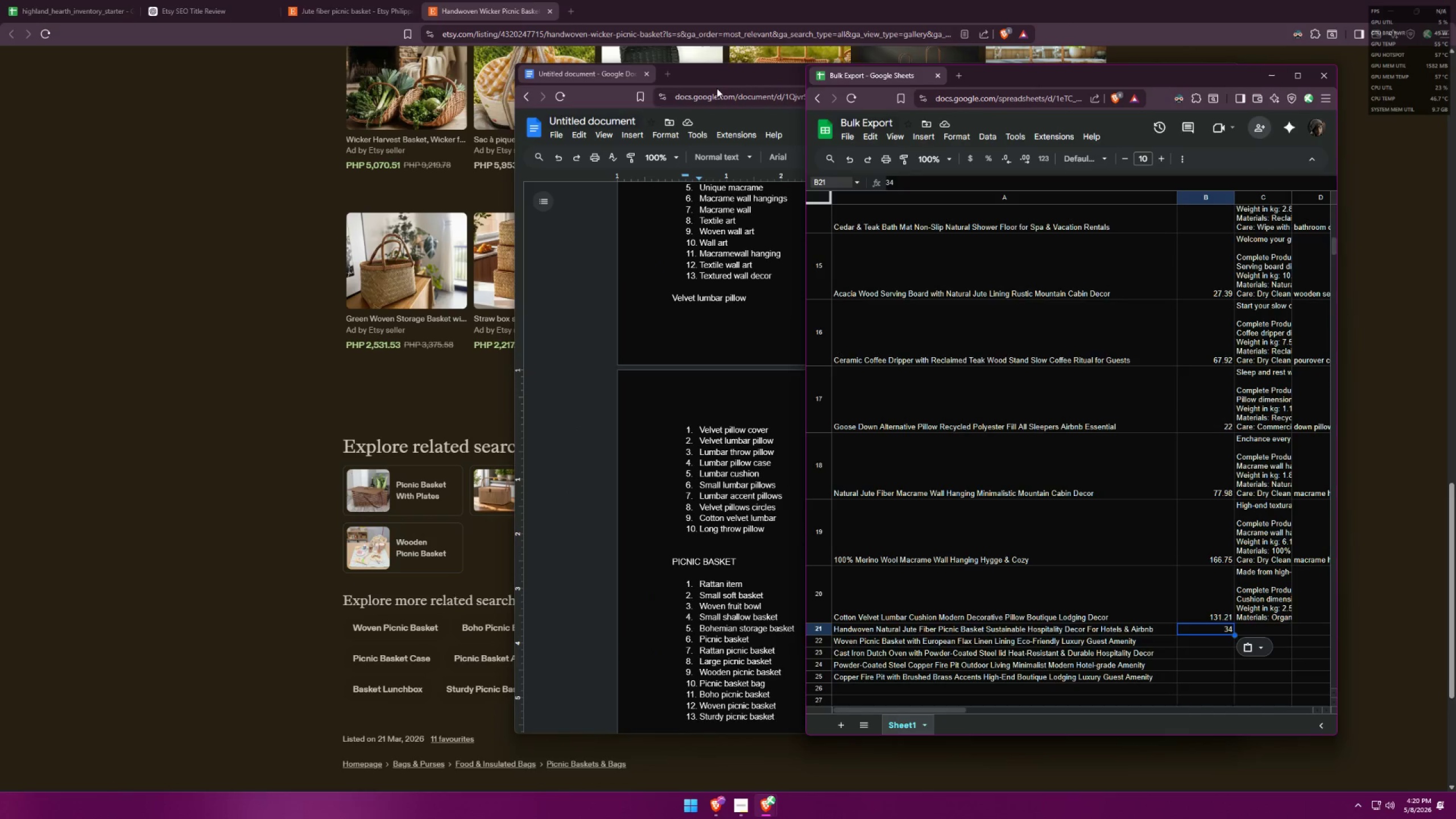 
left_click_drag(start_coordinate=[729, 78], to_coordinate=[507, 62])
 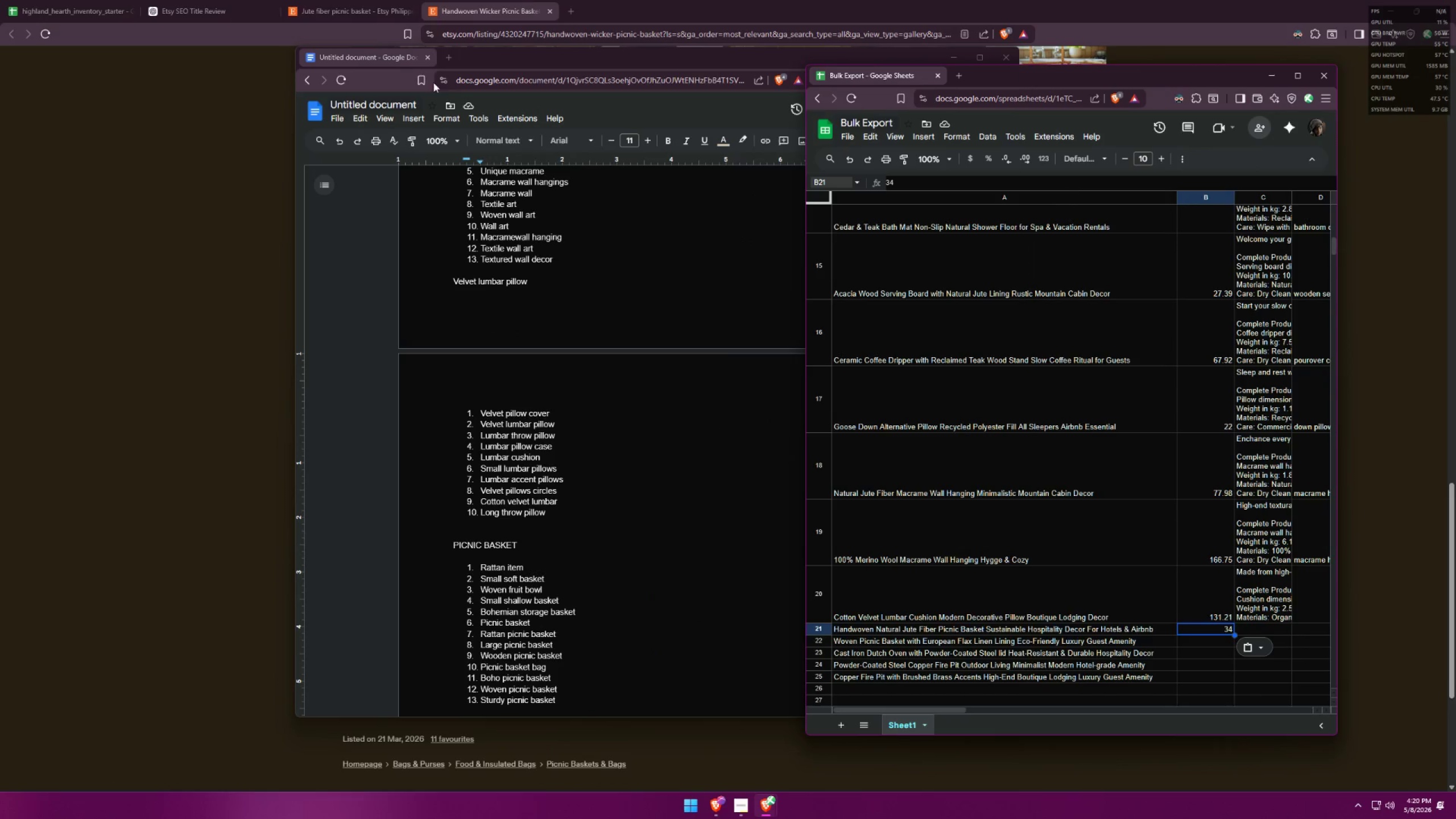 
left_click_drag(start_coordinate=[386, 59], to_coordinate=[631, 0])
 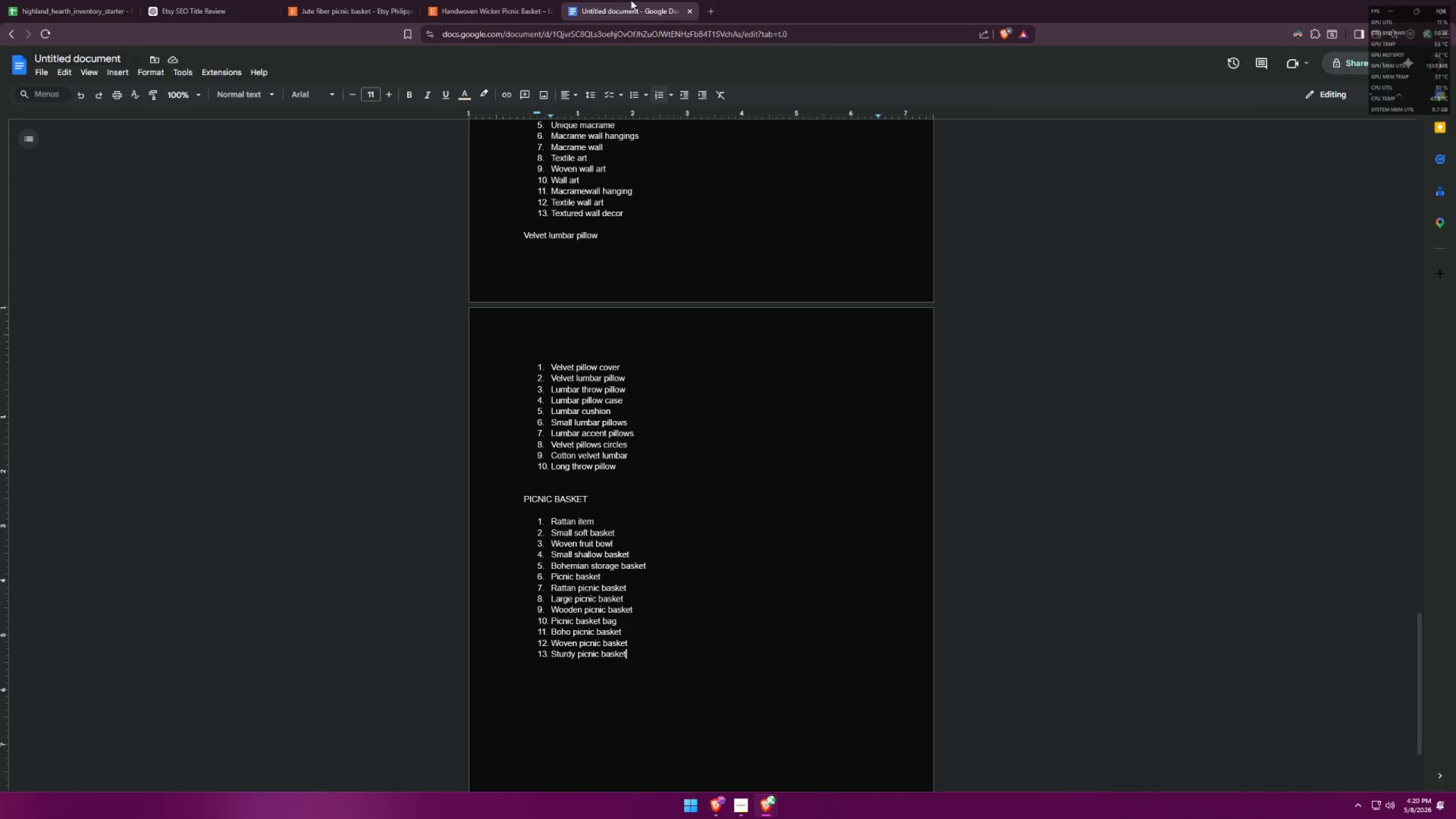 
key(Alt+AltLeft)
 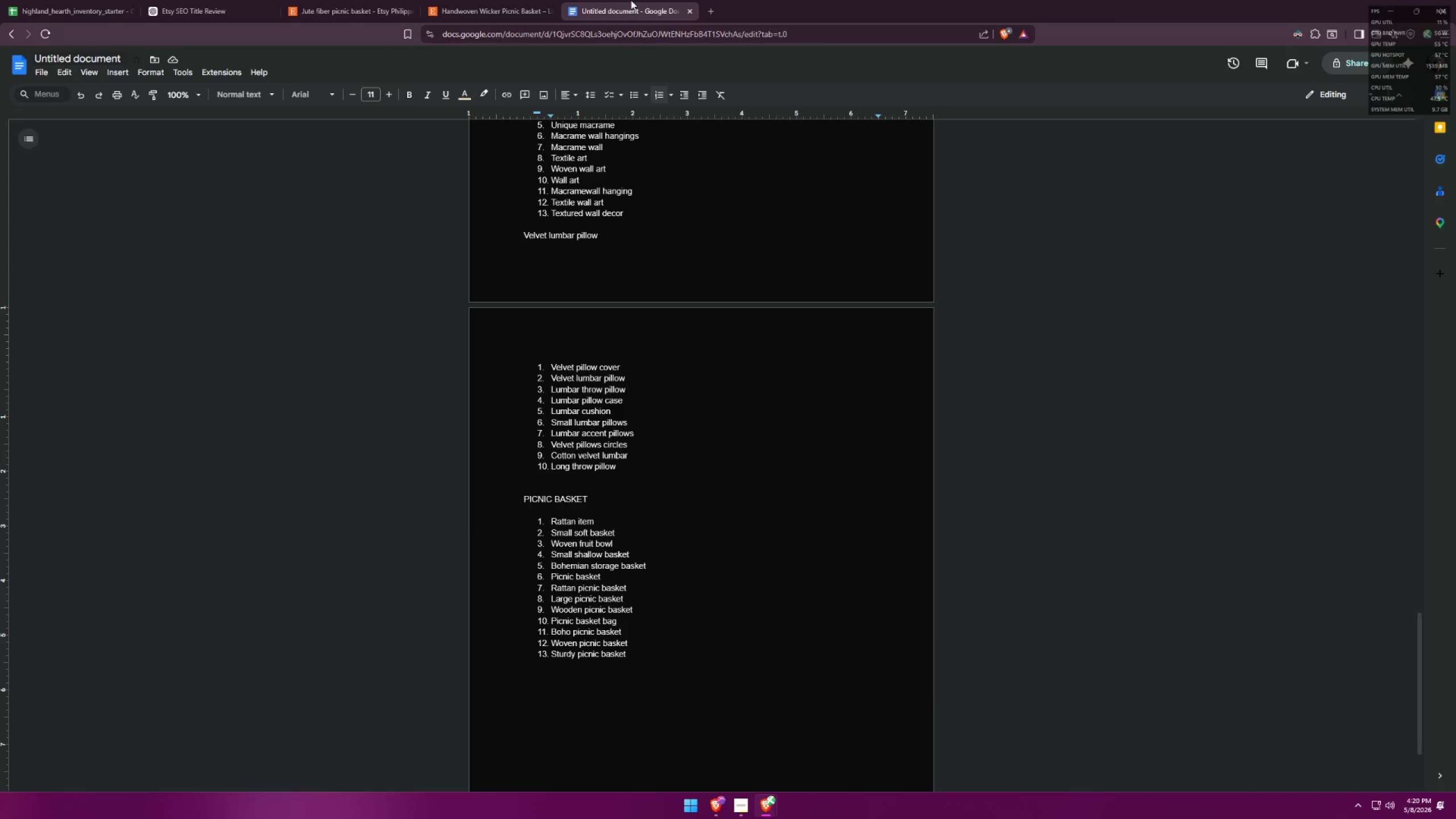 
key(Alt+Tab)
 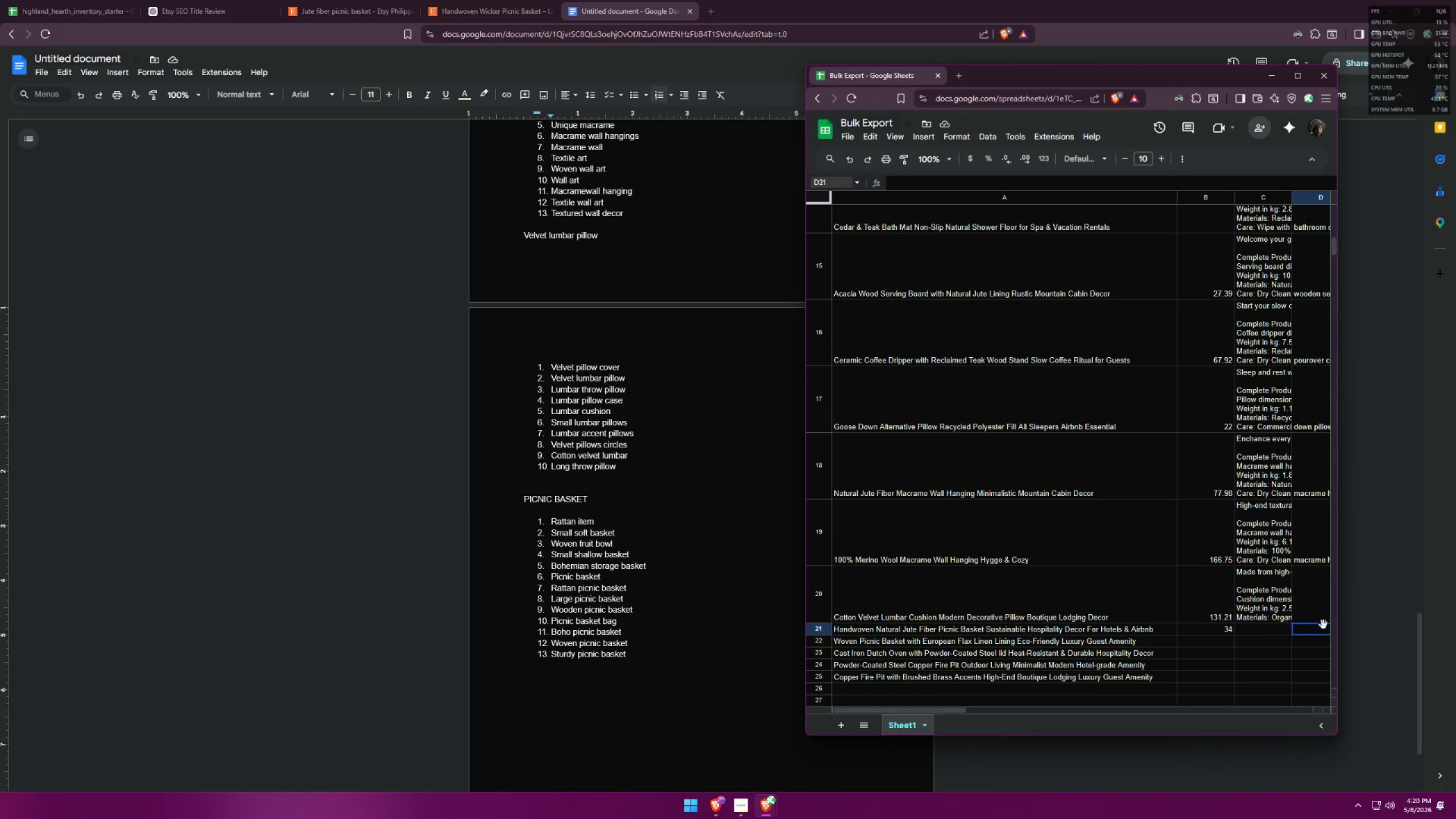 
left_click([1318, 627])
 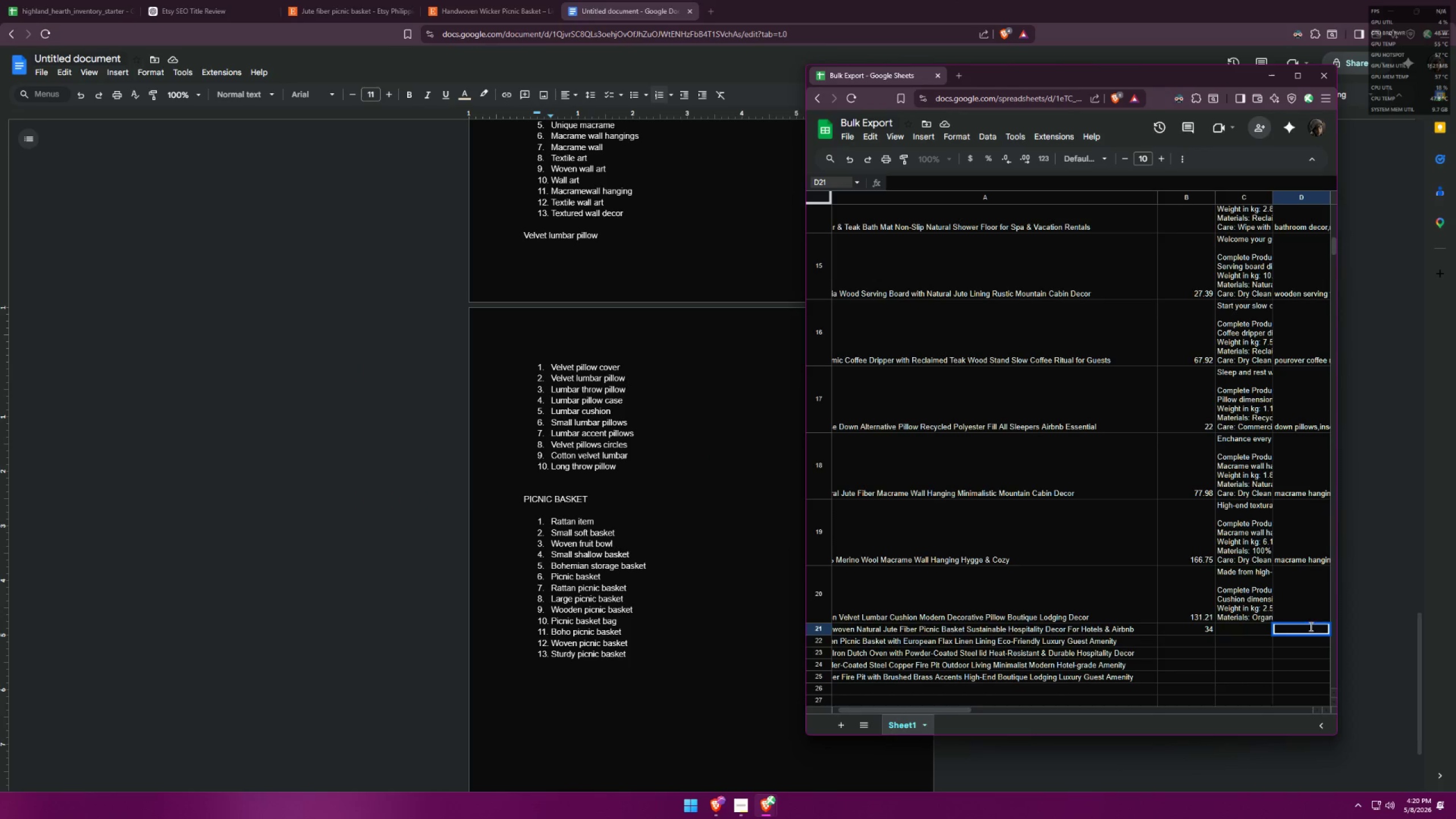 
left_click([1298, 598])
 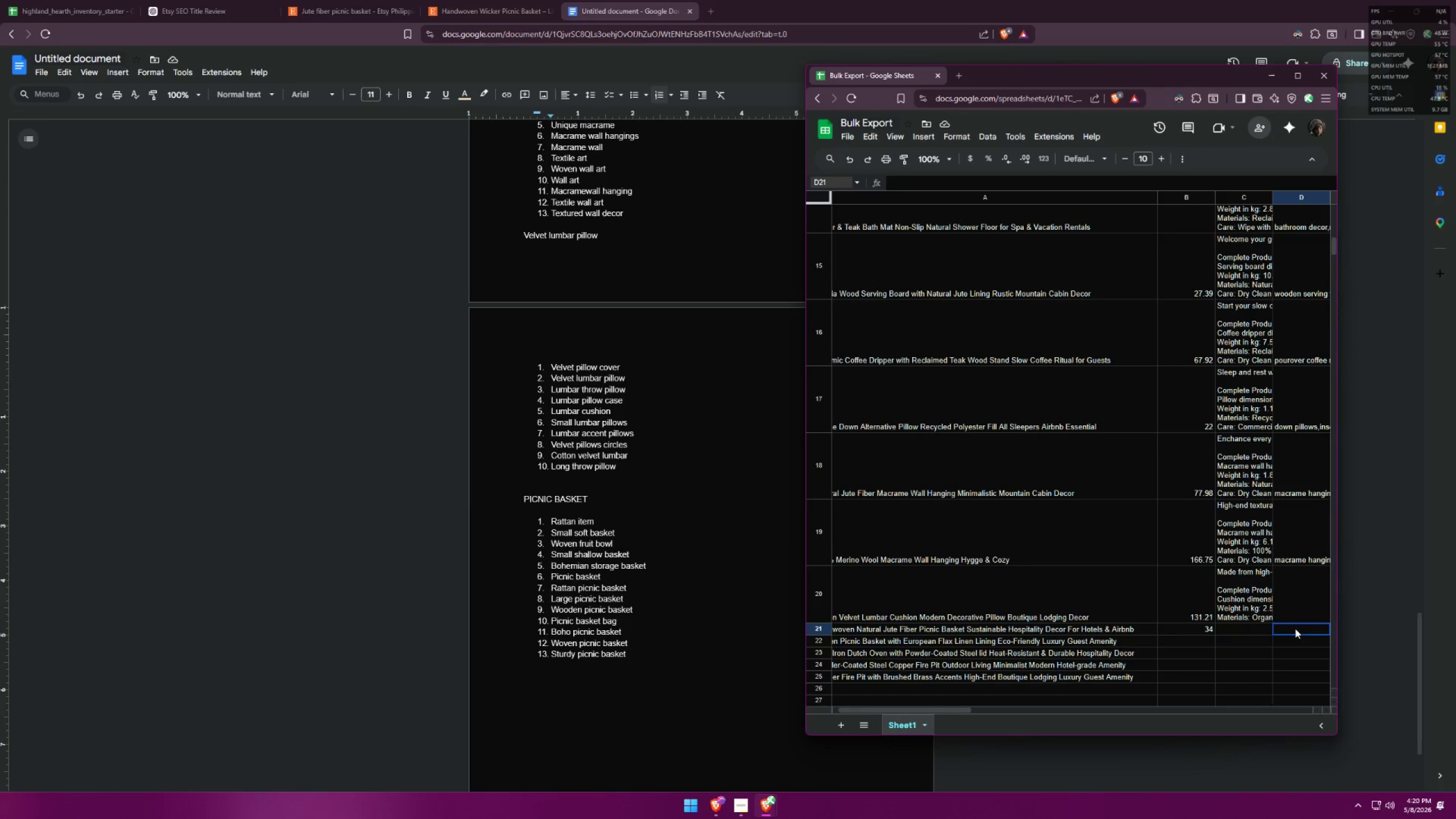 
double_click([1295, 628])
 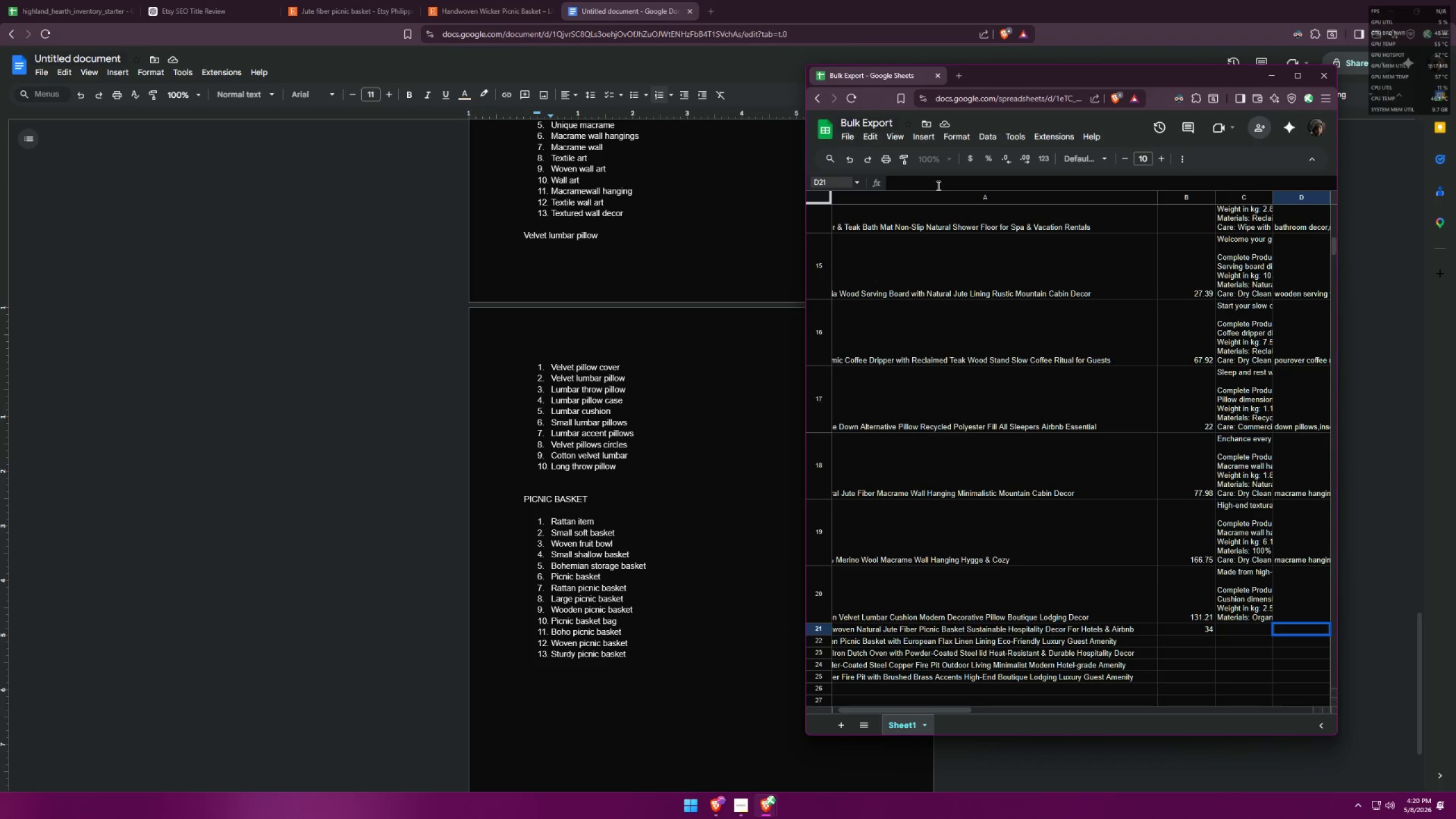 
type(rattan item,small soft basket,woven fruit bowl,small shallow basket,bohemina)
key(Backspace)
key(Backspace)
type(an storage basket,o)
key(Backspace)
type(picnic basket,)
key(Backspace)
type(, rattan picnic basket,large picnic basket,wooden picnic basket,picnic basket bag,boho picnic basket,woven picnic basket,sturda)
key(Backspace)
type(y picnic basket)
 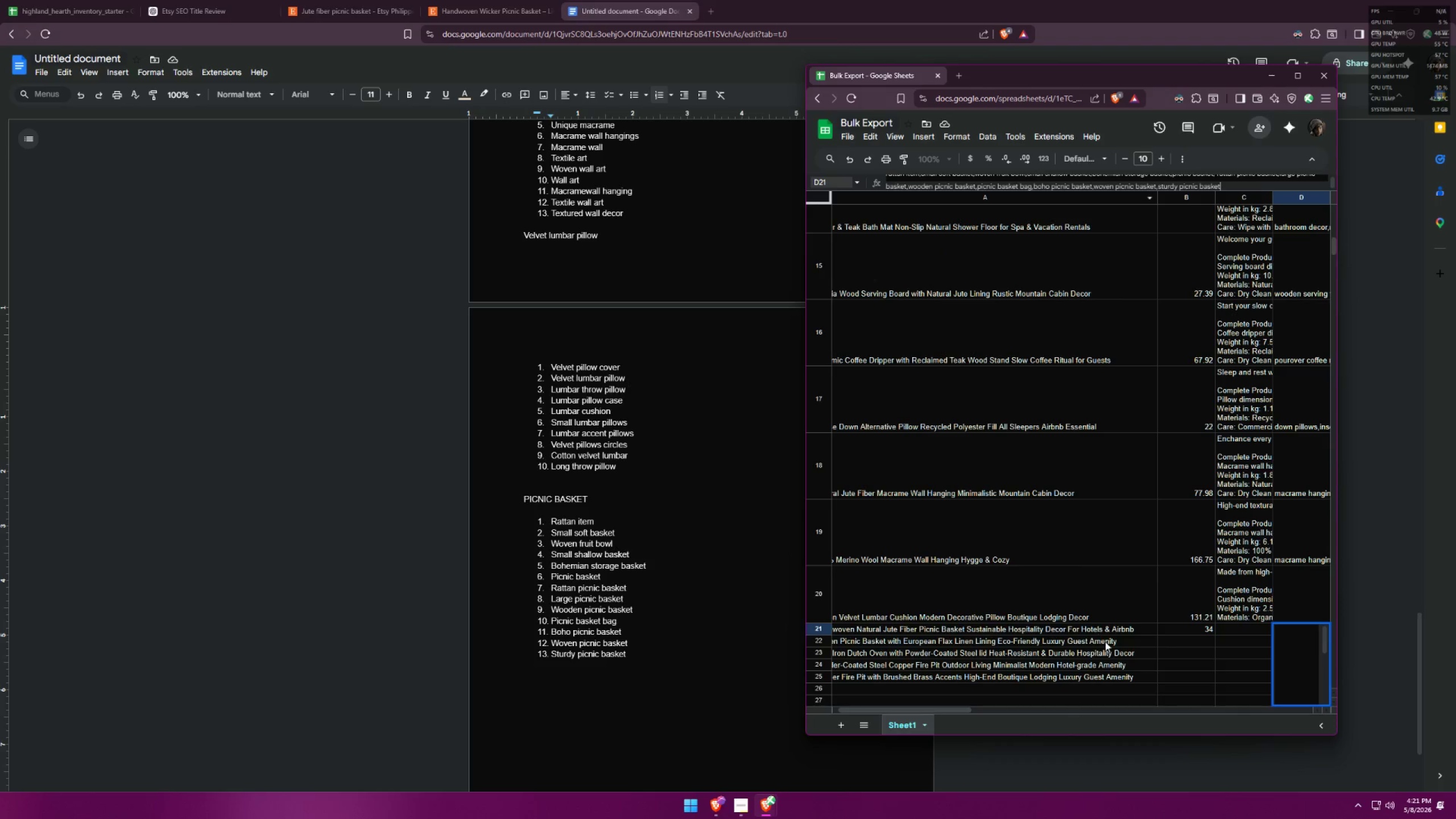 
left_click([1107, 644])
 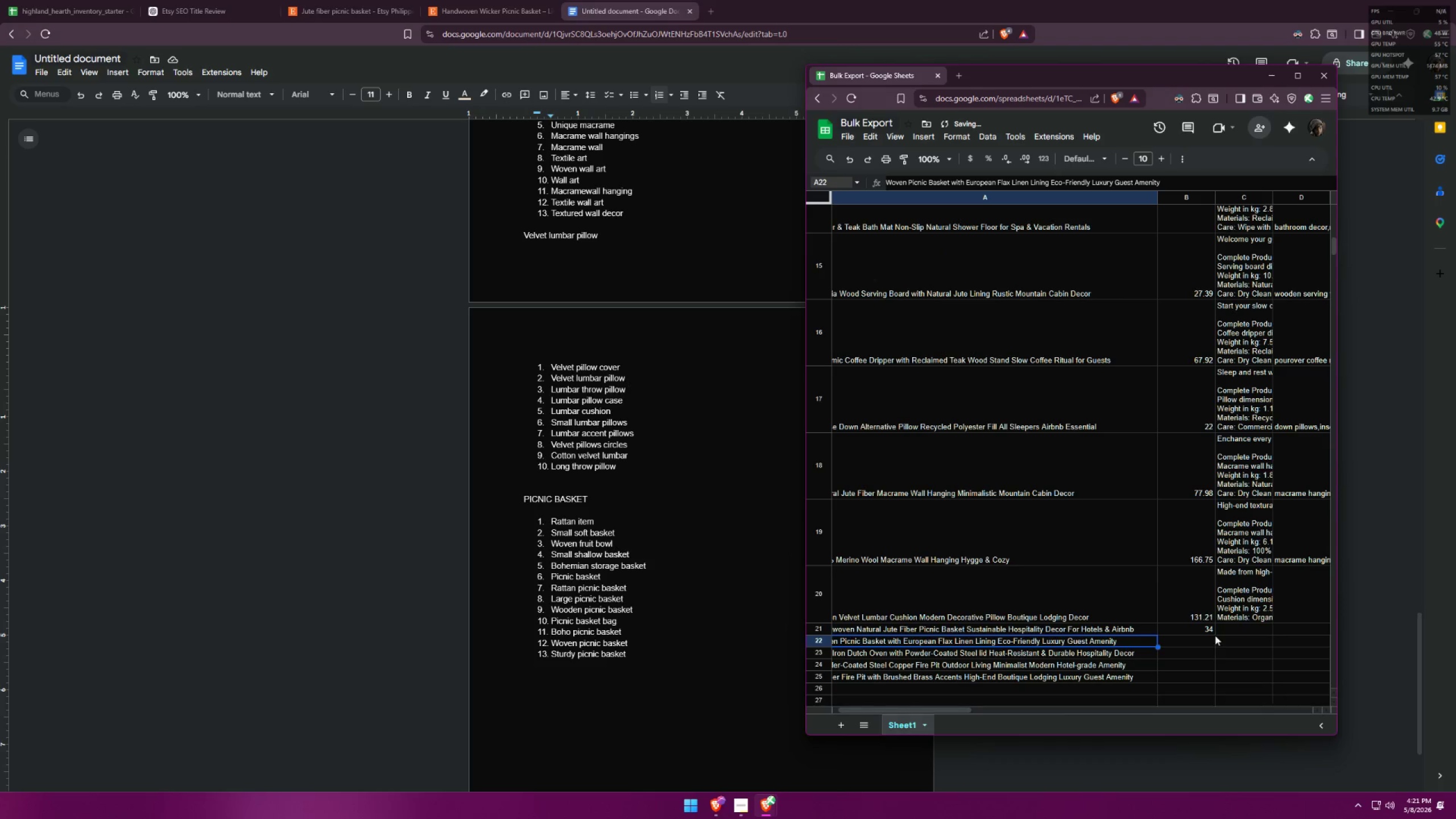 
left_click([1227, 631])
 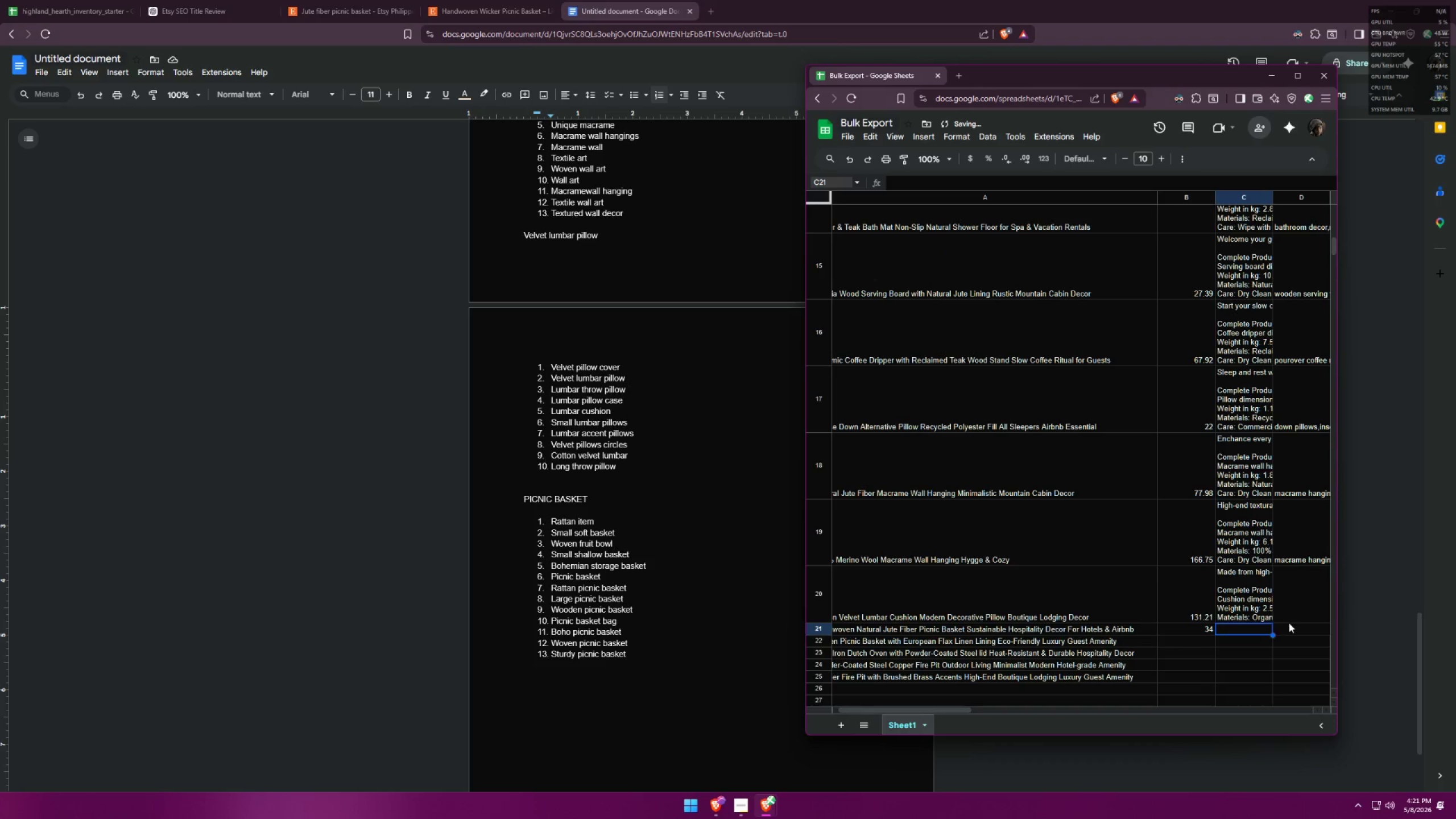 
left_click([1293, 622])
 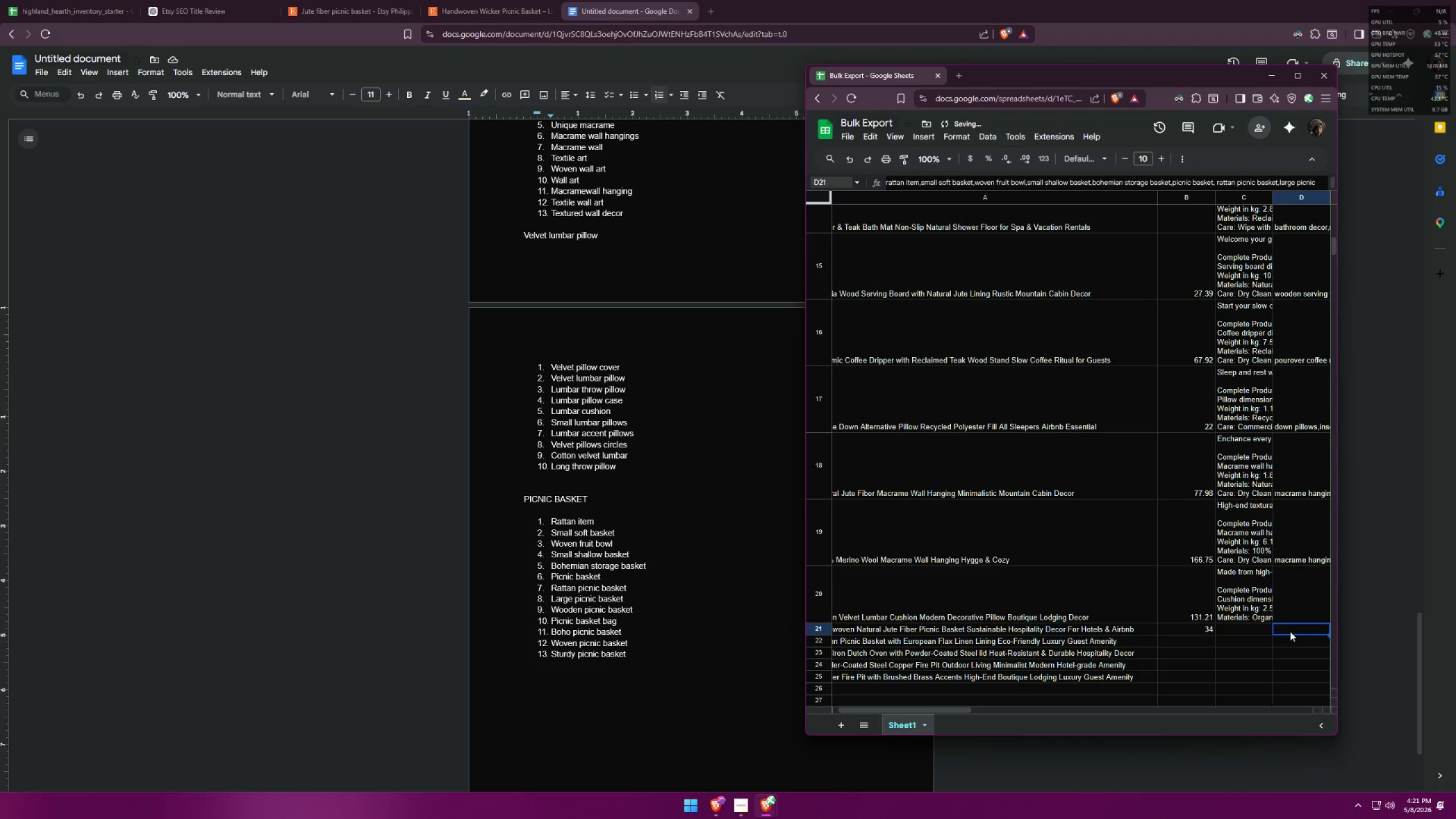 
left_click([1260, 637])
 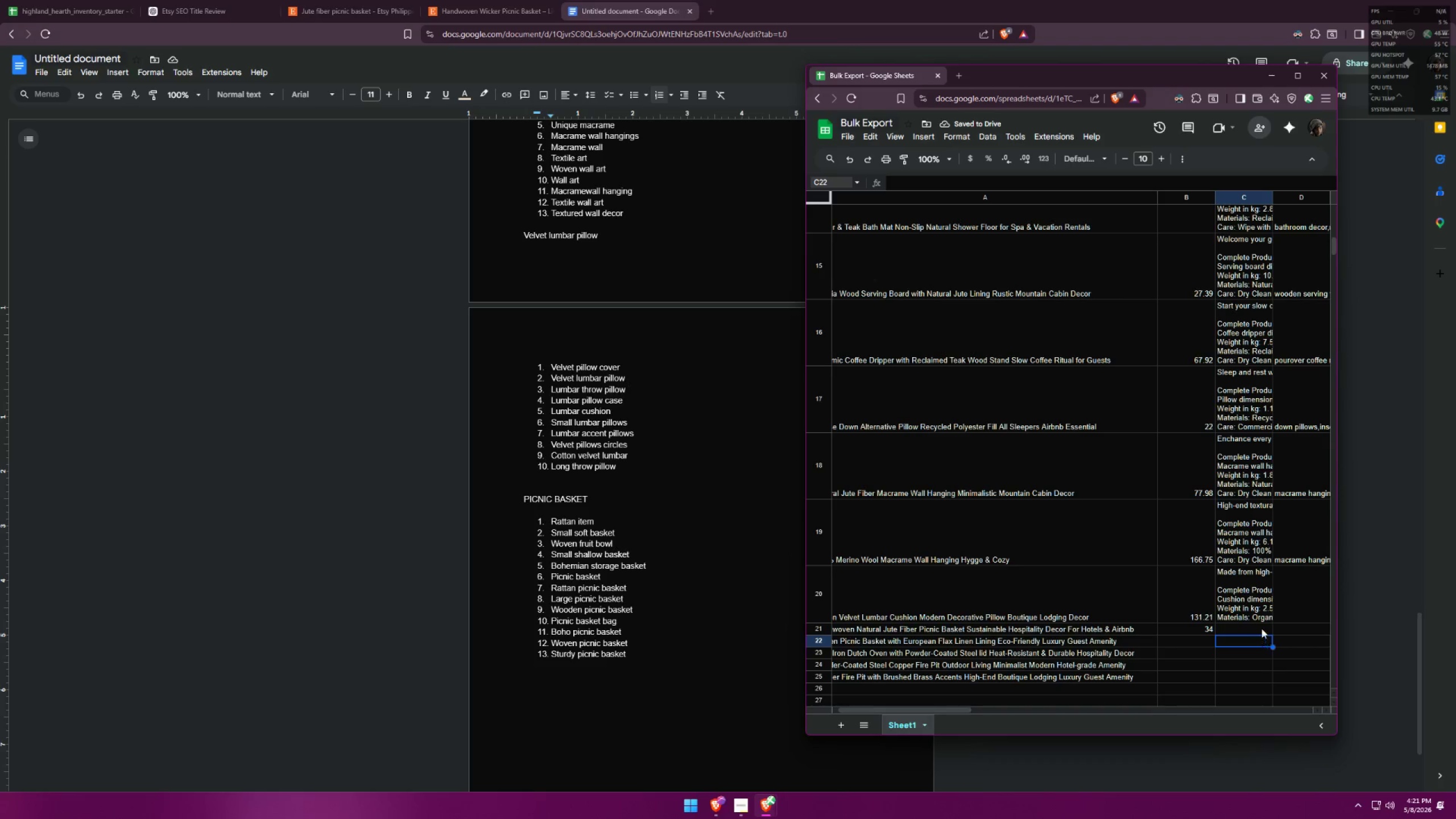 
left_click([1262, 626])
 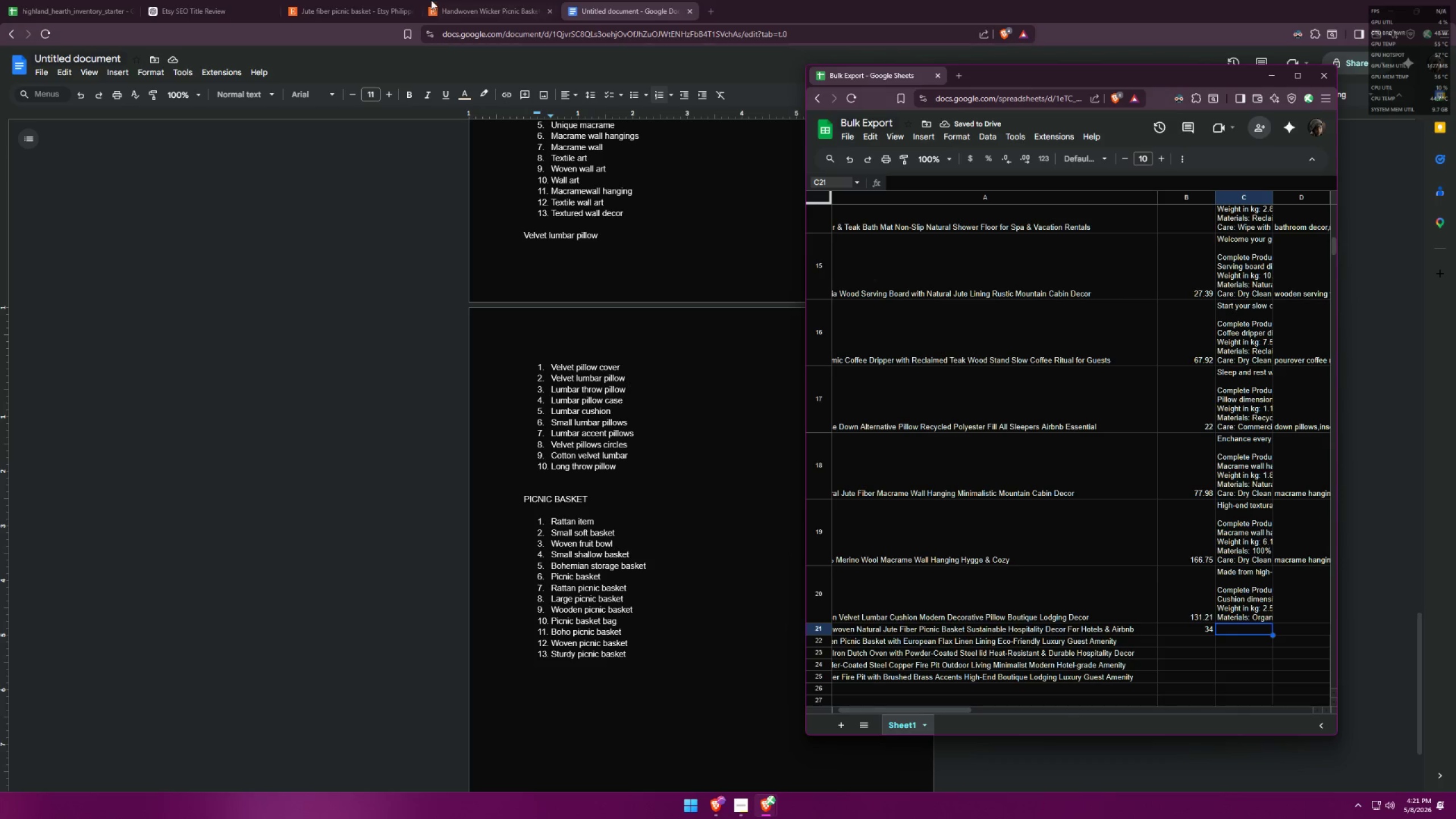 
left_click([466, 0])
 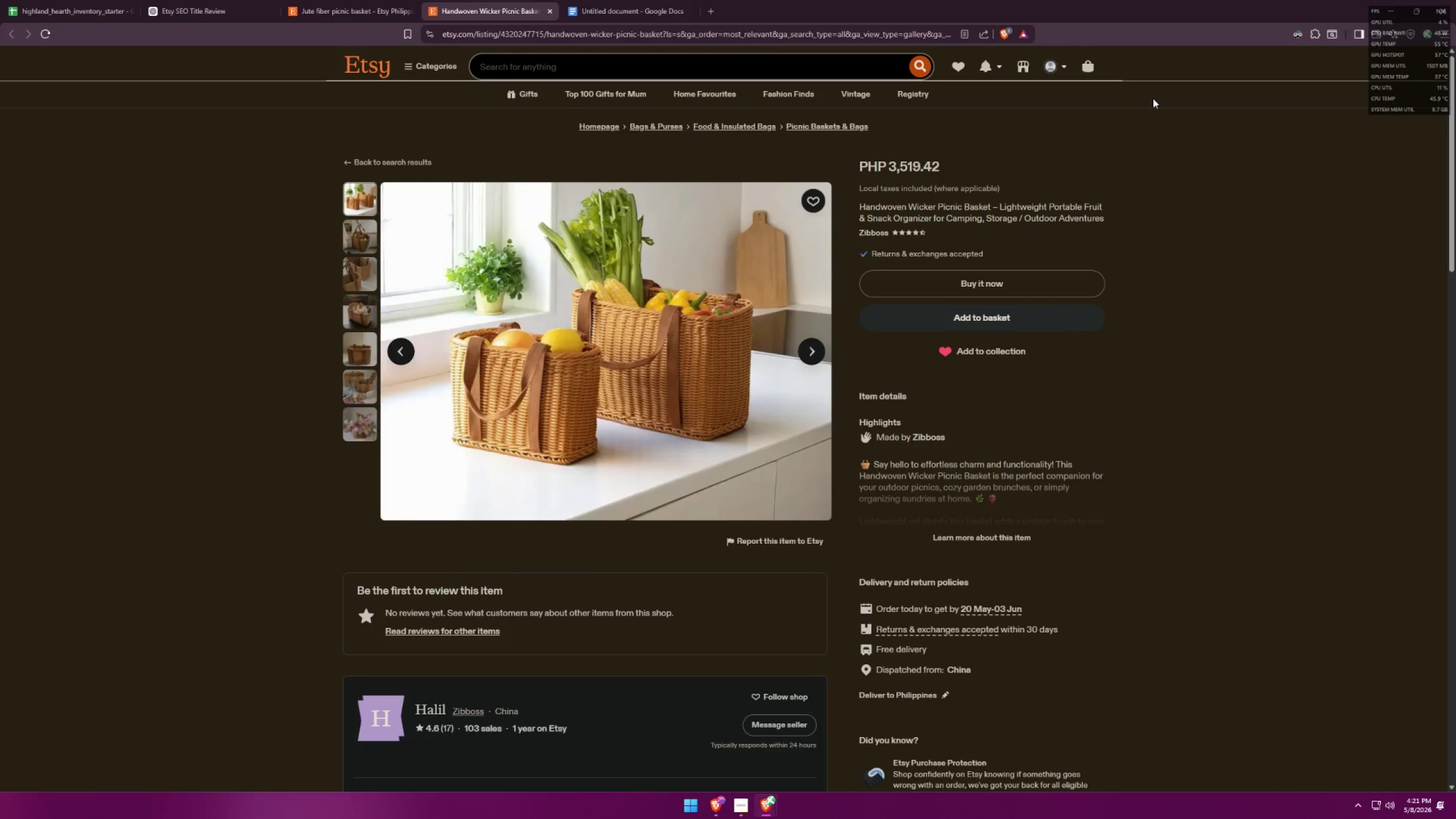 
wait(5.28)
 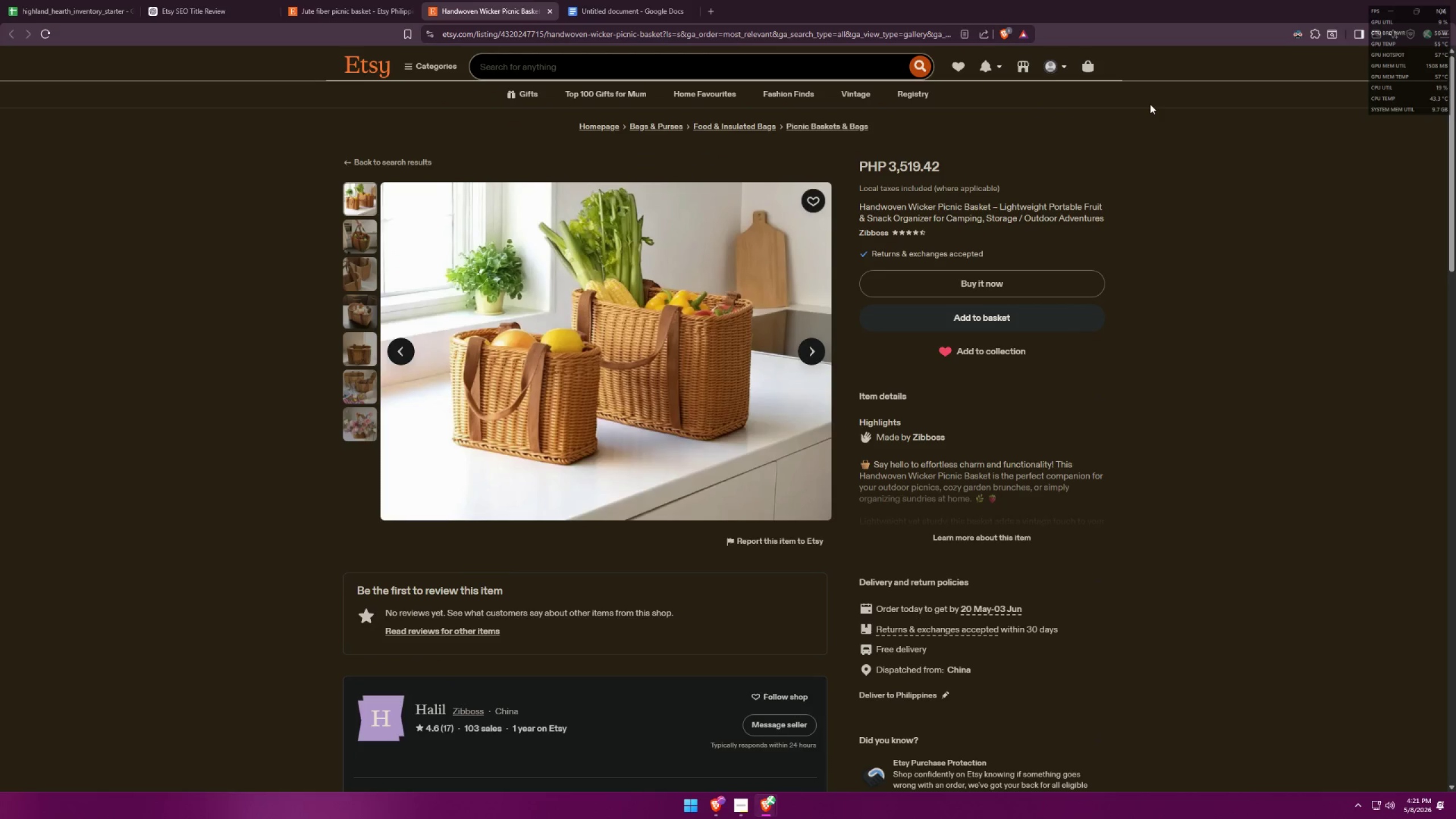 
scroll: coordinate [1132, 345], scroll_direction: down, amount: 5.0
 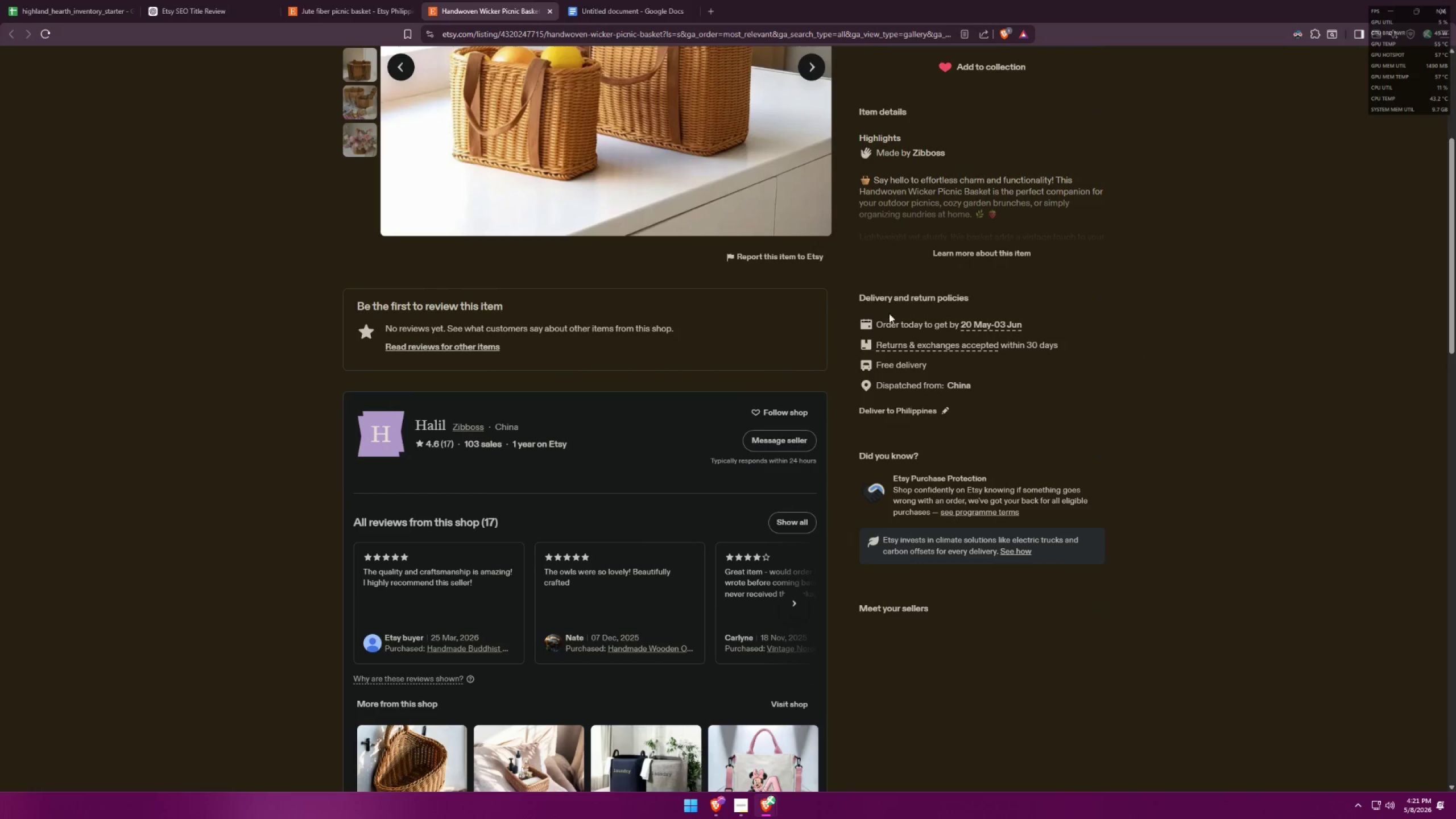 
left_click([714, 18])
 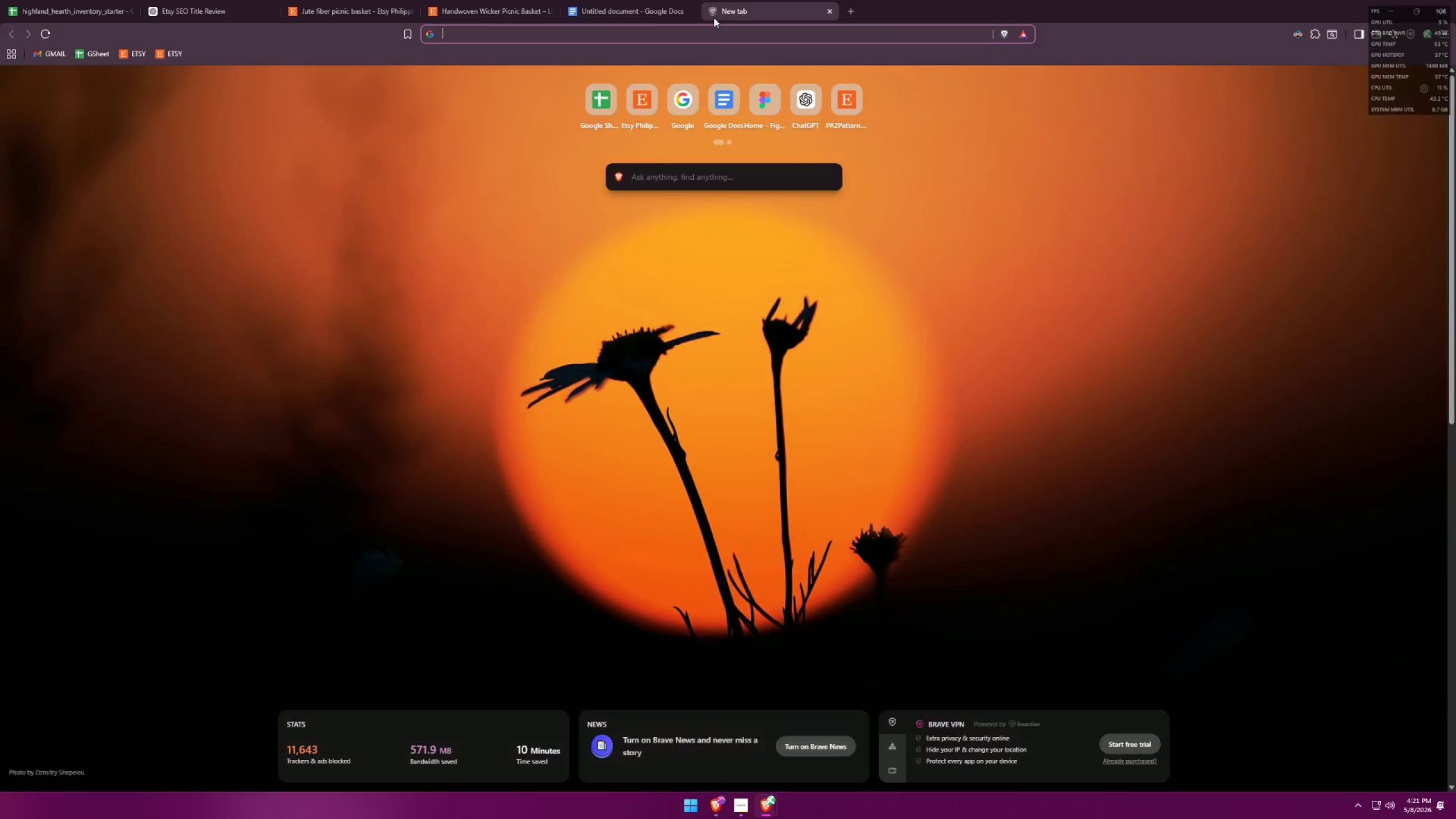 
type(effortless char )
key(Backspace)
type(m )
 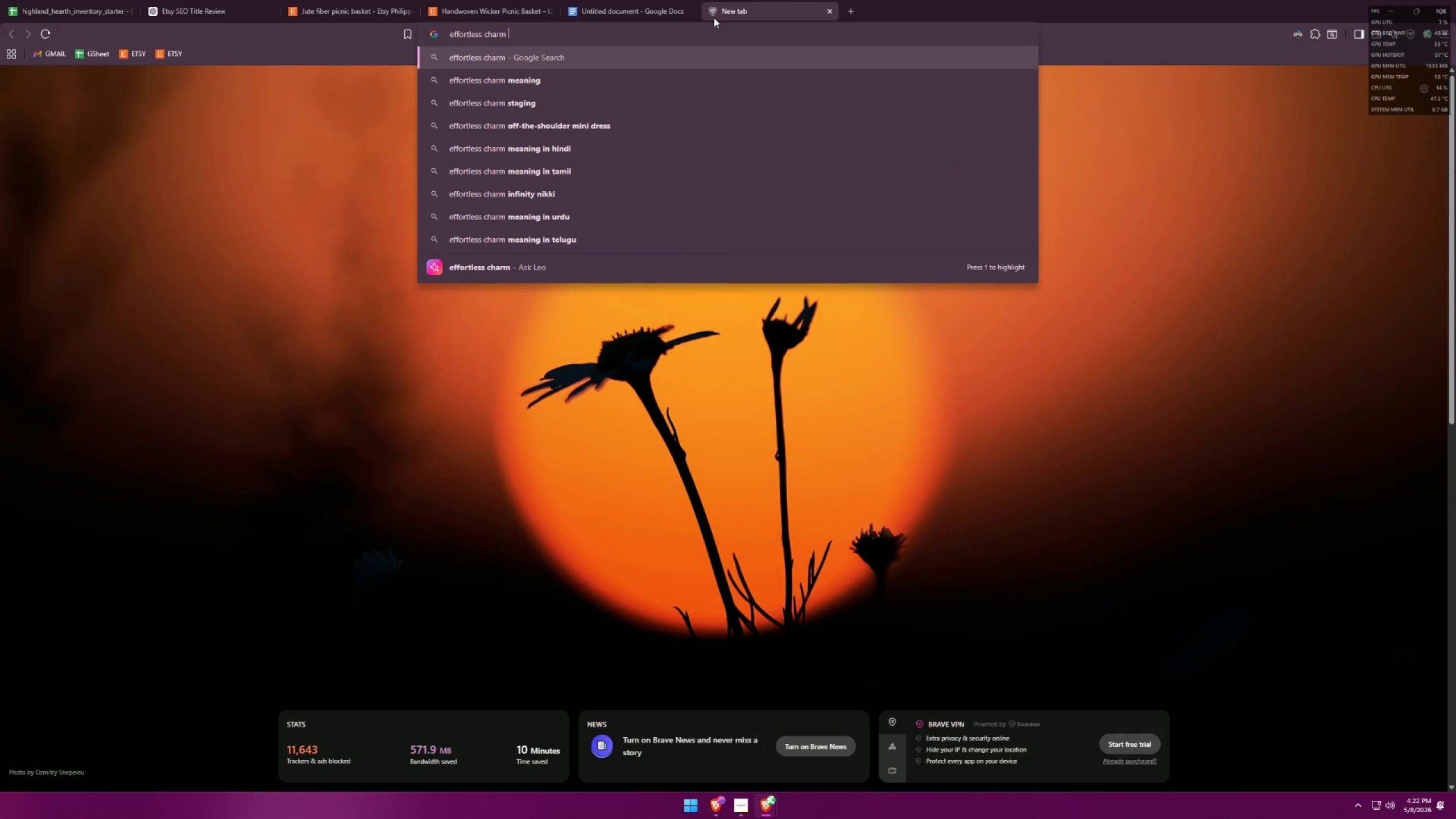 
key(ArrowDown)
 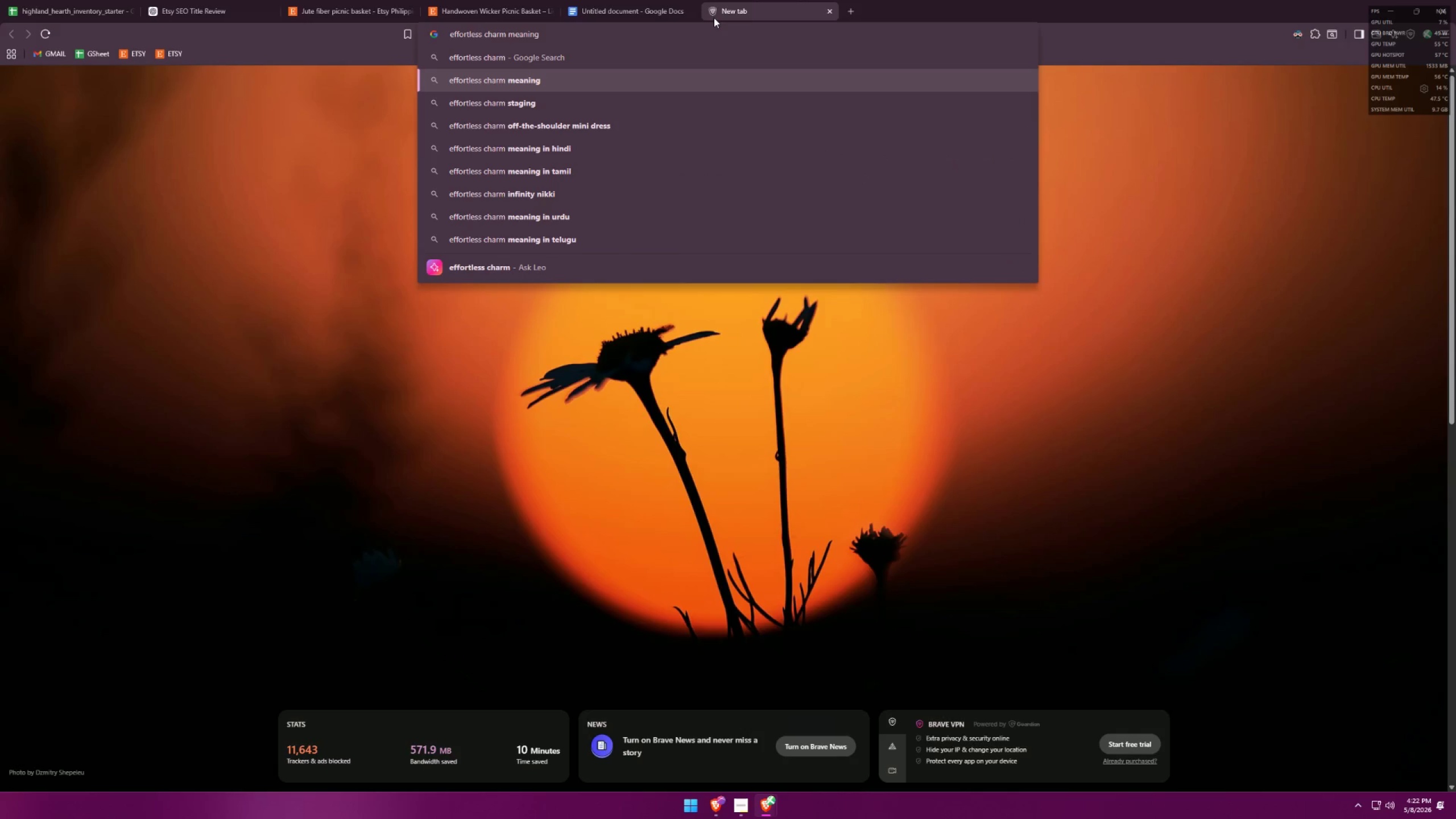 
hold_key(key=Backspace, duration=0.66)
 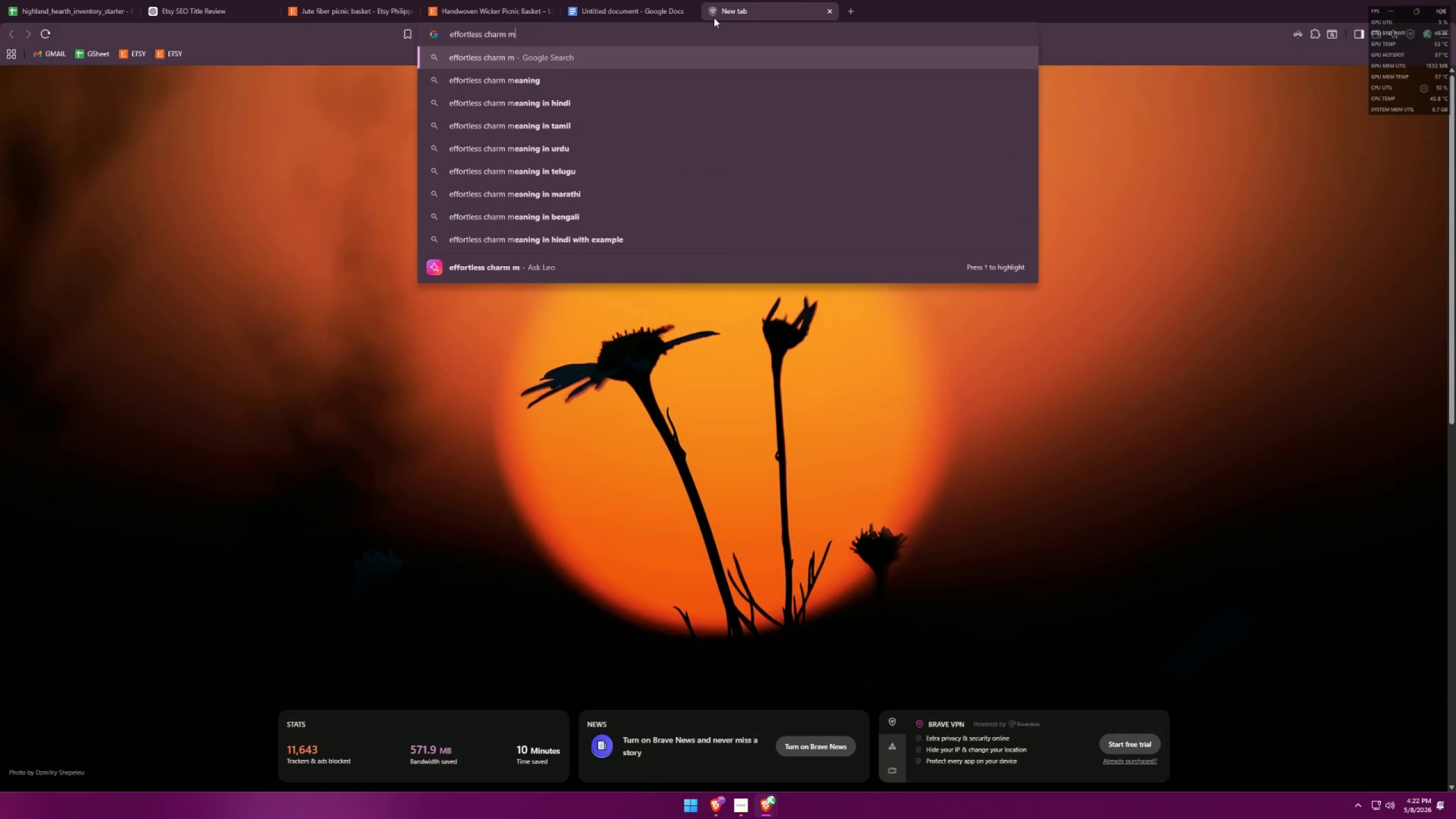 
key(Backspace)
key(Backspace)
type(s)
key(Backspace)
type( sy)
 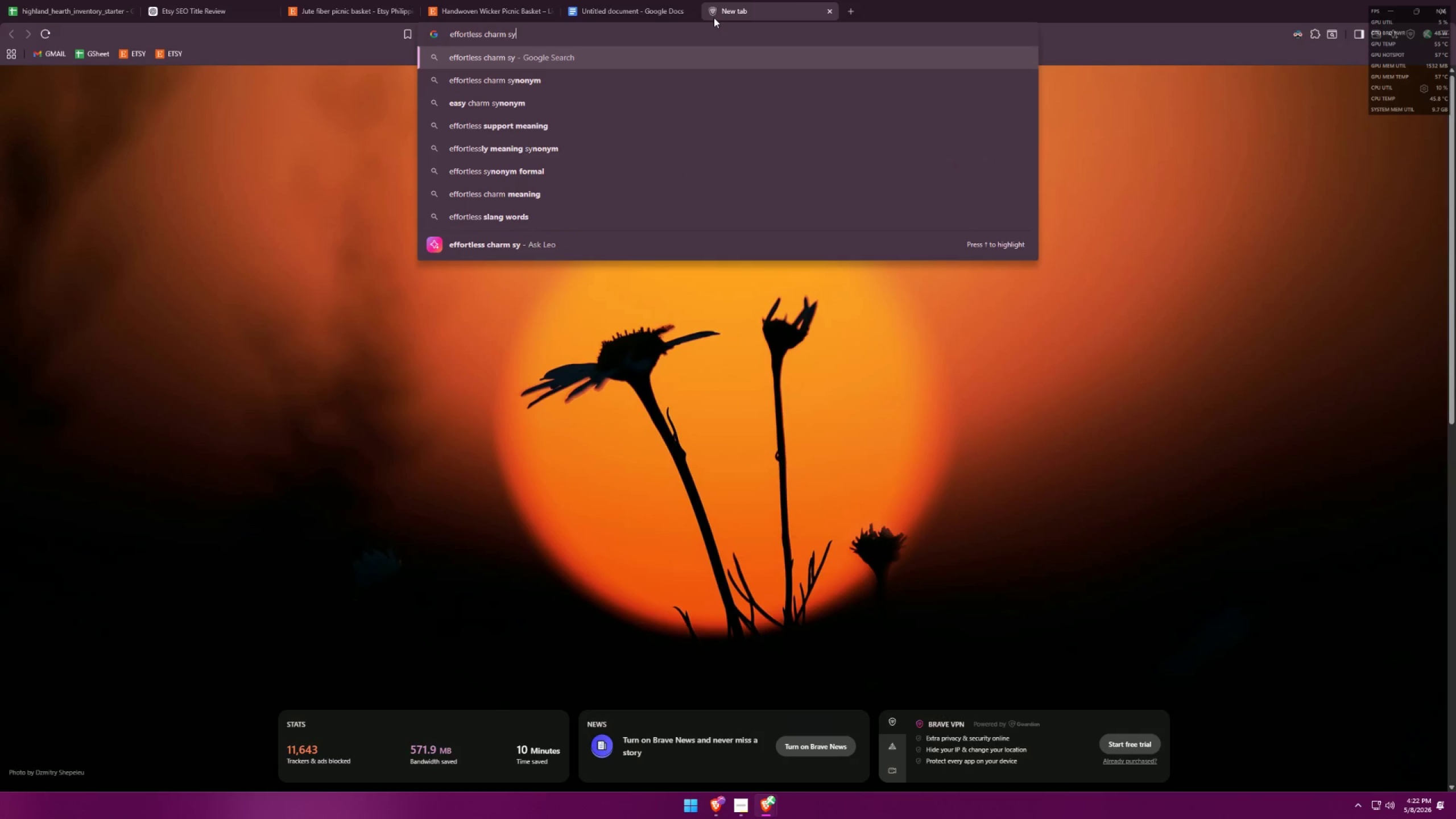 
key(ArrowDown)
 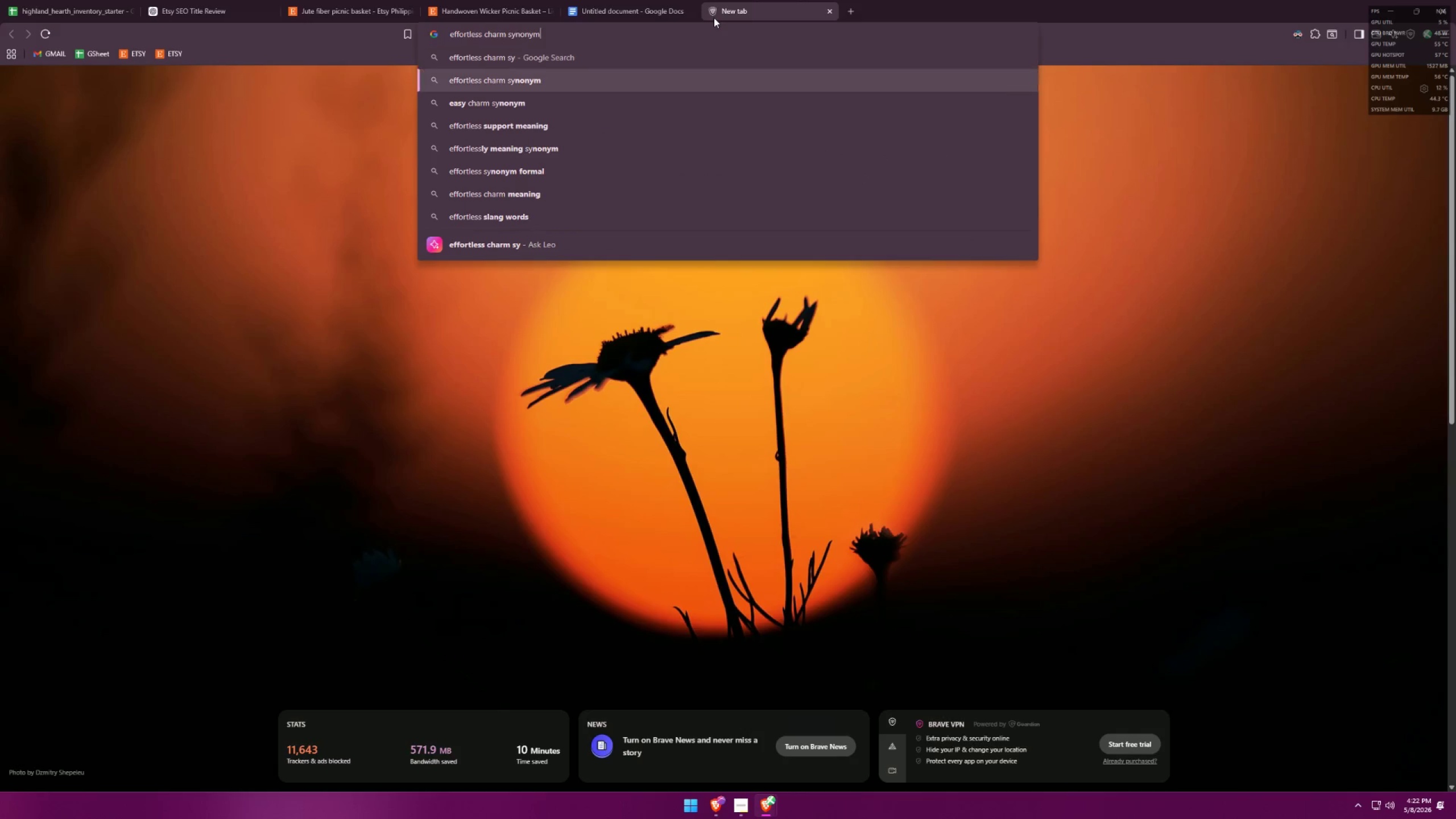 
key(Enter)
 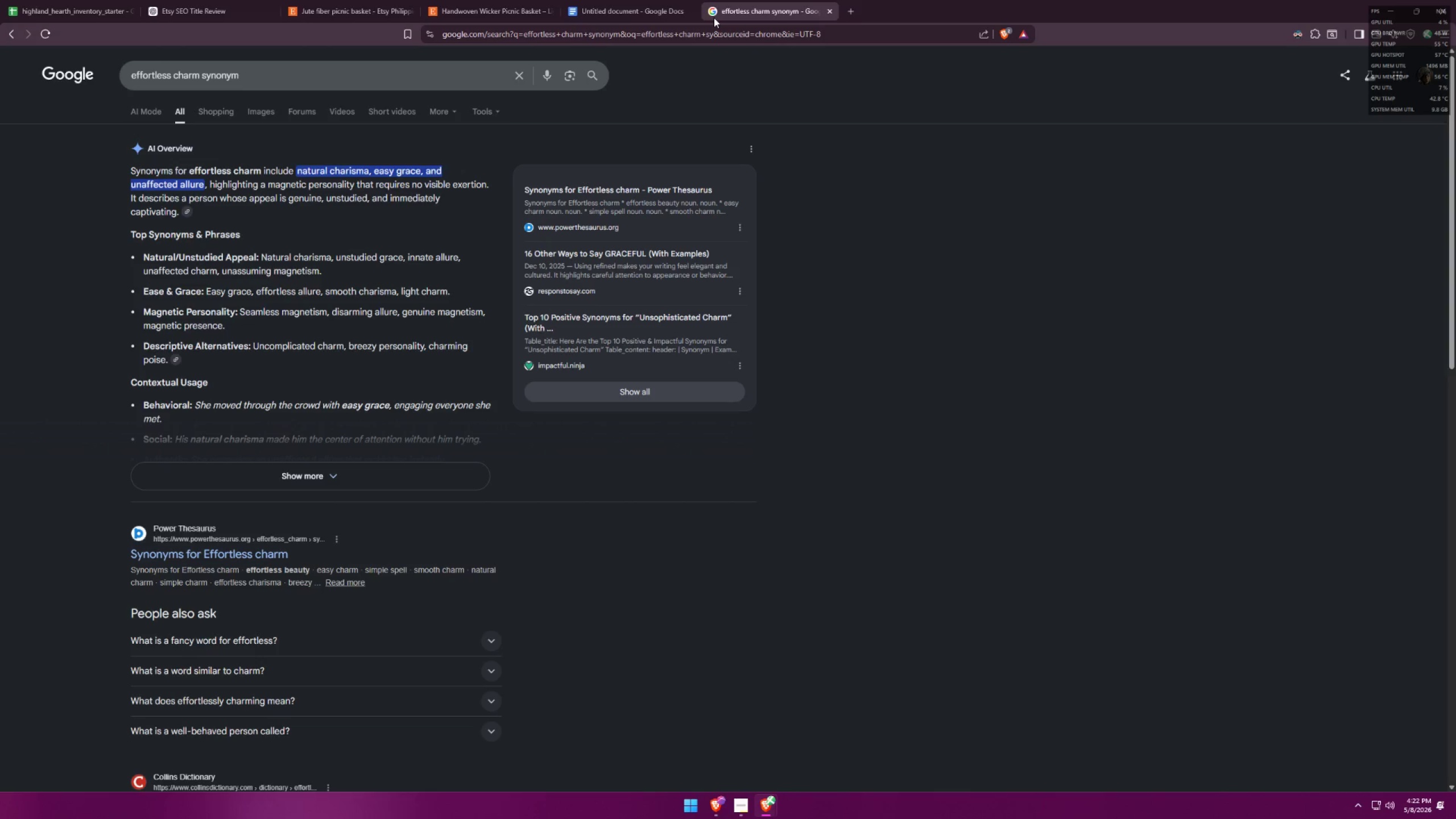 
wait(16.14)
 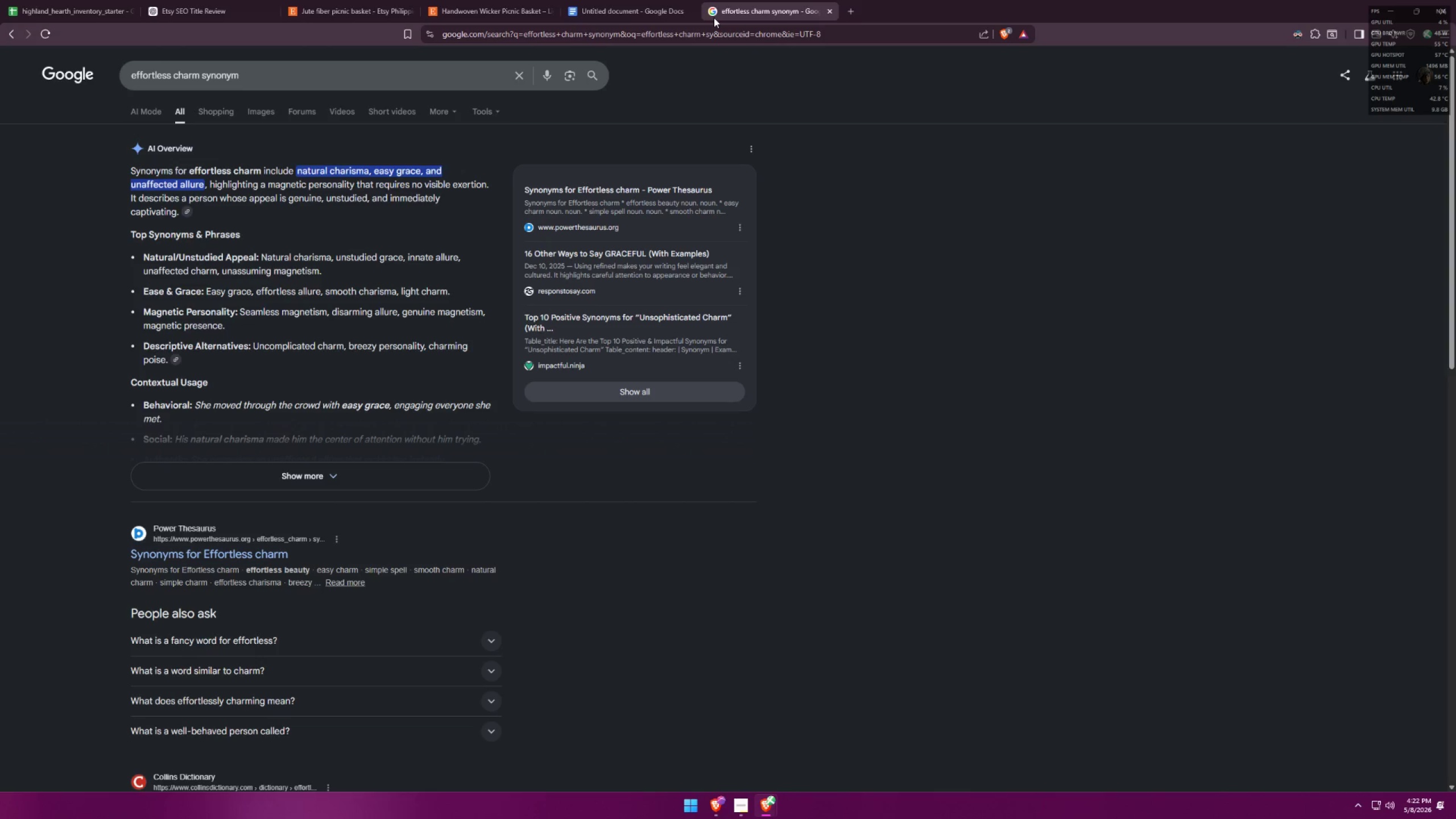 
key(Alt+AltLeft)
 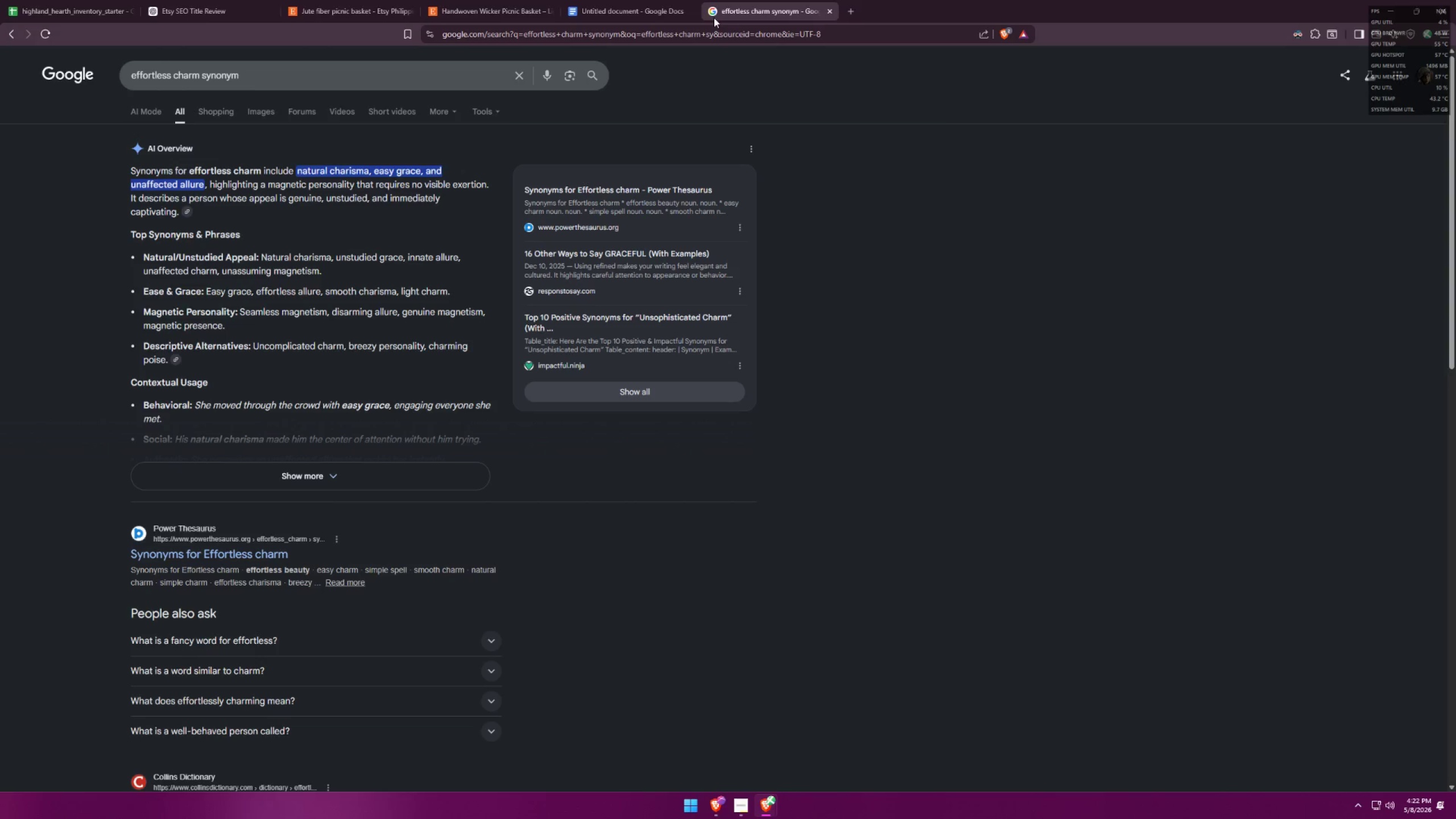 
key(Alt+Tab)
 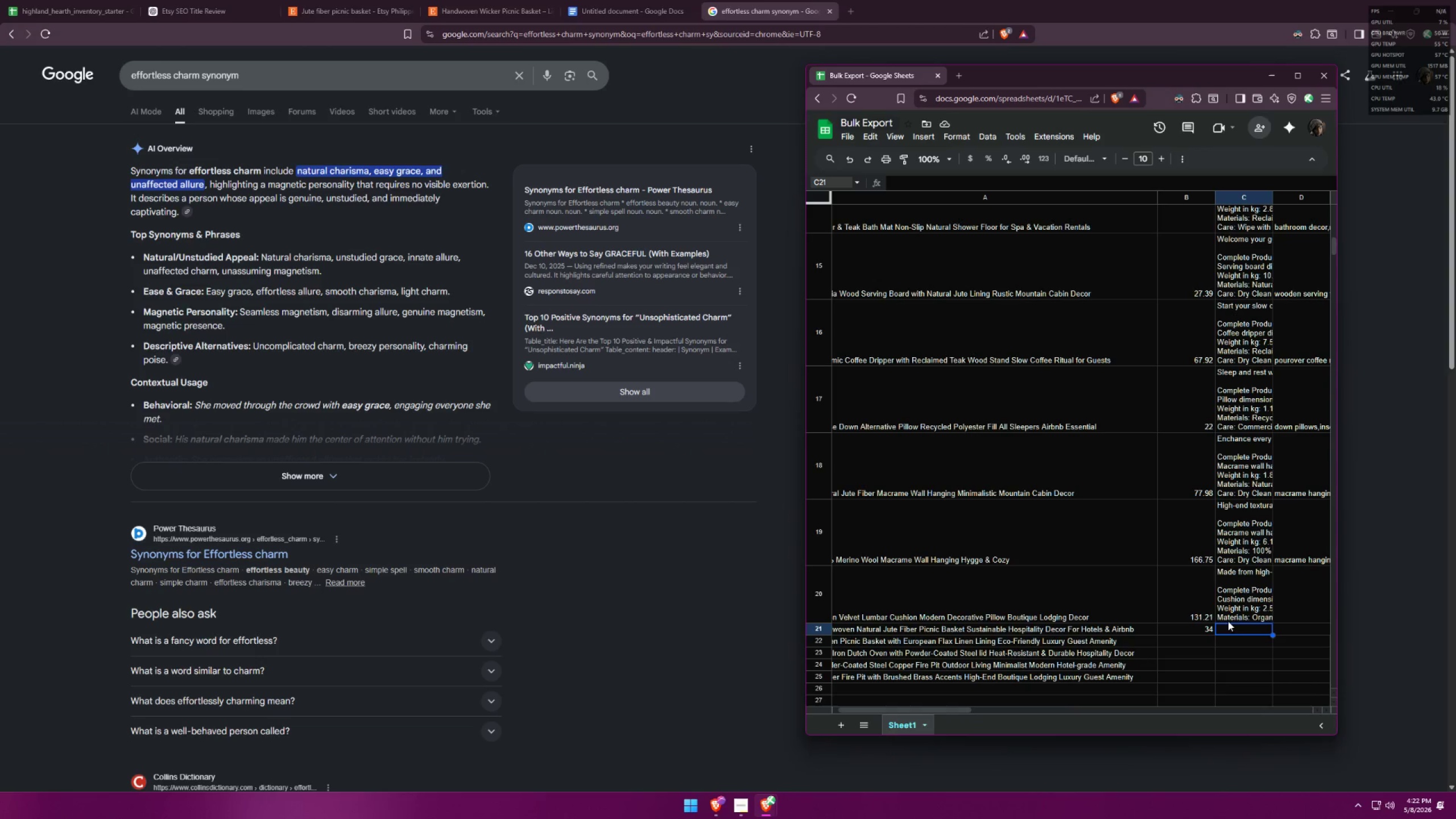 
double_click([1243, 627])
 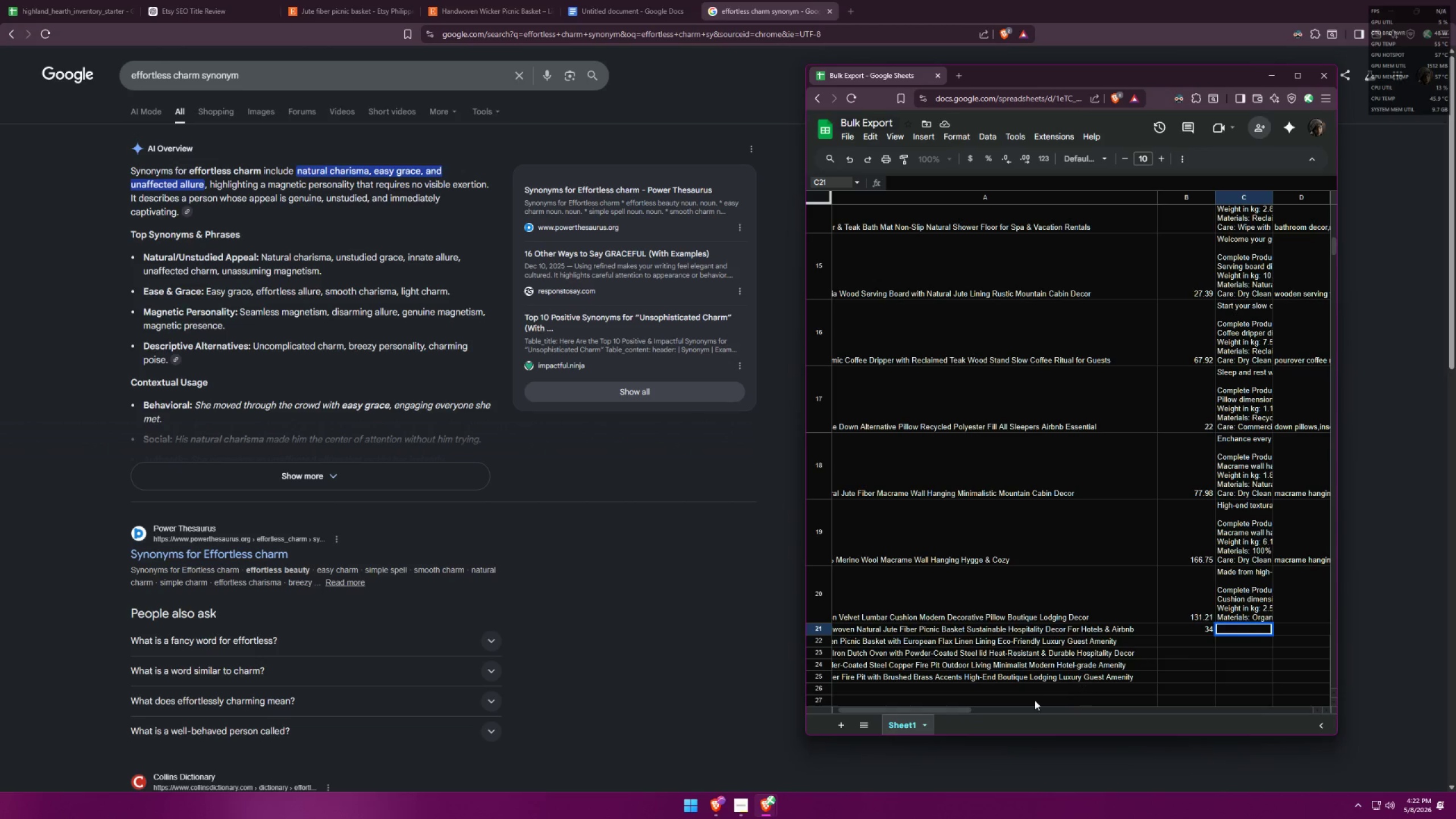 
left_click_drag(start_coordinate=[955, 709], to_coordinate=[874, 713])
 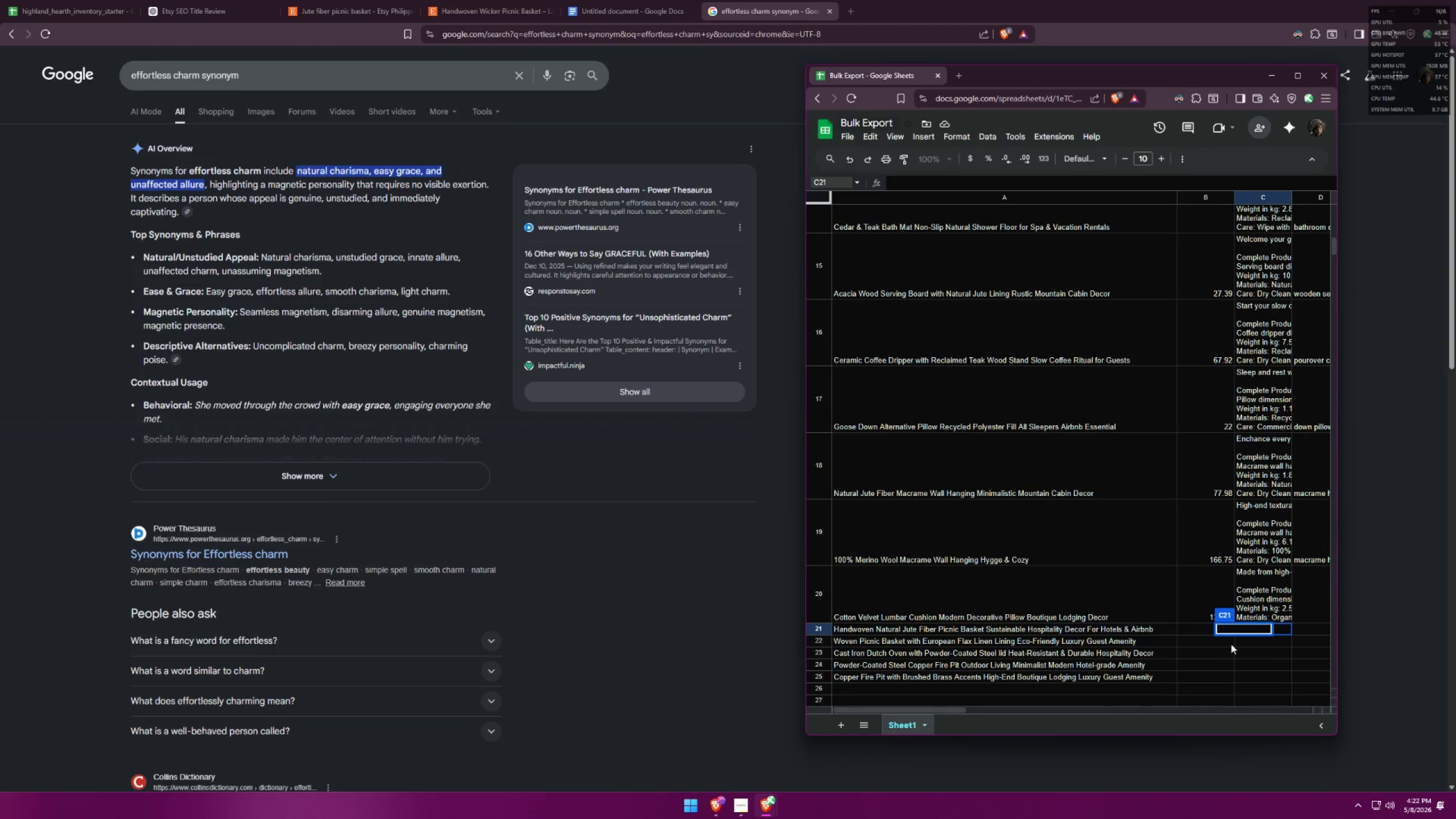 
left_click([1258, 649])
 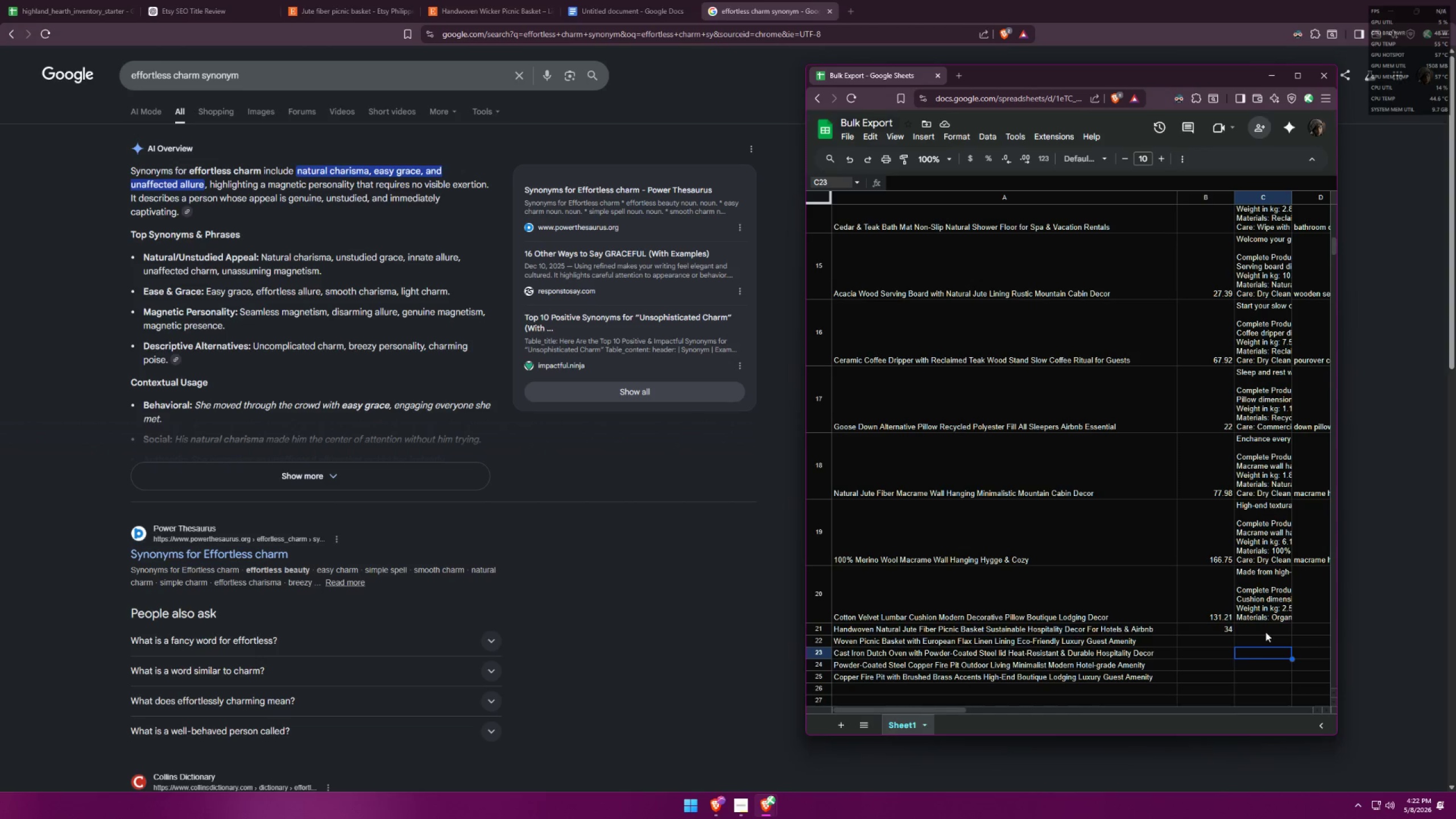 
double_click([1265, 632])
 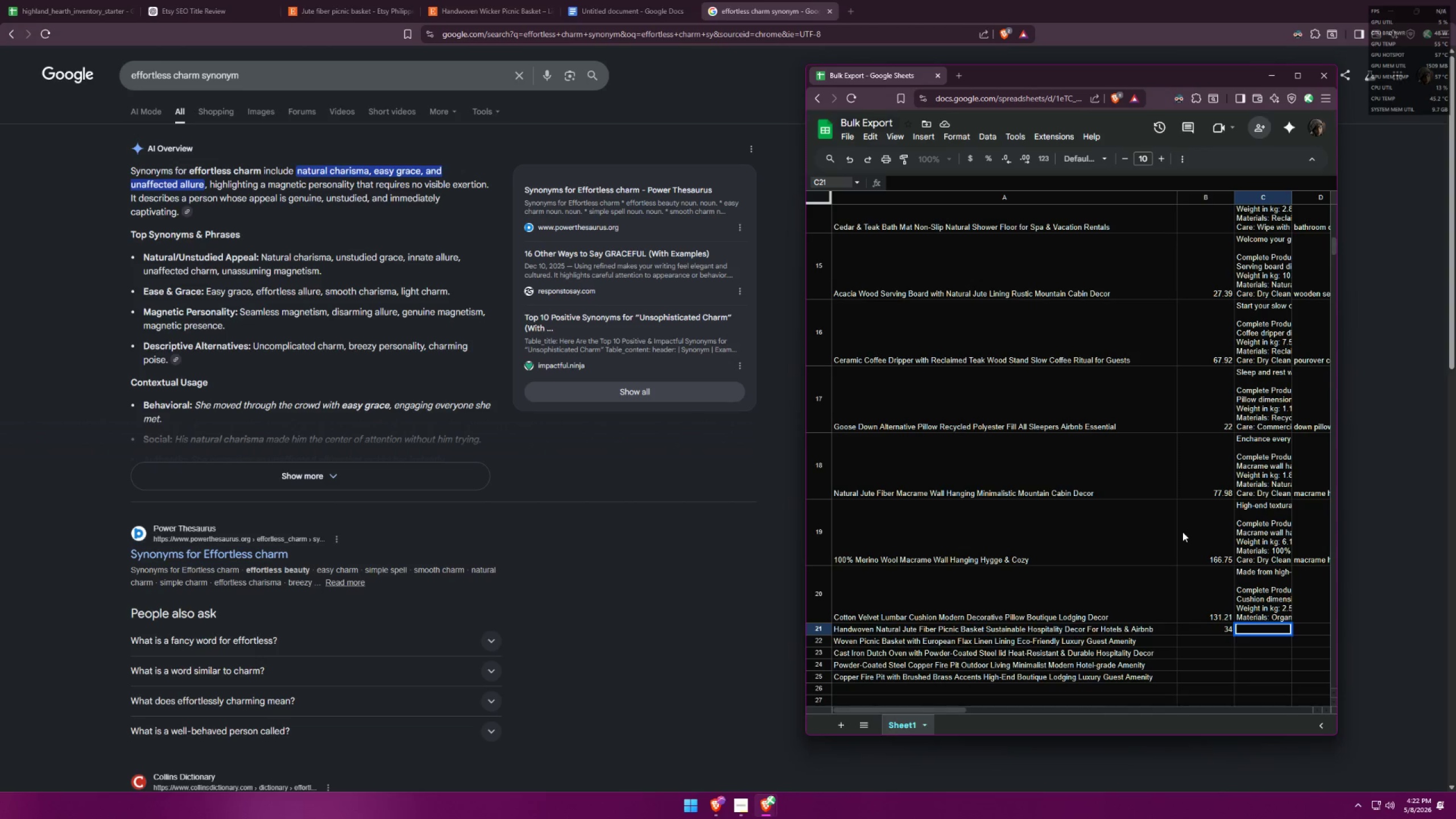 
type(Picnic basket with natural appeal and functionality. )
 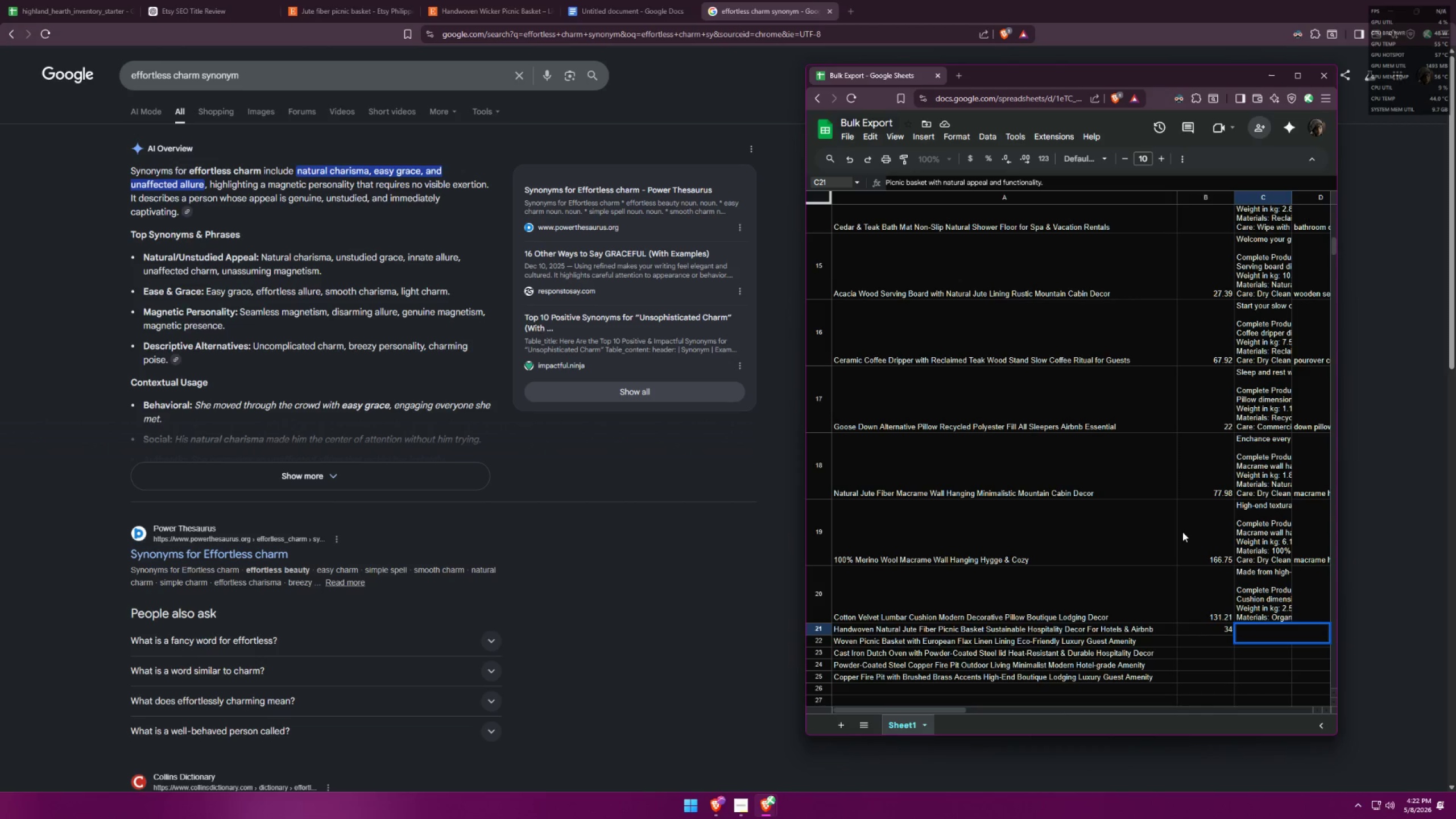 
key(Space)
 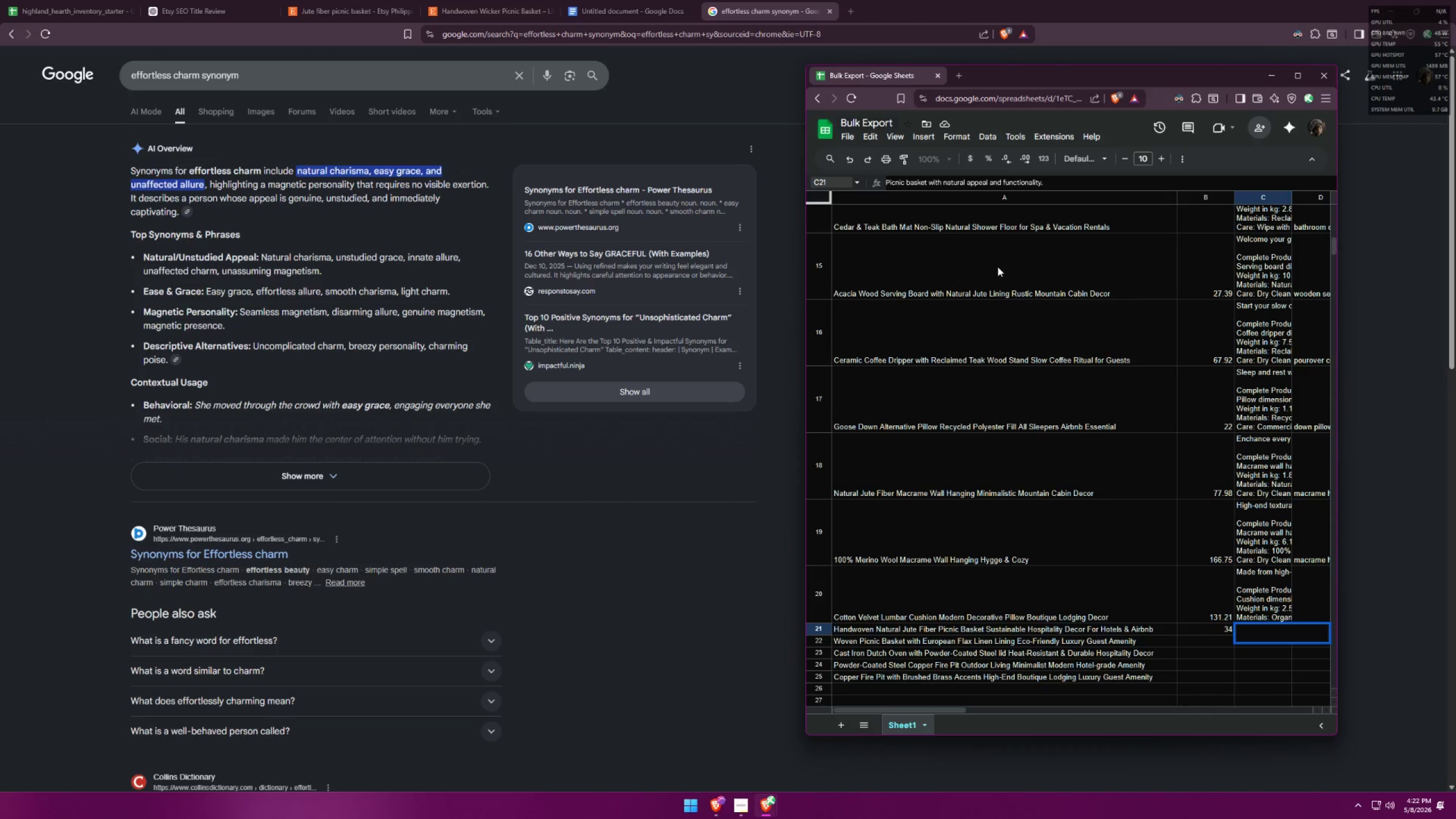 
left_click([1061, 186])
 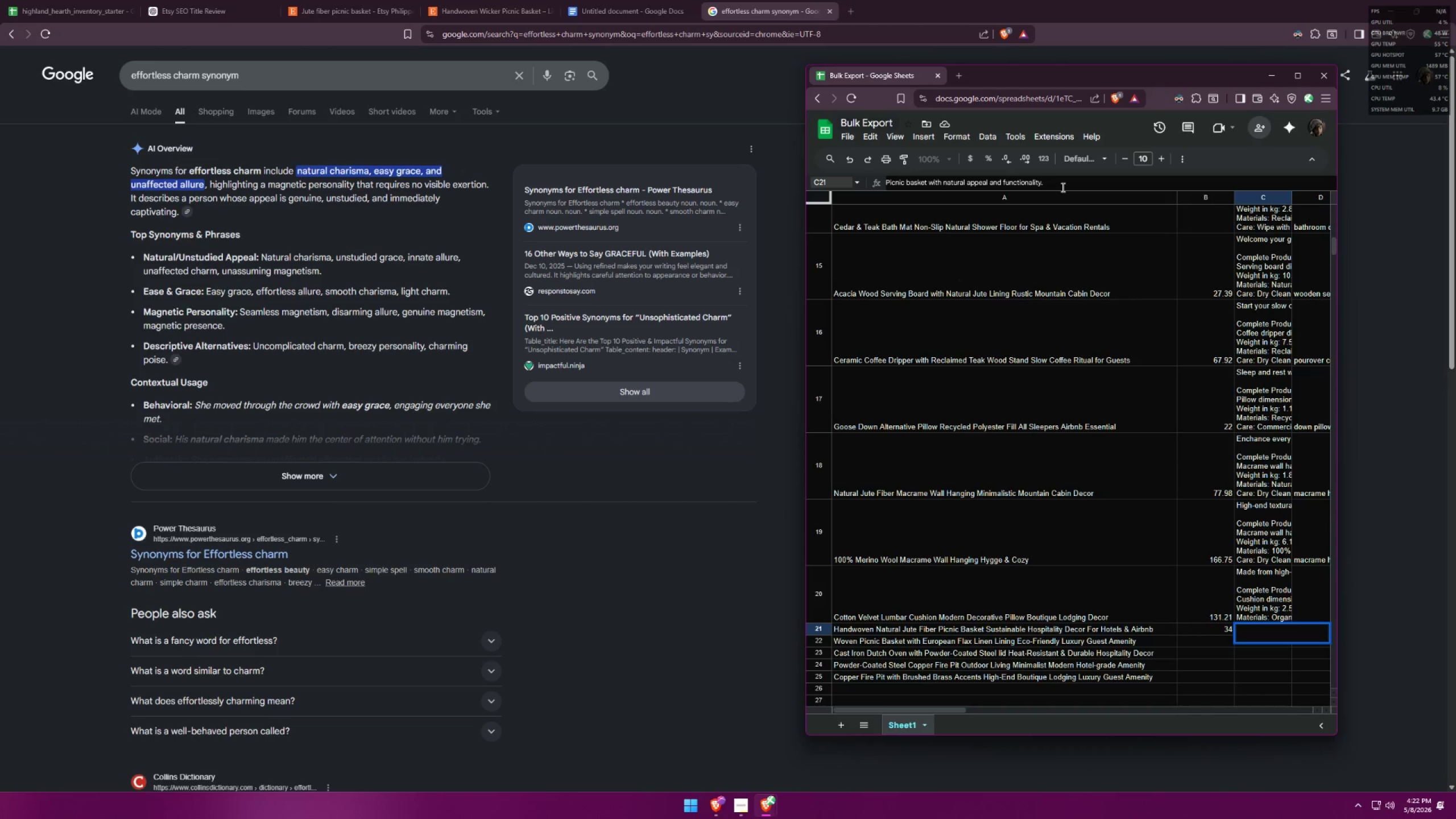 
type(Hando)
key(Backspace)
type(woven natural jute fiber picnic basket is pefect for every outdoor activity. )
 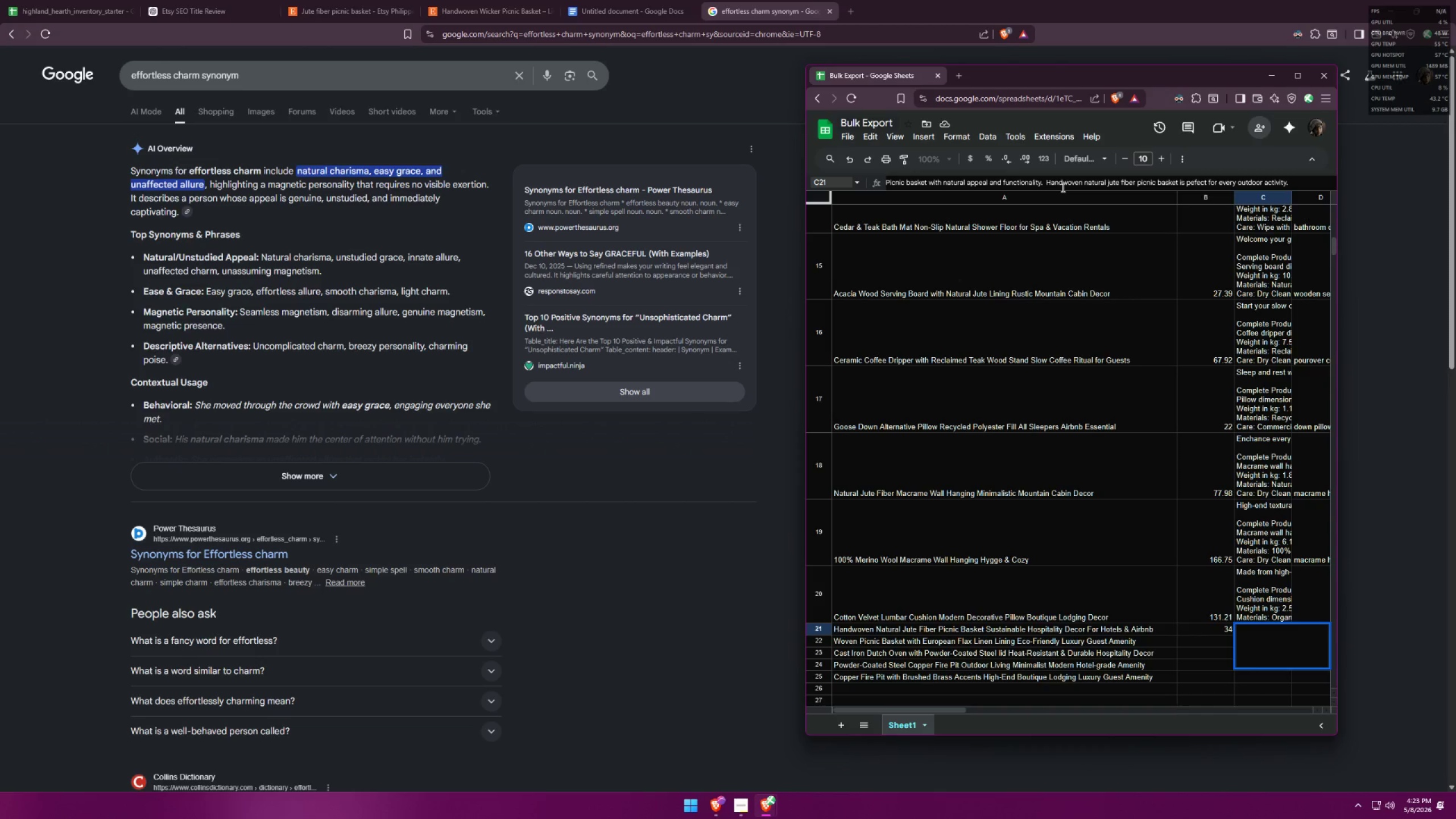 
wait(5.34)
 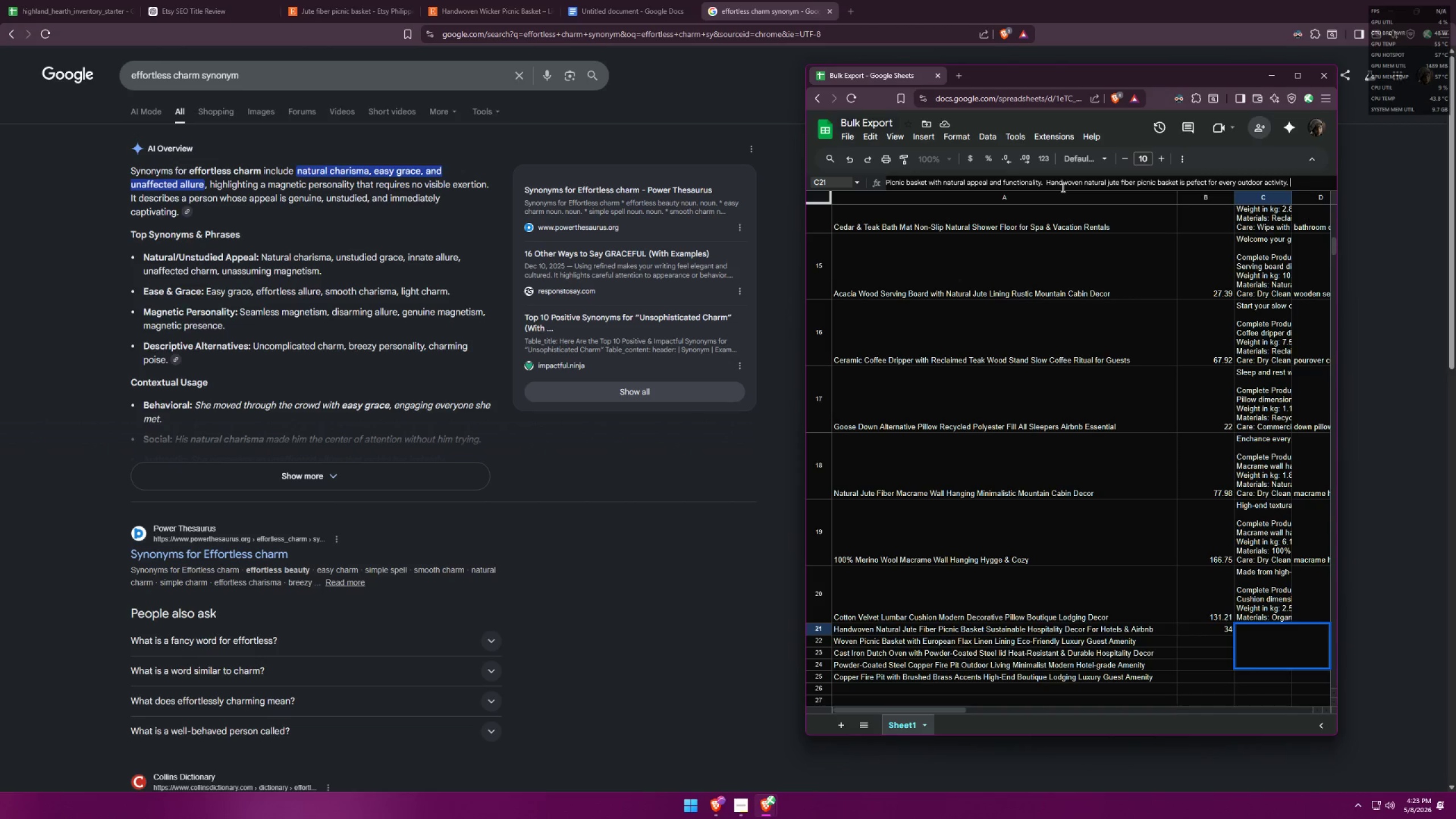 
type(Wether for picnic, outdoor vacations,)
key(Backspace)
type(, camping and even)
 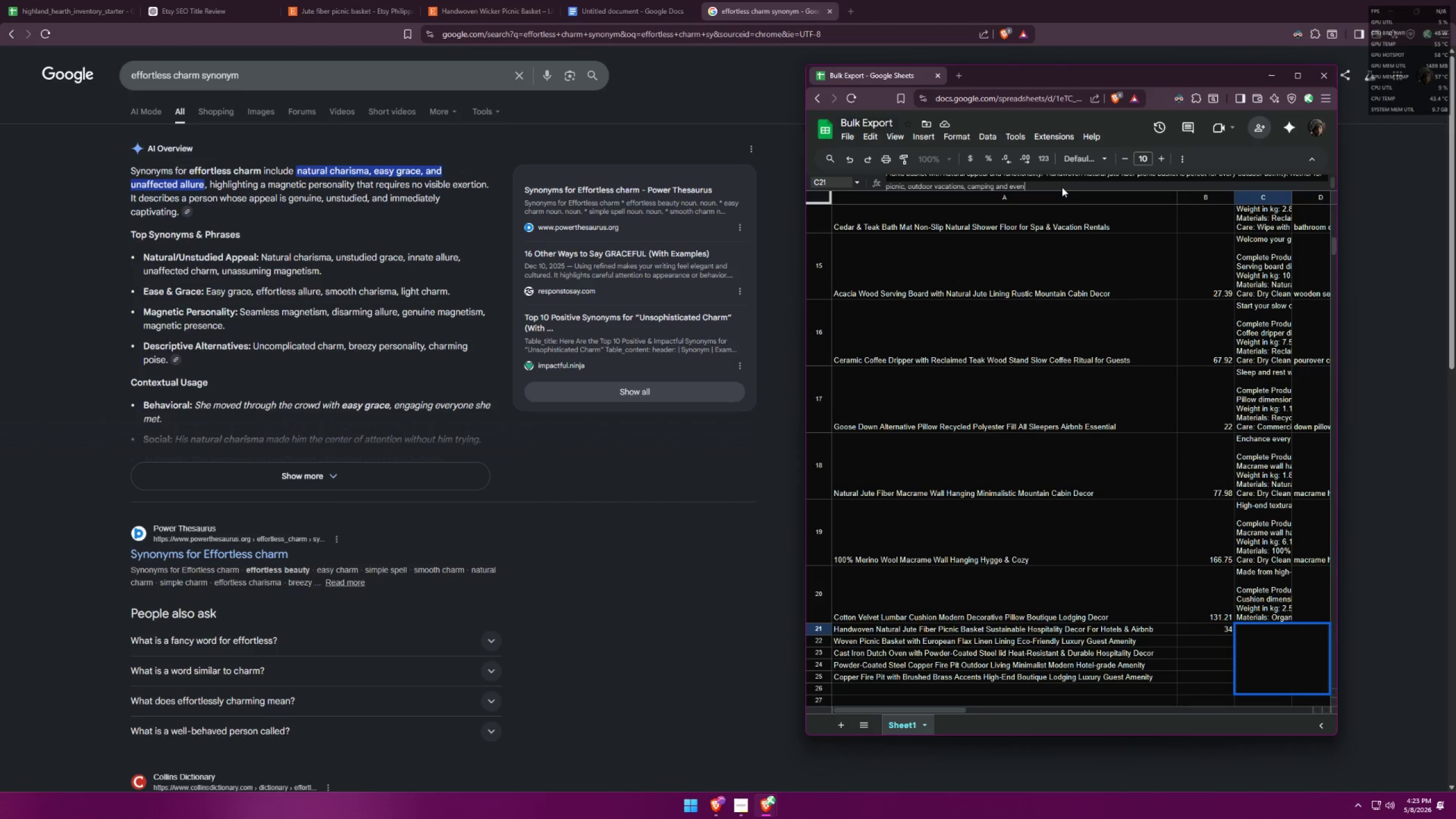 
key(Space)
 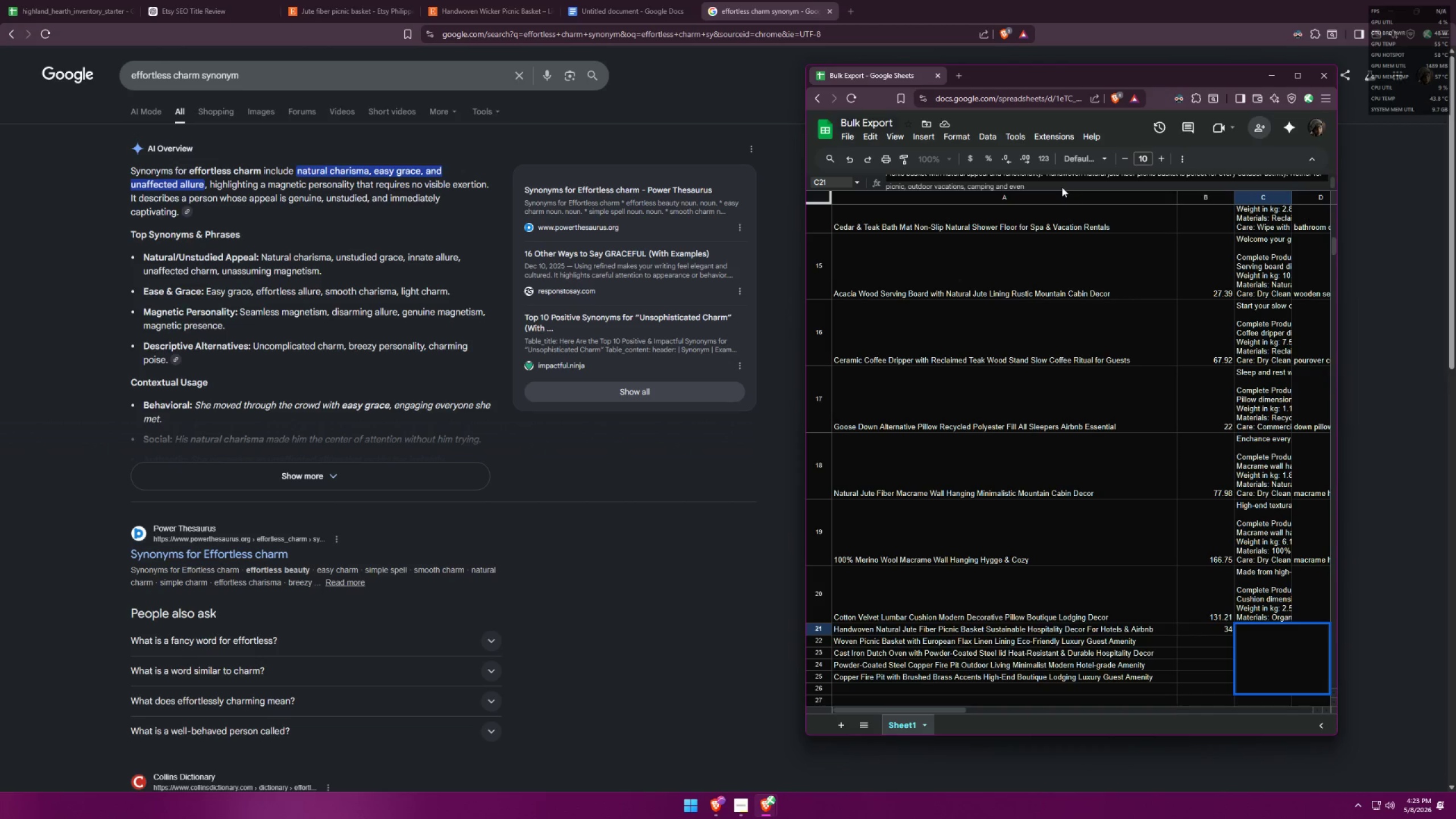 
wait(6.52)
 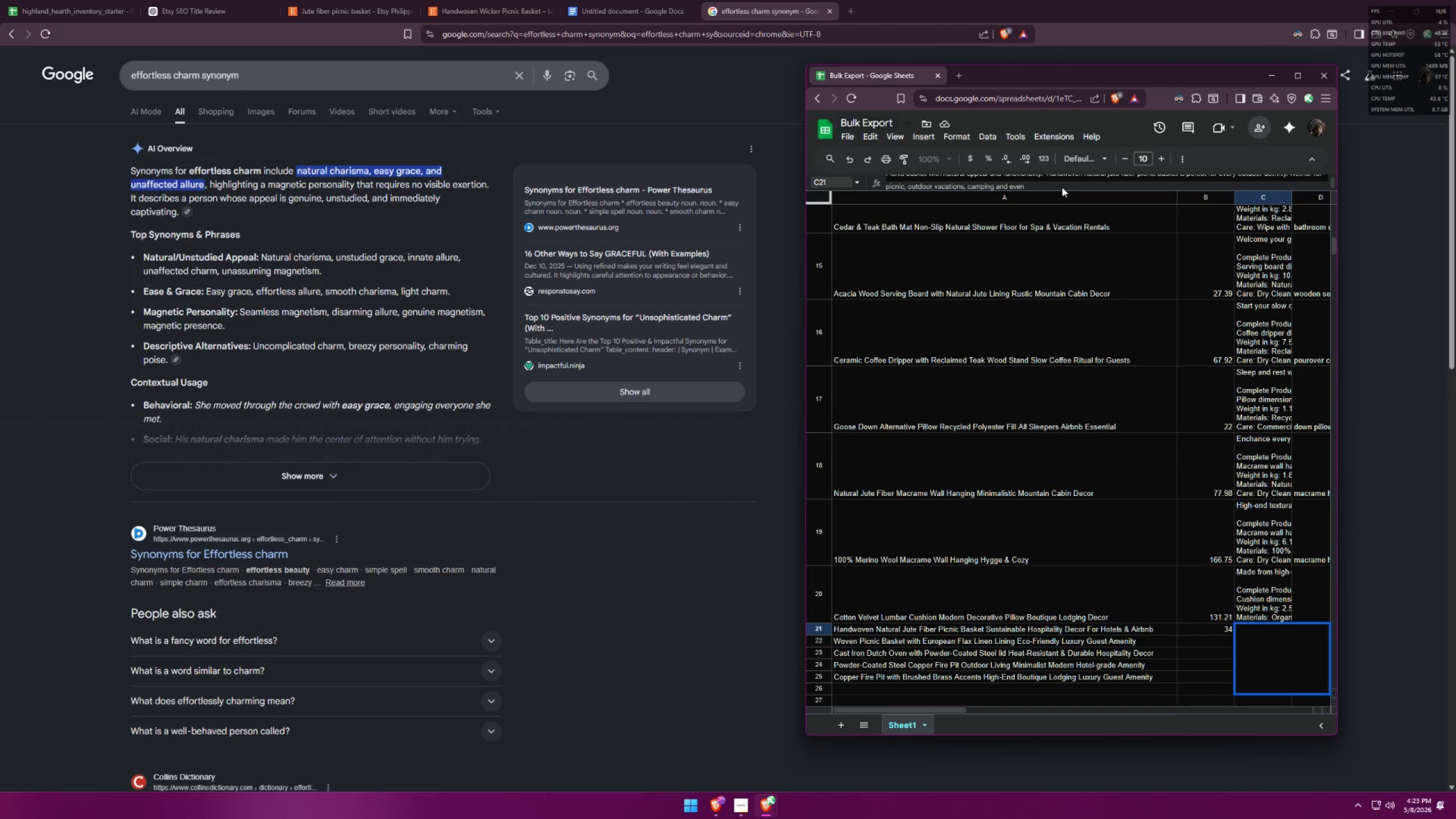 
type(going to the beach. )
 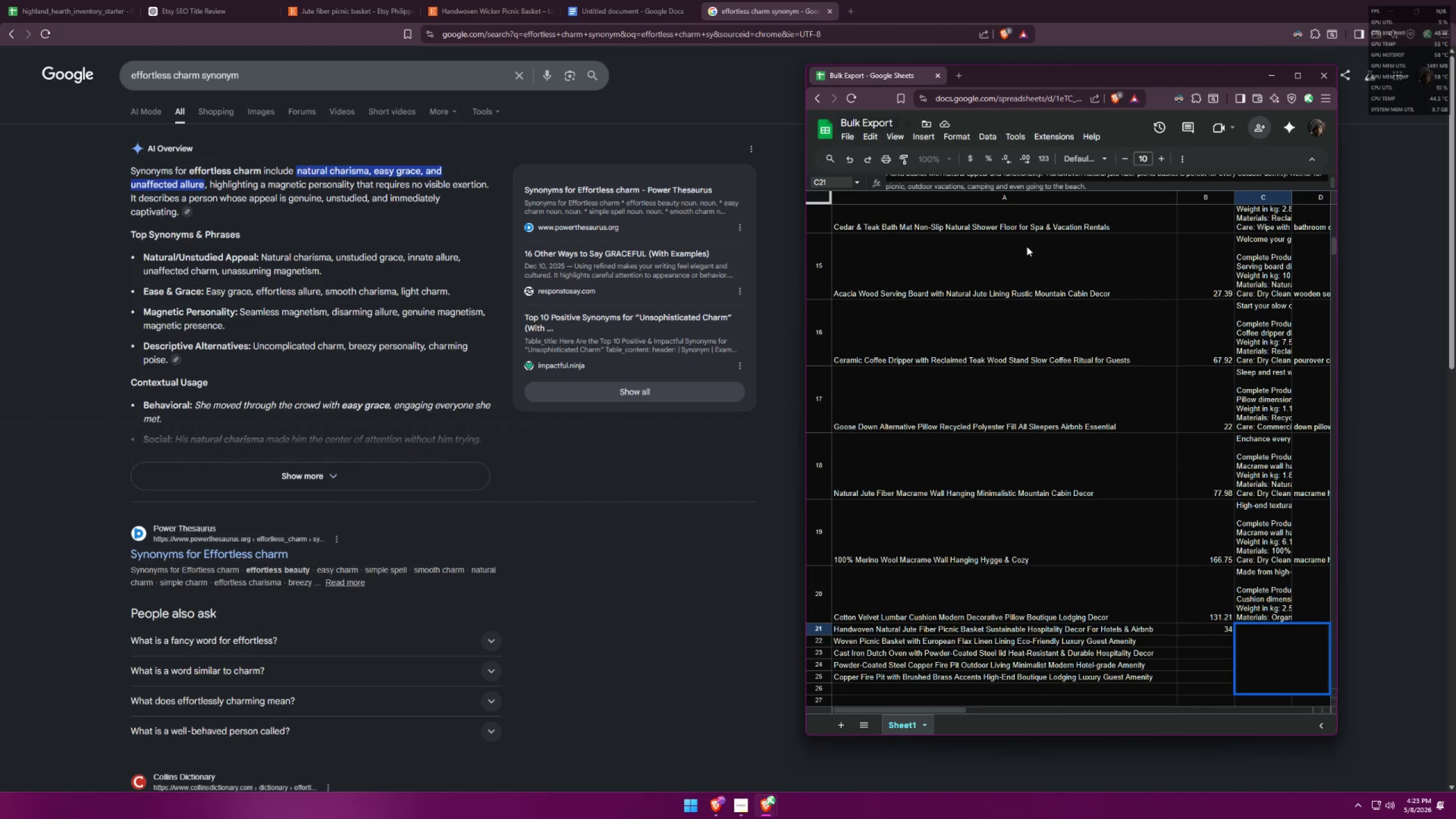 
wait(9.09)
 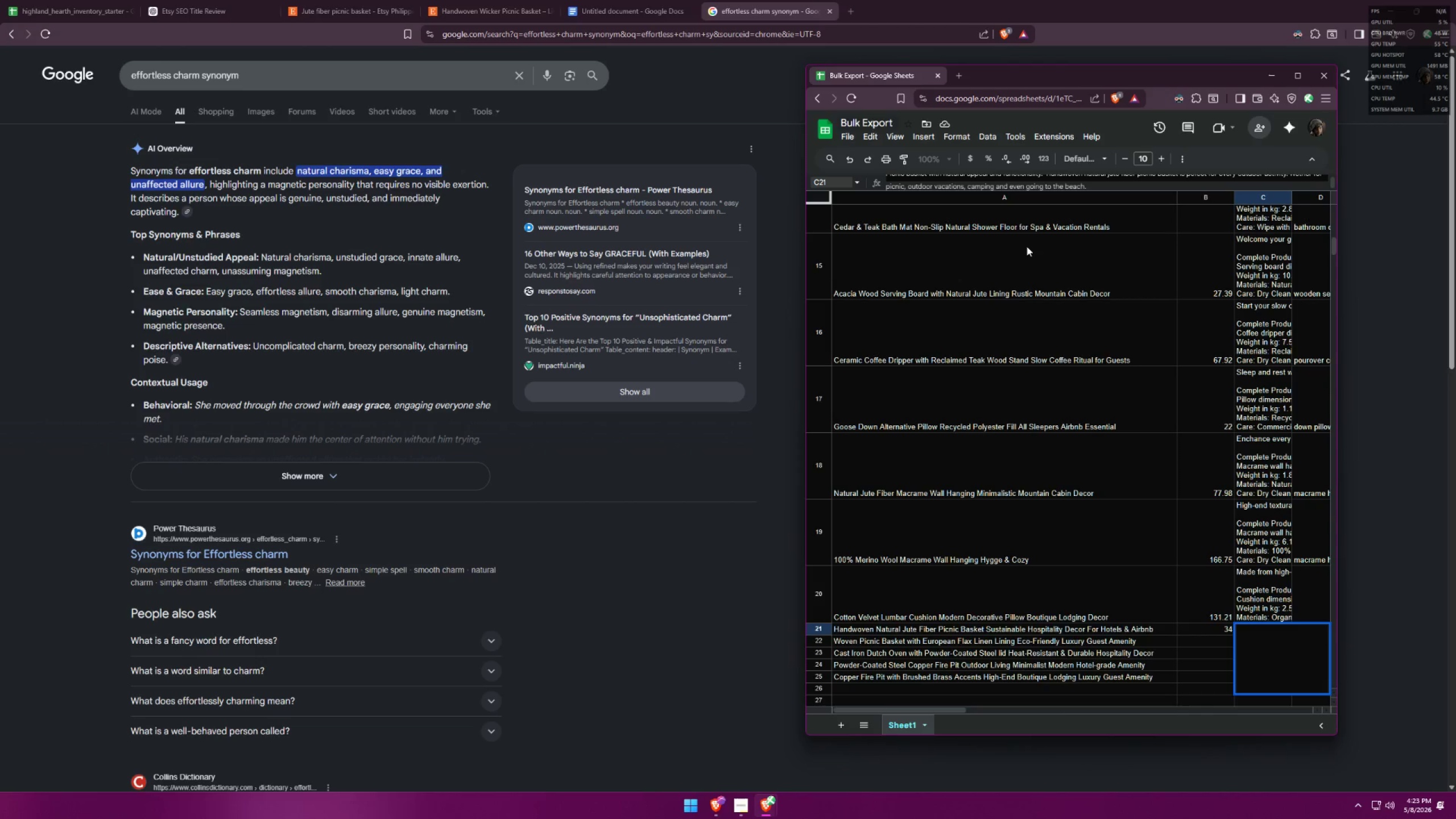 
scroll: coordinate [1095, 189], scroll_direction: up, amount: 1.0
 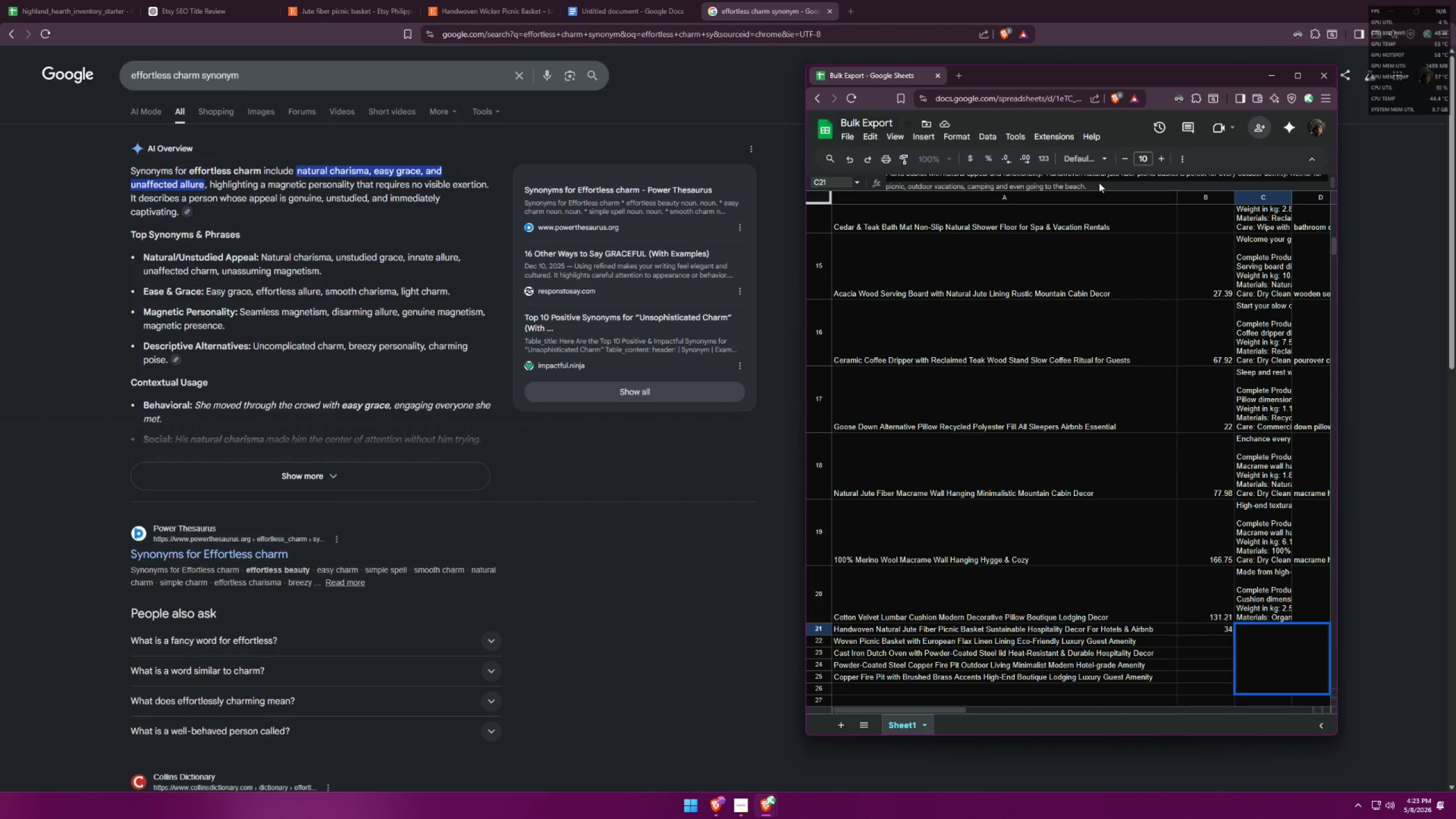 
left_click([1100, 178])
 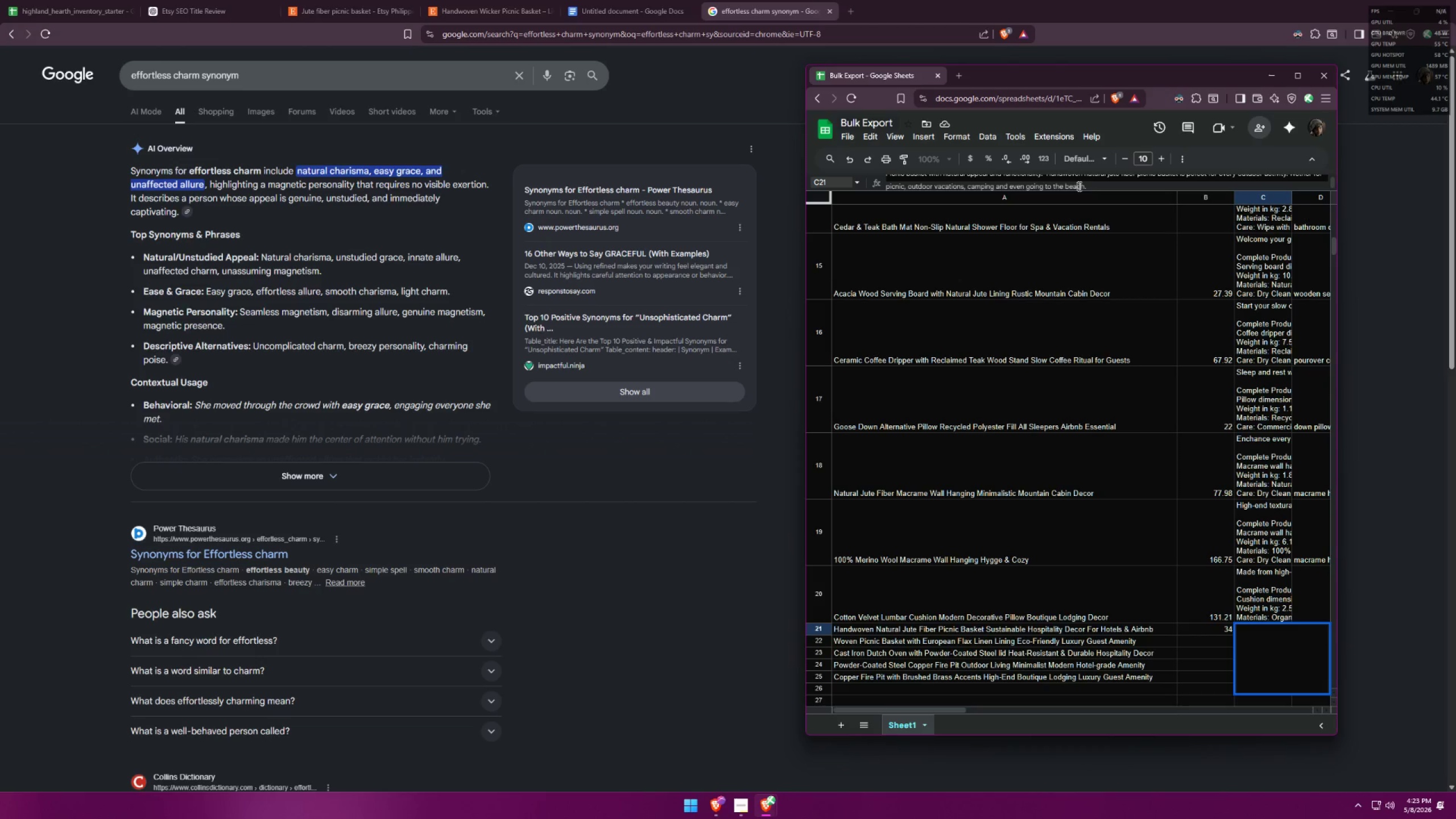 
double_click([1089, 185])
 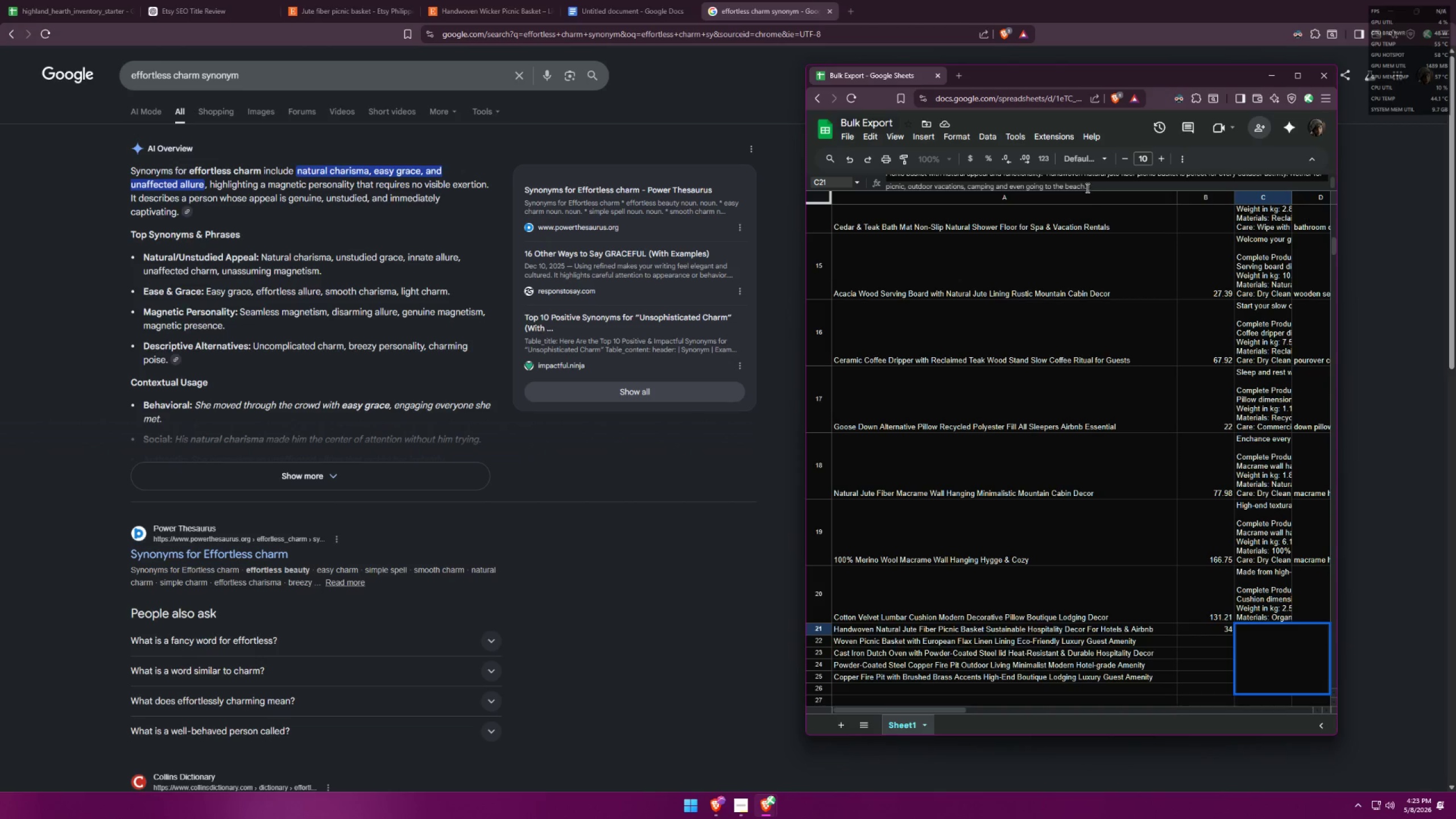 
left_click([1088, 187])
 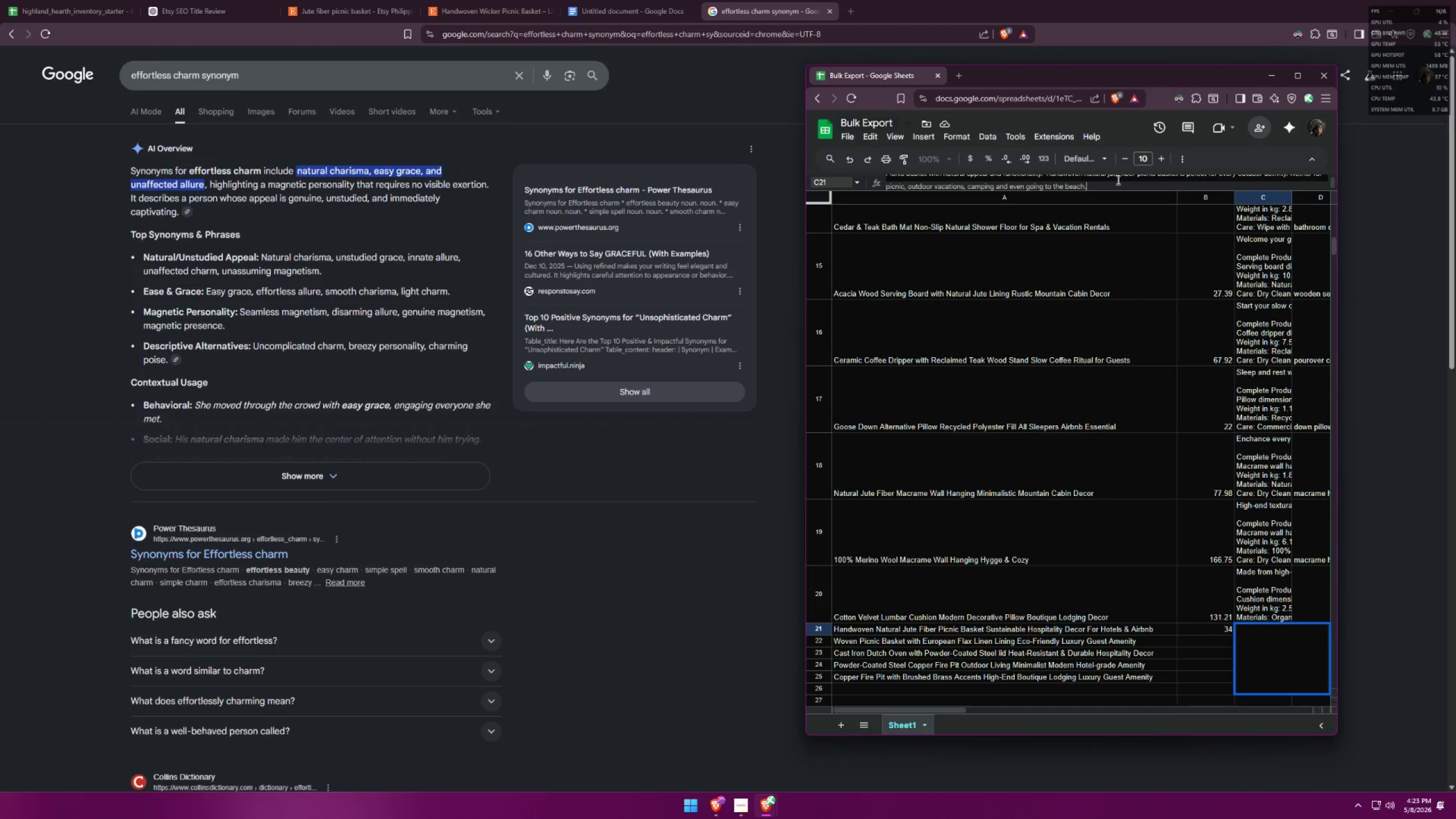 
key(Space)
 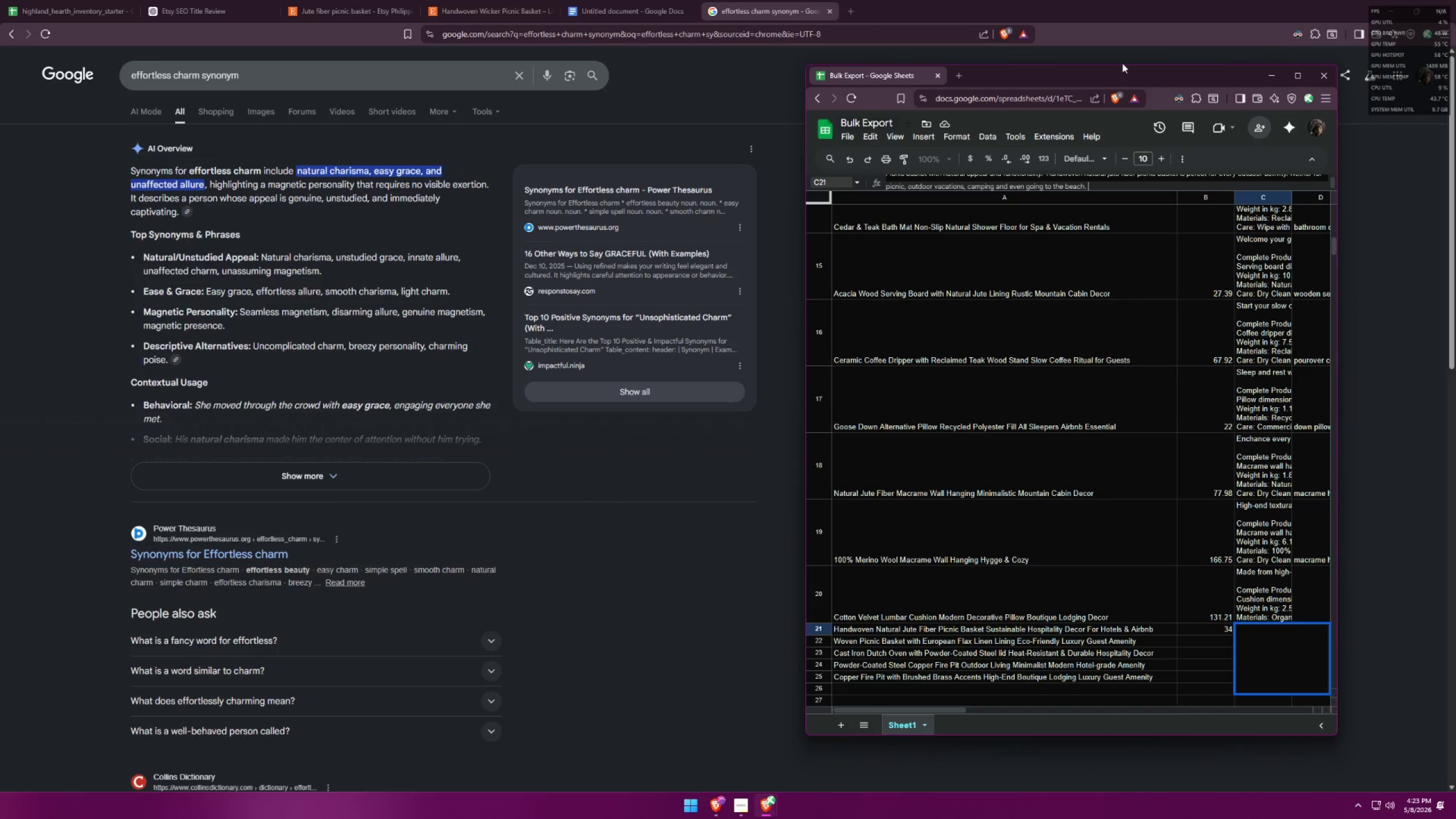 
left_click_drag(start_coordinate=[1120, 65], to_coordinate=[1114, 0])
 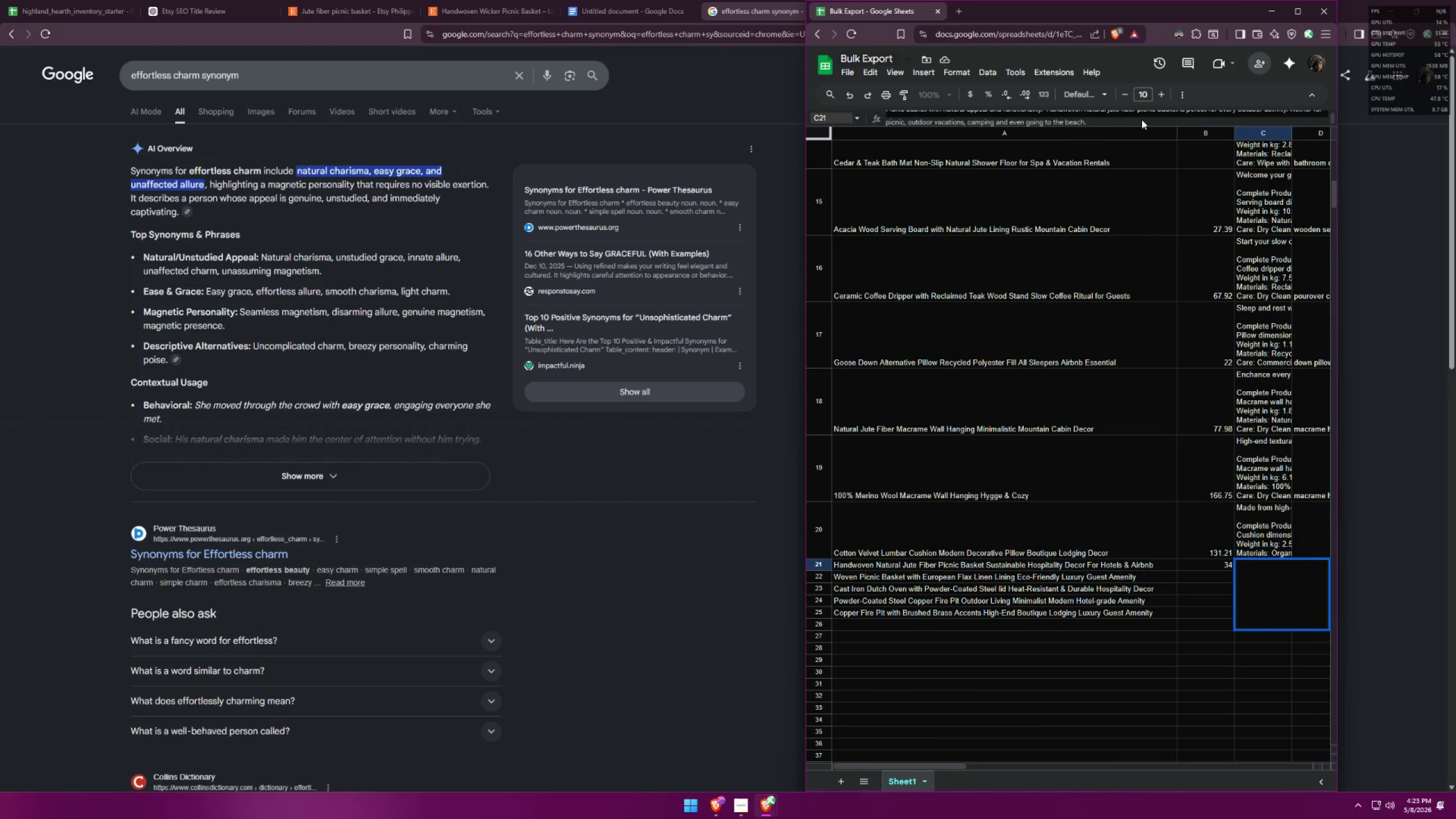 
key(Backspace)
type( No need to worry for water )
 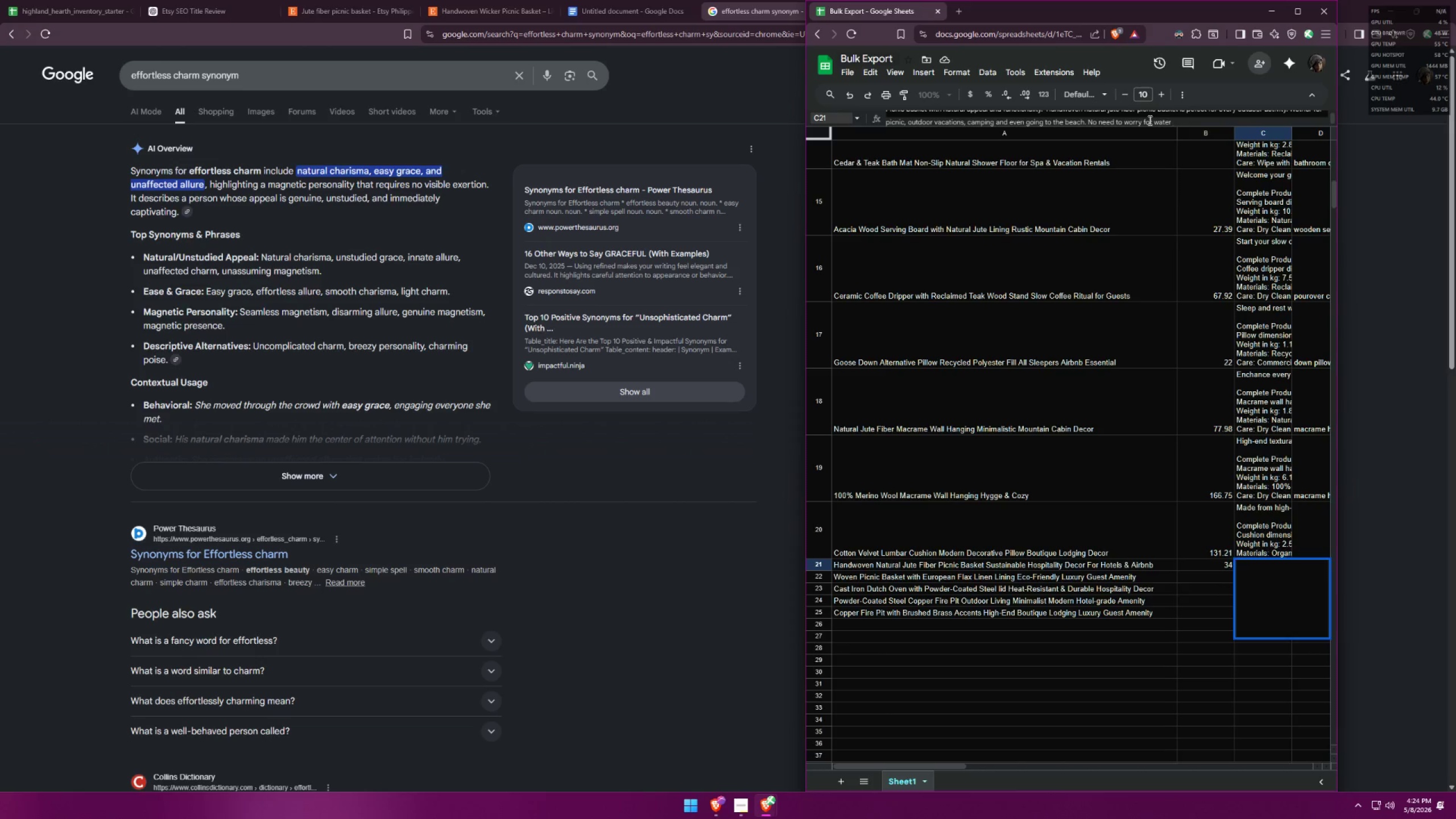 
type(splashing )
key(Backspace)
type(accie)
key(Backspace)
type(dentallu s)
key(Backspace)
key(Backspace)
type(y )
key(Backspace)
key(Backspace)
key(Backspace)
type(y splashing the p)
key(Backspace)
type( a)
key(Backspace)
key(Backspace)
key(Backspace)
type( basket,)
key(Backspace)
type(, )
 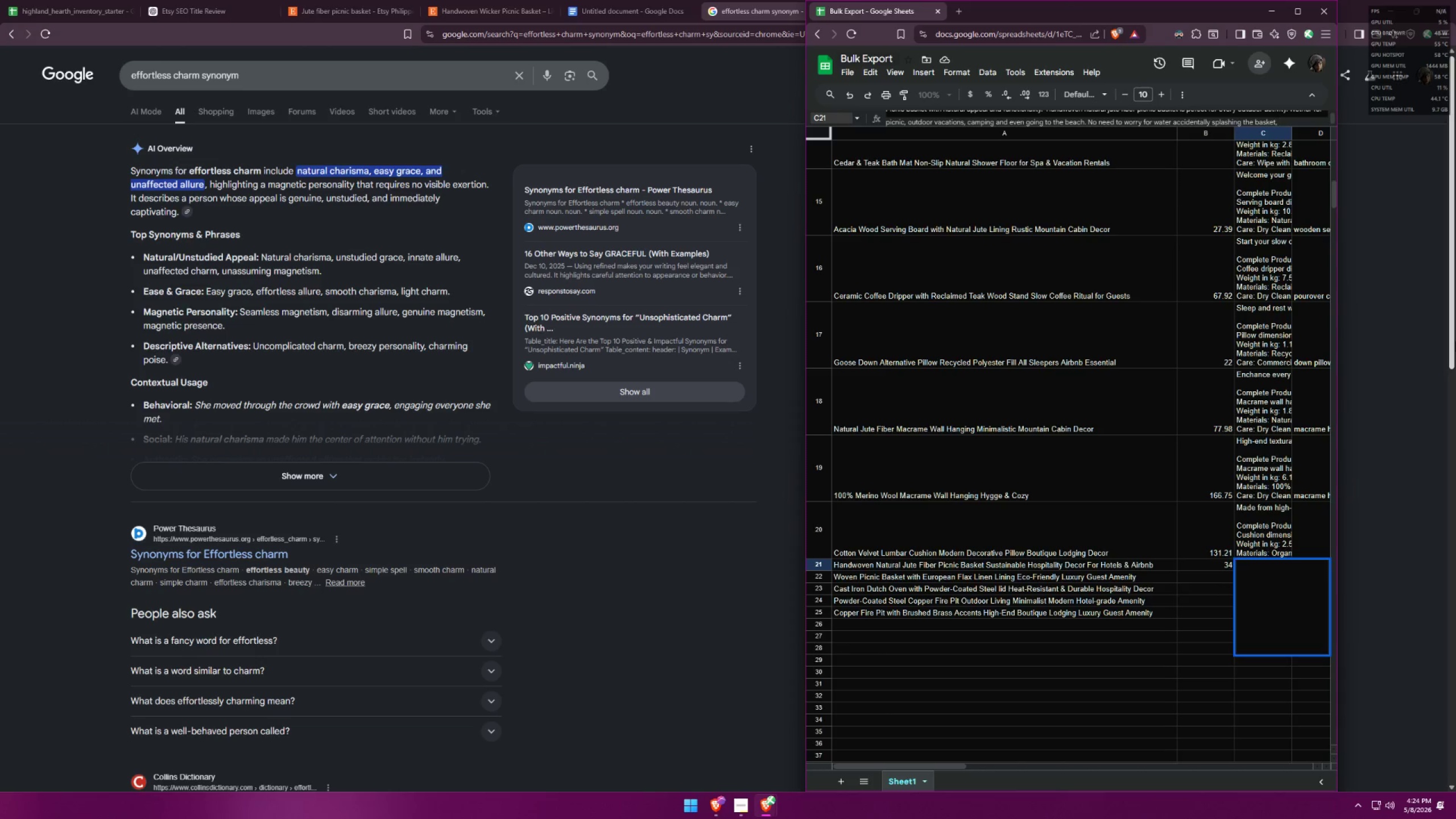 
type(jute fibers are naturally water-proof making this the ideal)
 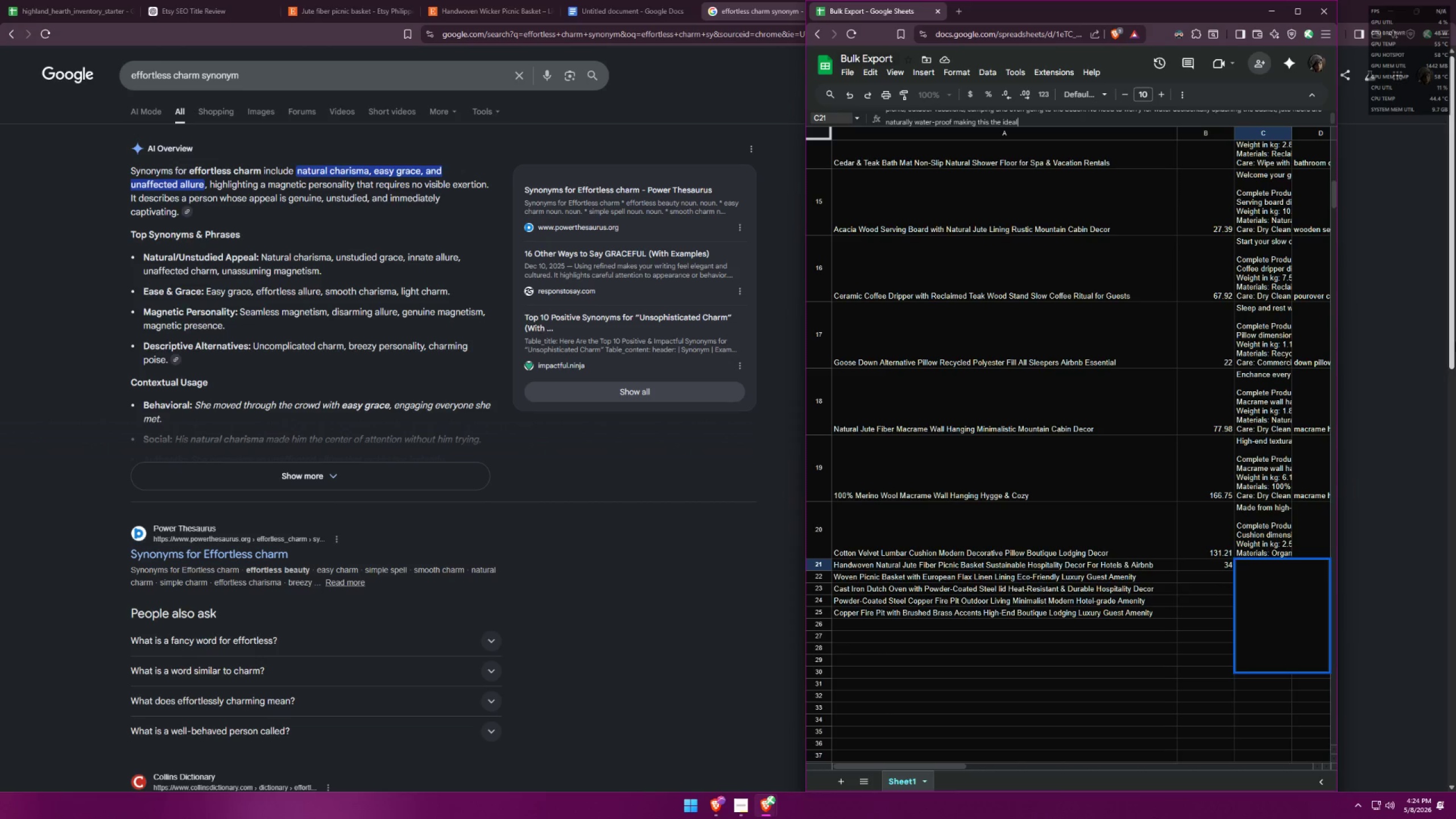 
type( outdoor activity storage. )
 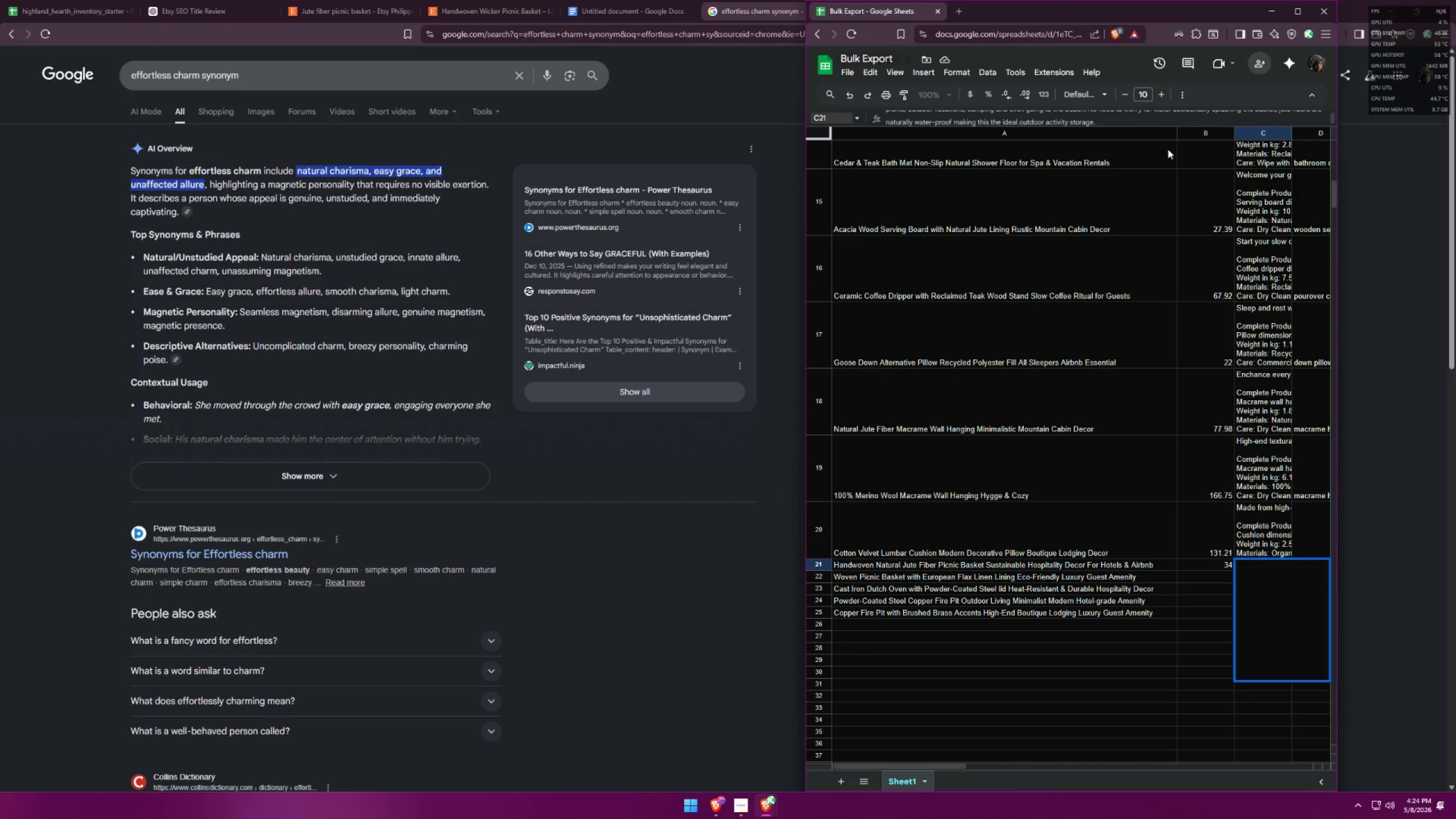 
wait(12.39)
 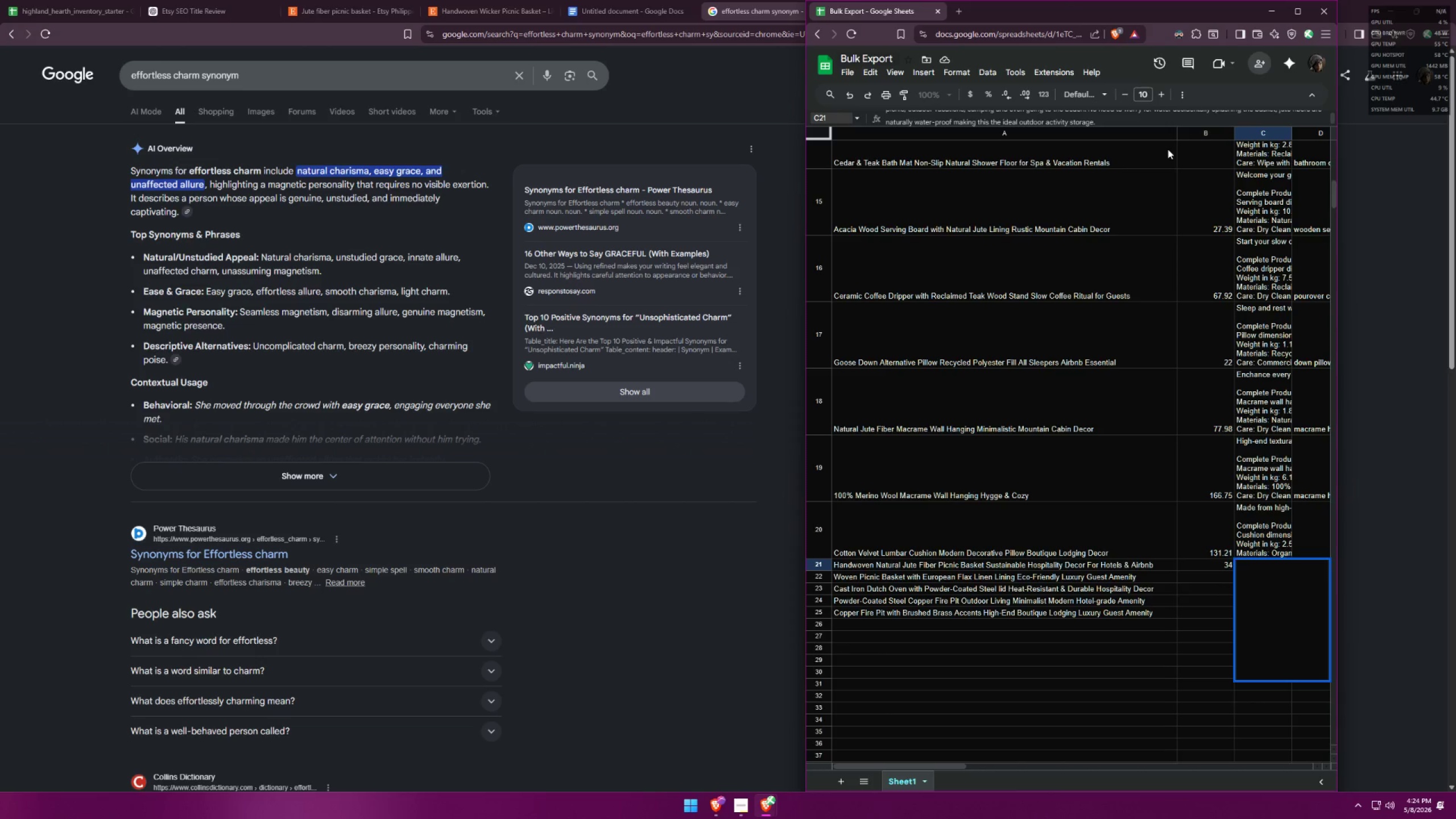 
type(Ca)
key(Backspace)
key(Backspace)
type(Also perfect as indoor decor for your home and guest me)
key(Backspace)
key(Backspace)
type(amenities storage for your boutique lodging, vac)
key(Backspace)
key(Backspace)
key(Backspace)
key(Backspace)
key(Backspace)
type( and vacation rentals. )
 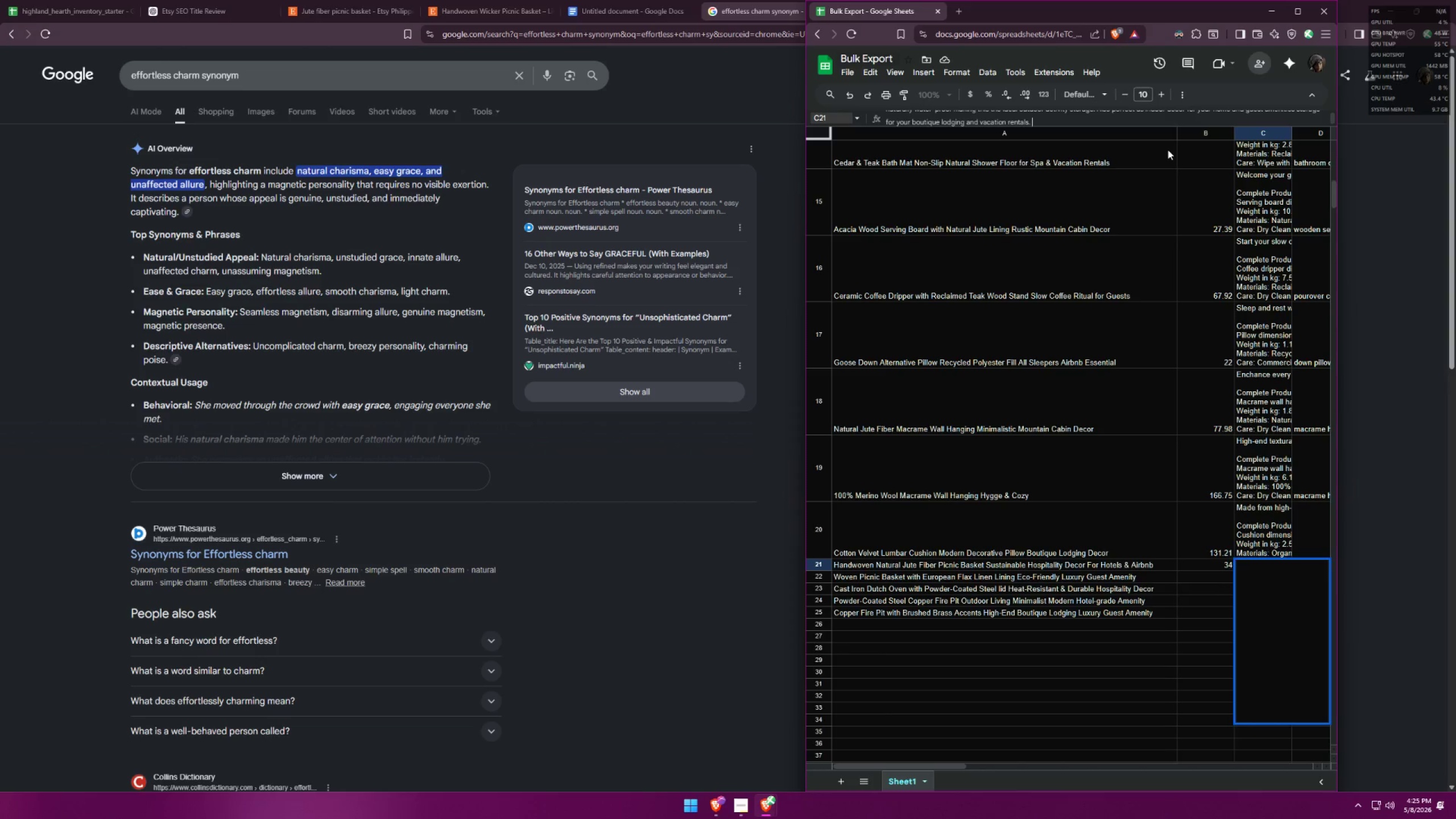 
wait(7.58)
 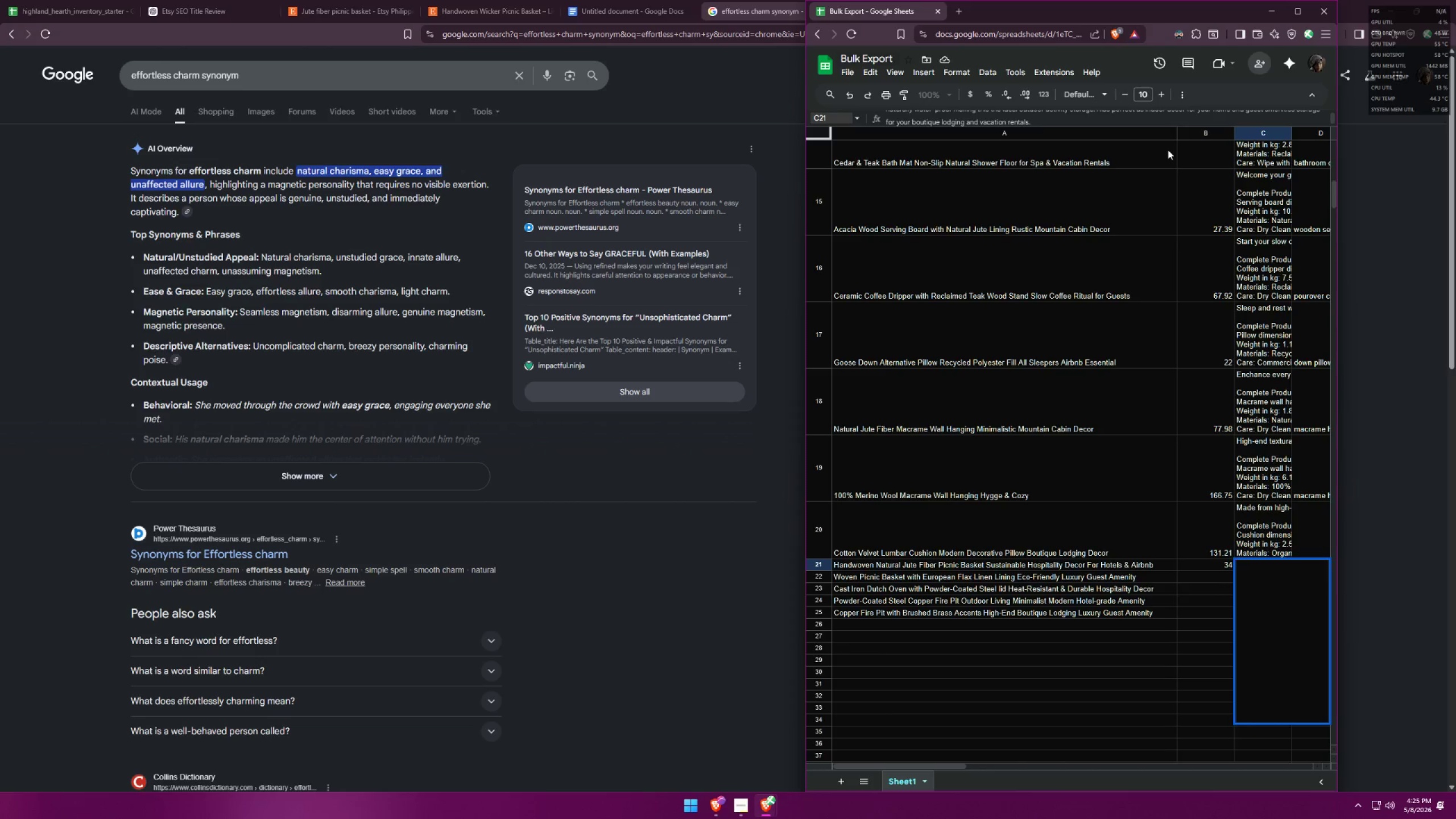 
left_click([954, 261])
 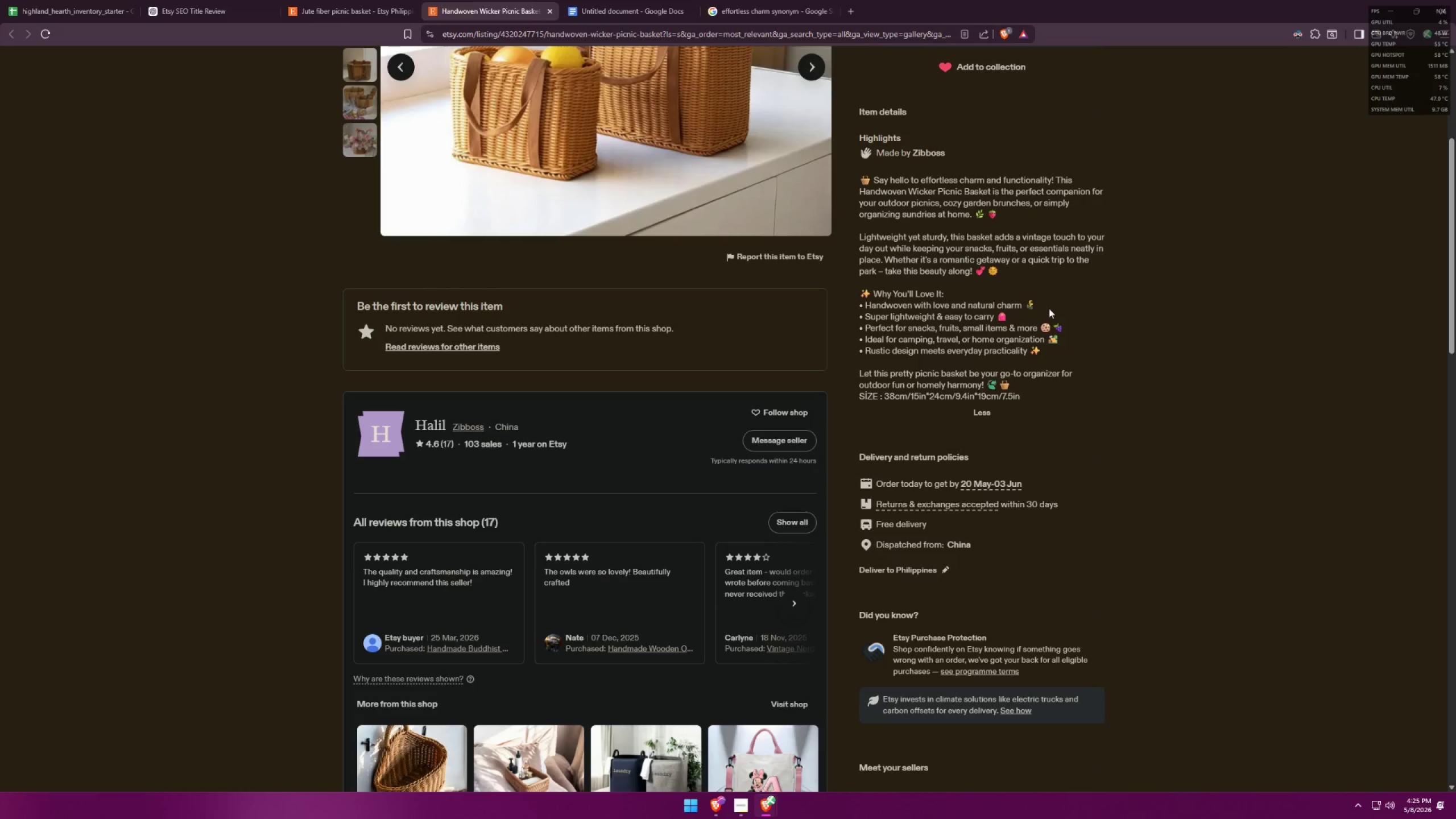 
wait(6.22)
 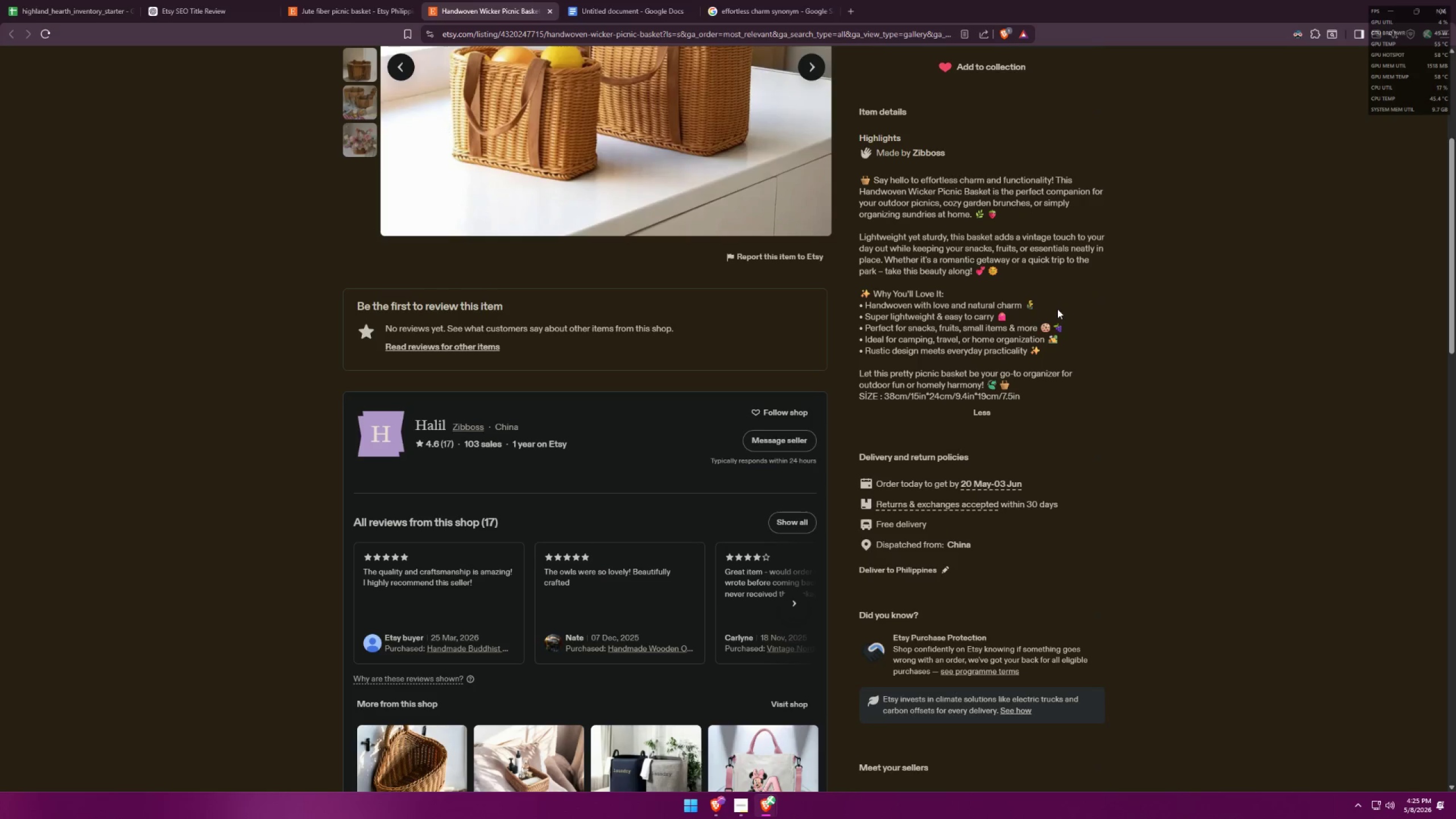 
key(Alt+AltLeft)
 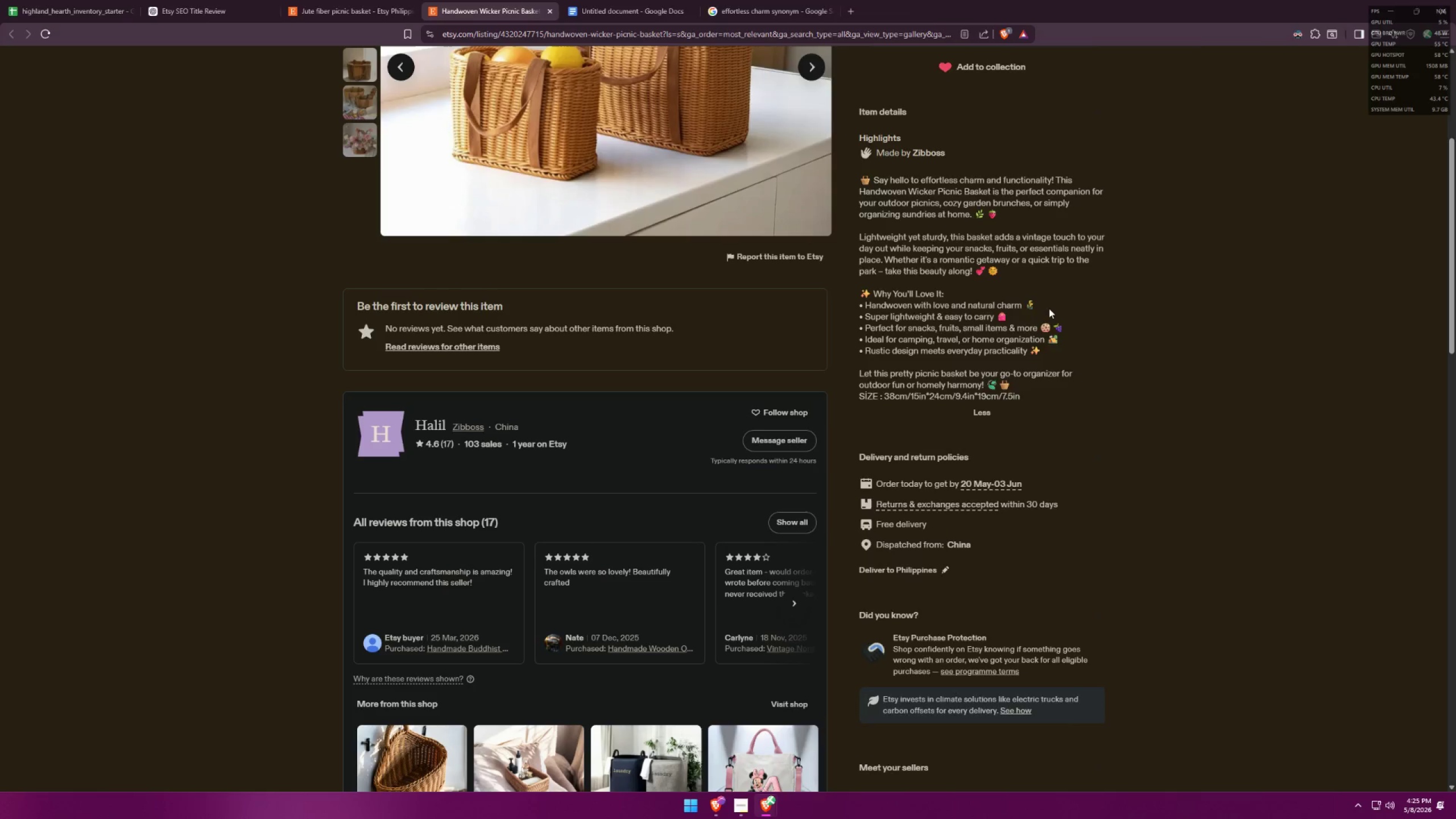 
key(Alt+Tab)
 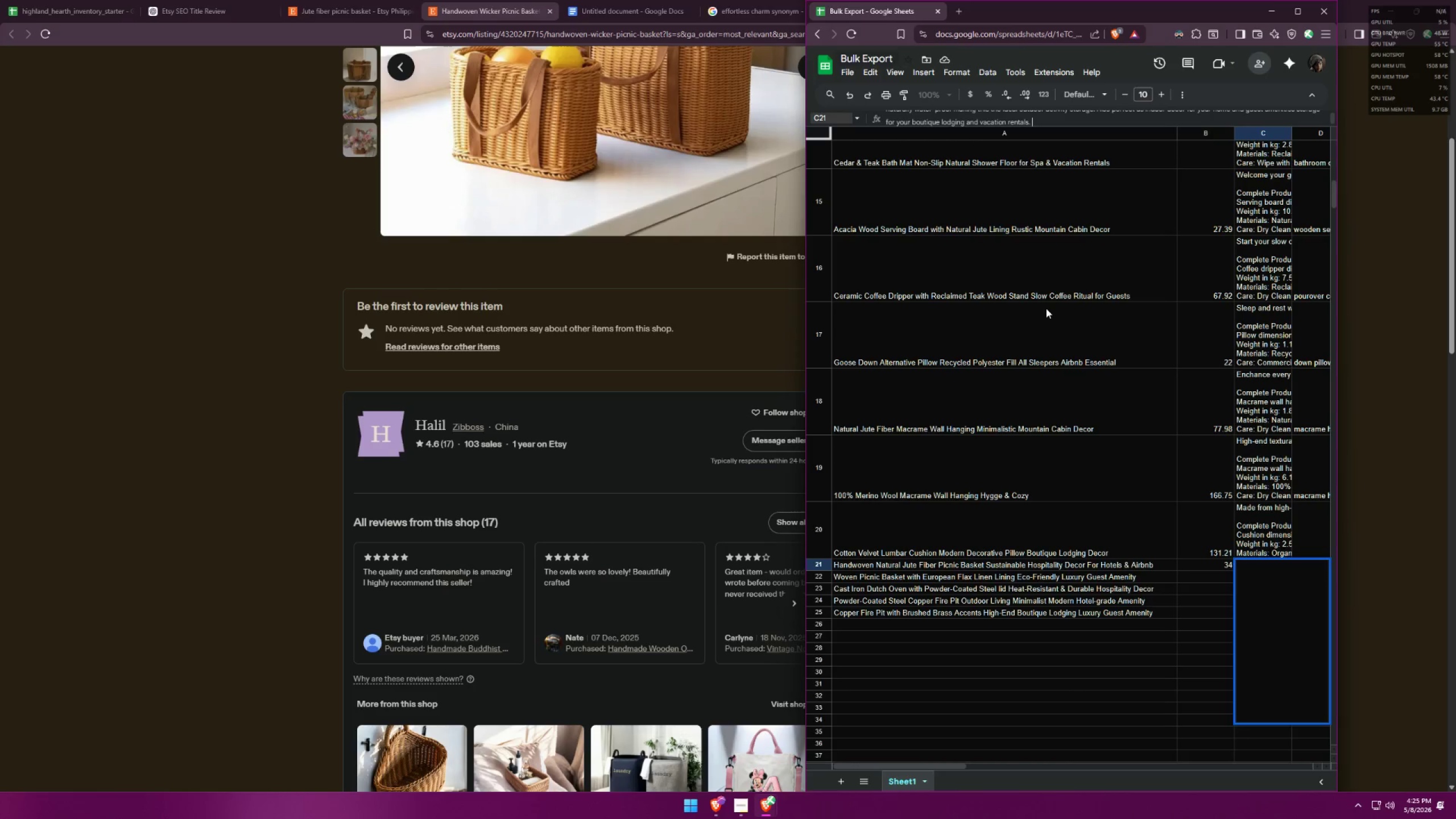 
key(Alt+AltLeft)
 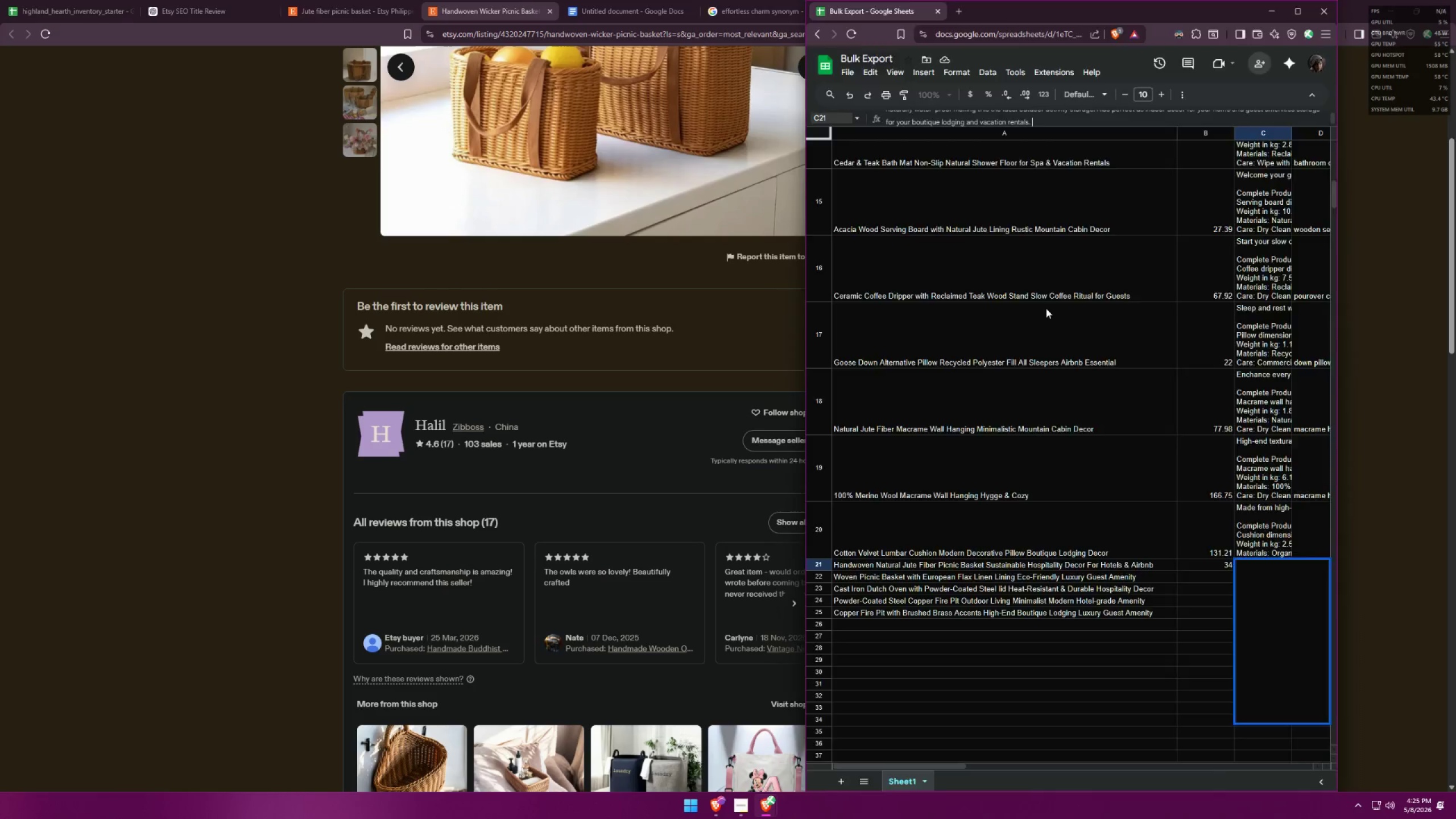 
key(Alt+Tab)
 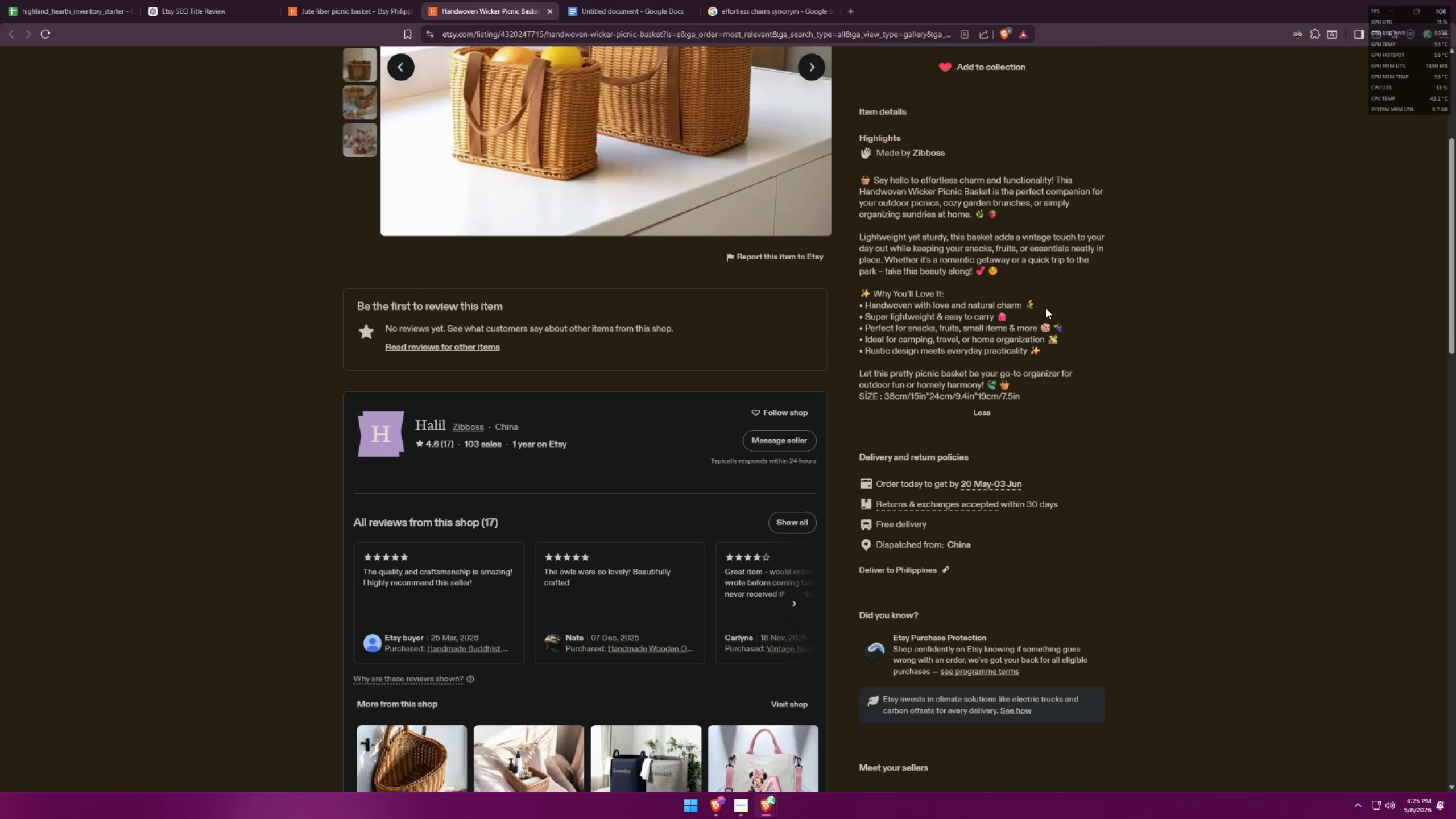 
key(Alt+AltLeft)
 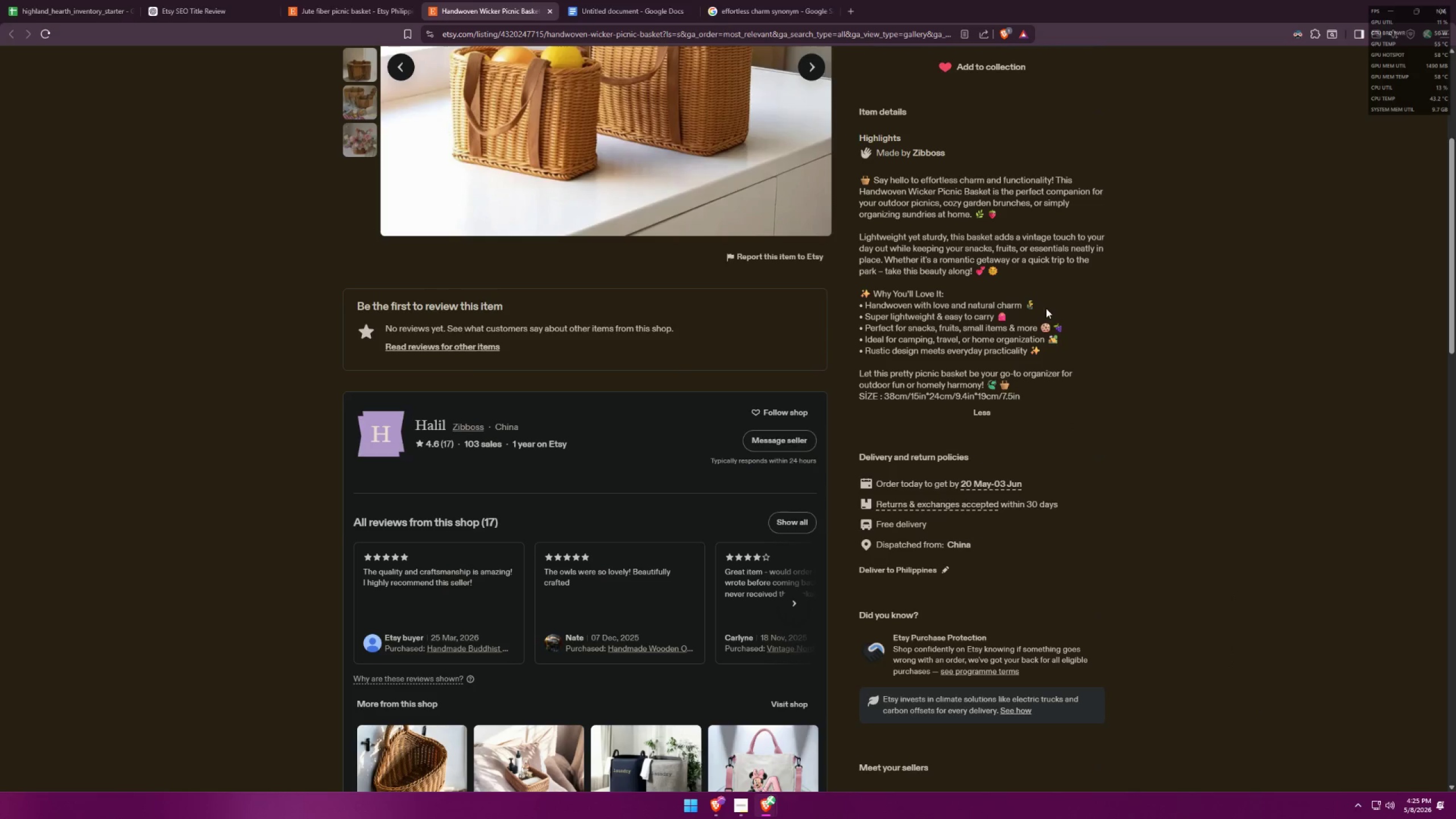 
key(Alt+Tab)
 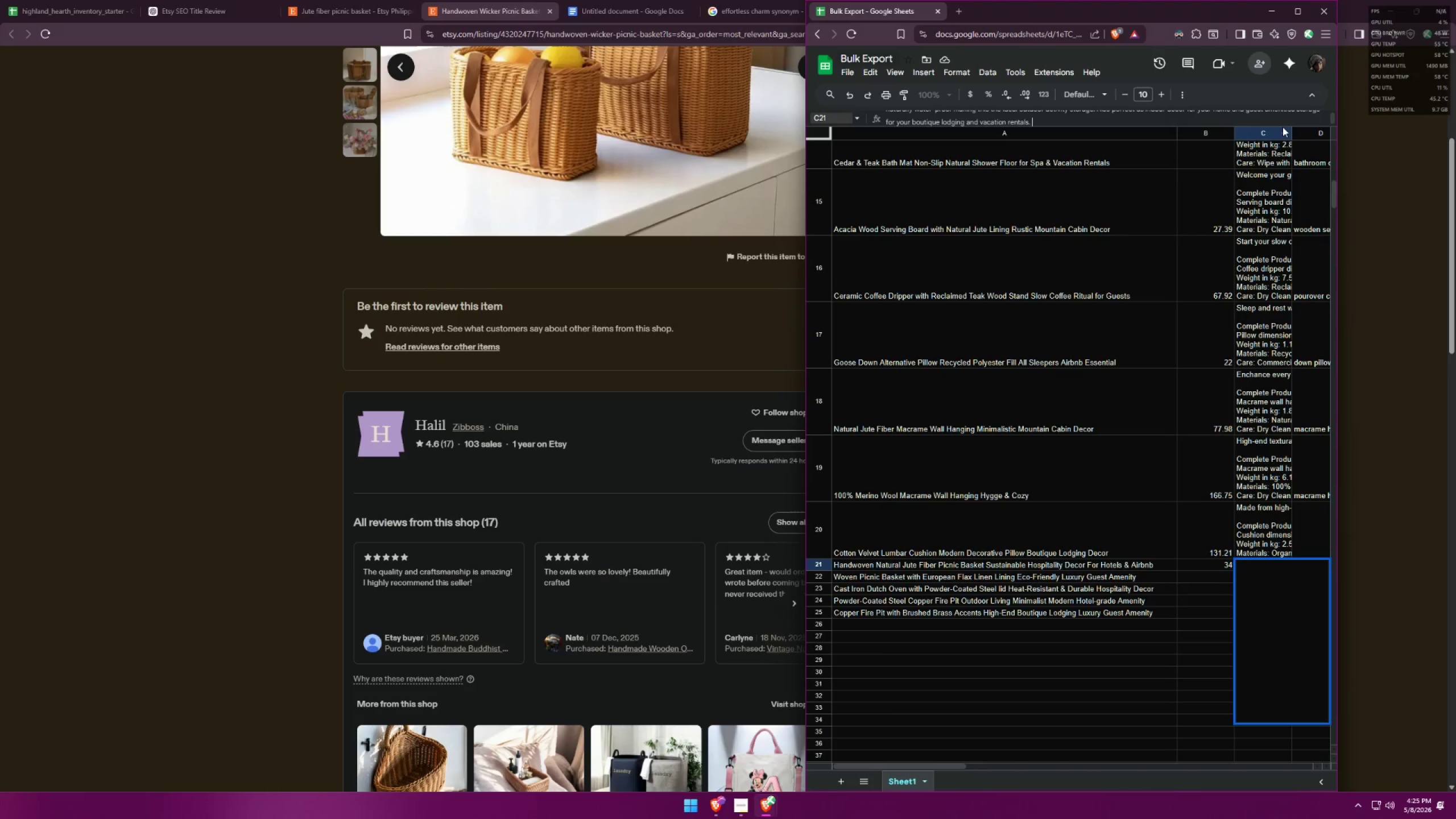 
key(ArrowUp)
 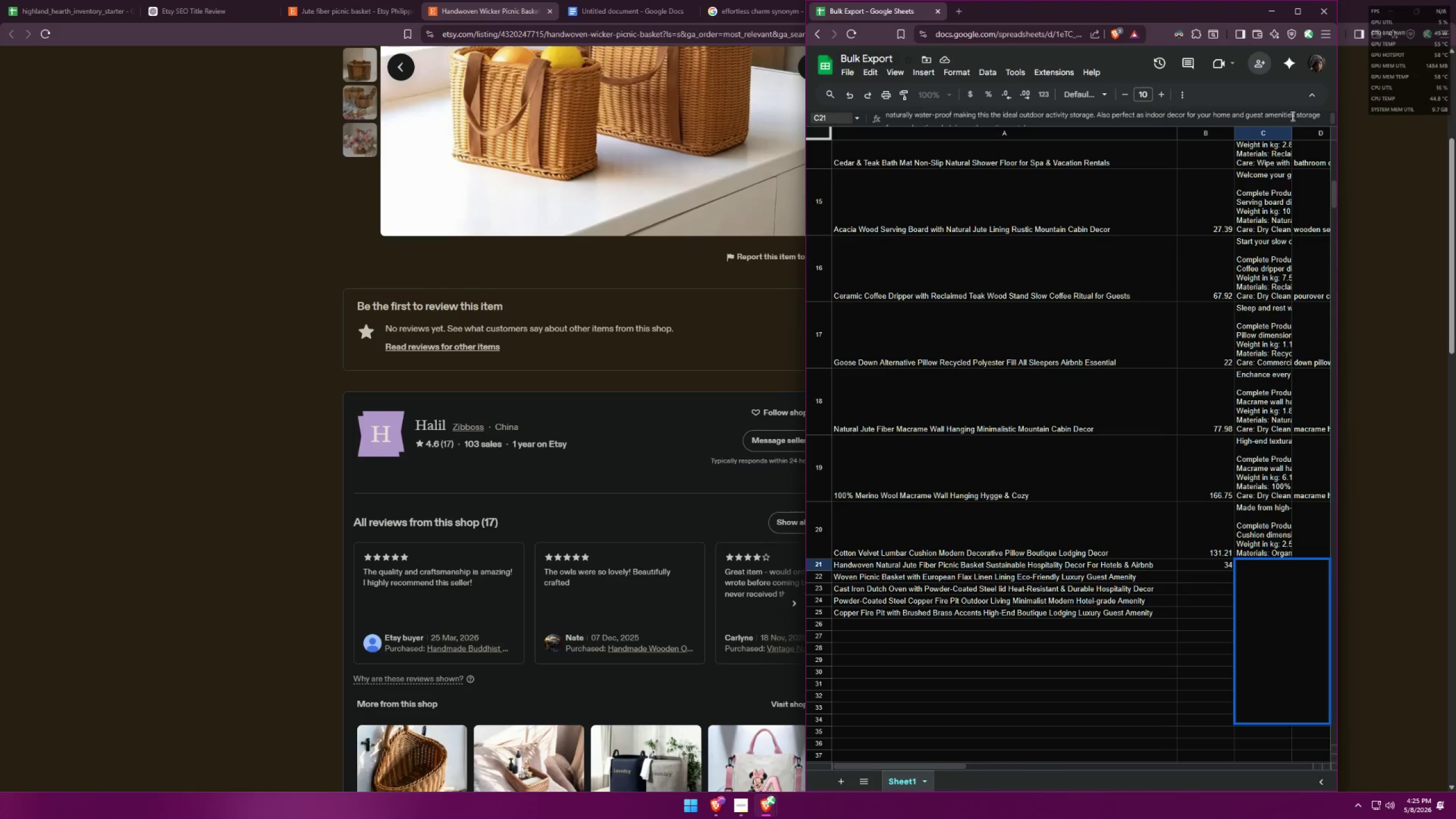 
left_click([1294, 115])
 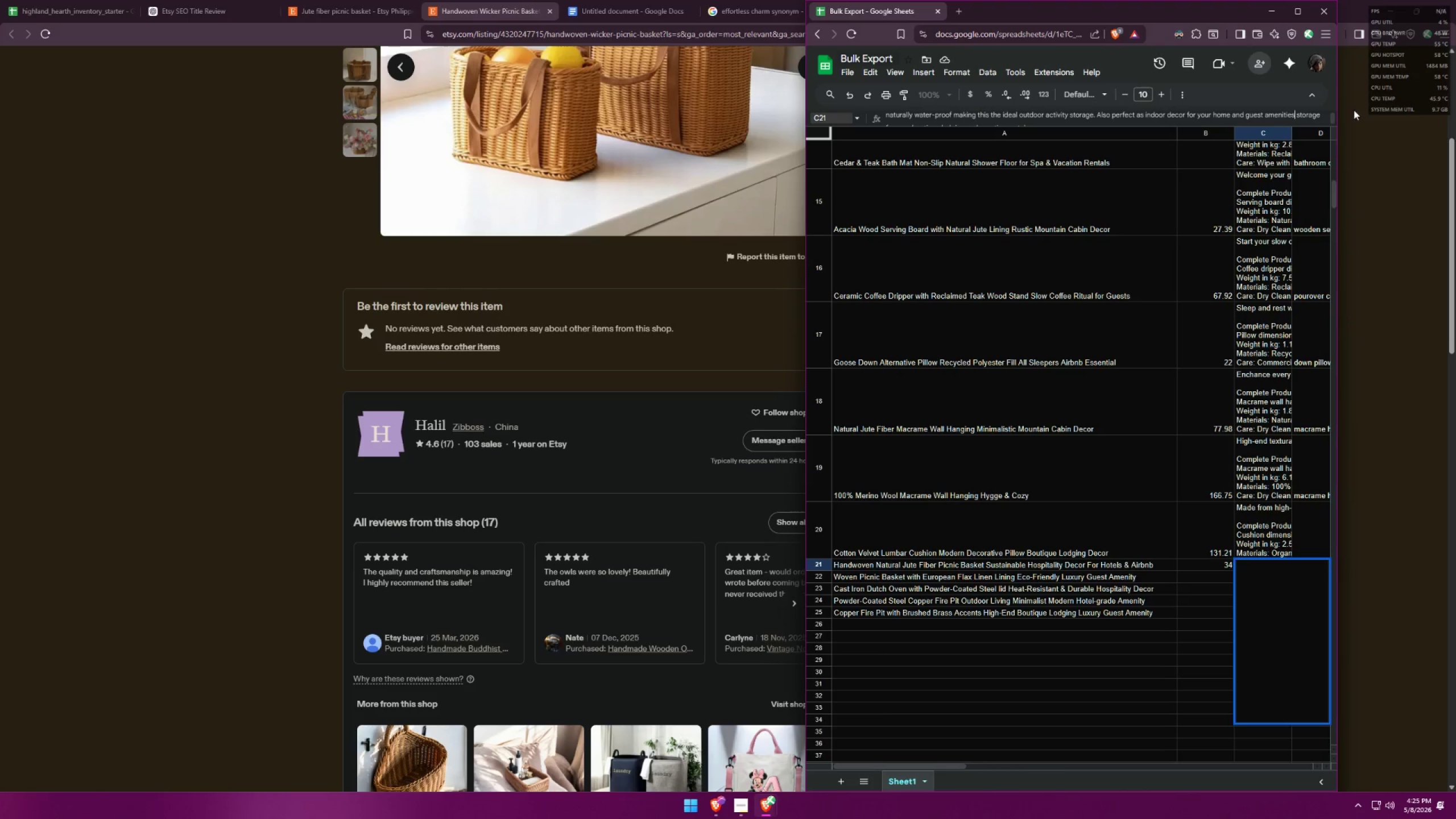 
type(, essential kit )
key(Backspace)
type(, even food [F12][F12])
 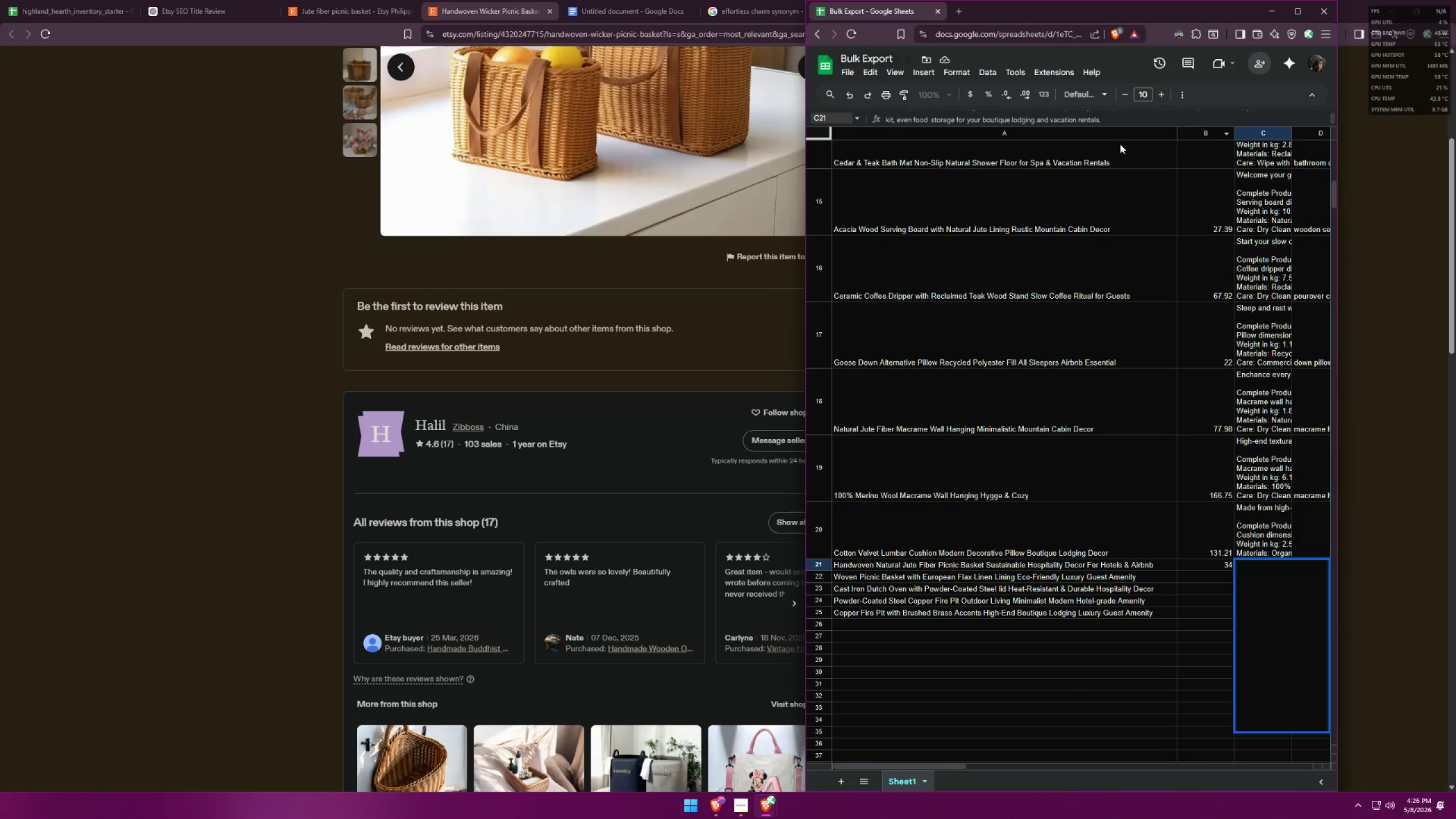 
key(Backspace)
key(Backspace)
key(Backspace)
key(Backspace)
key(Backspace)
type(welcoming food)
 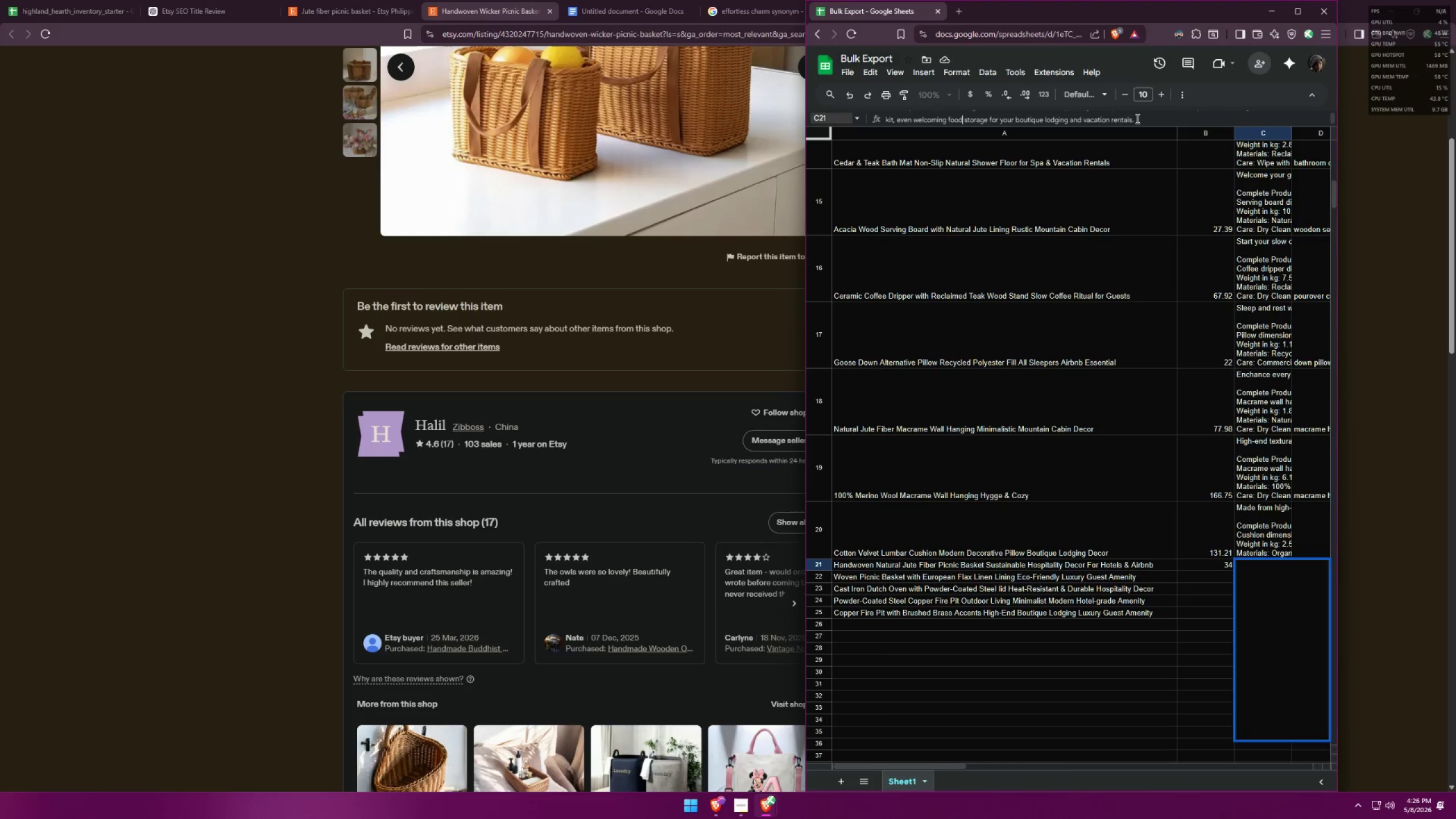 
wait(5.73)
 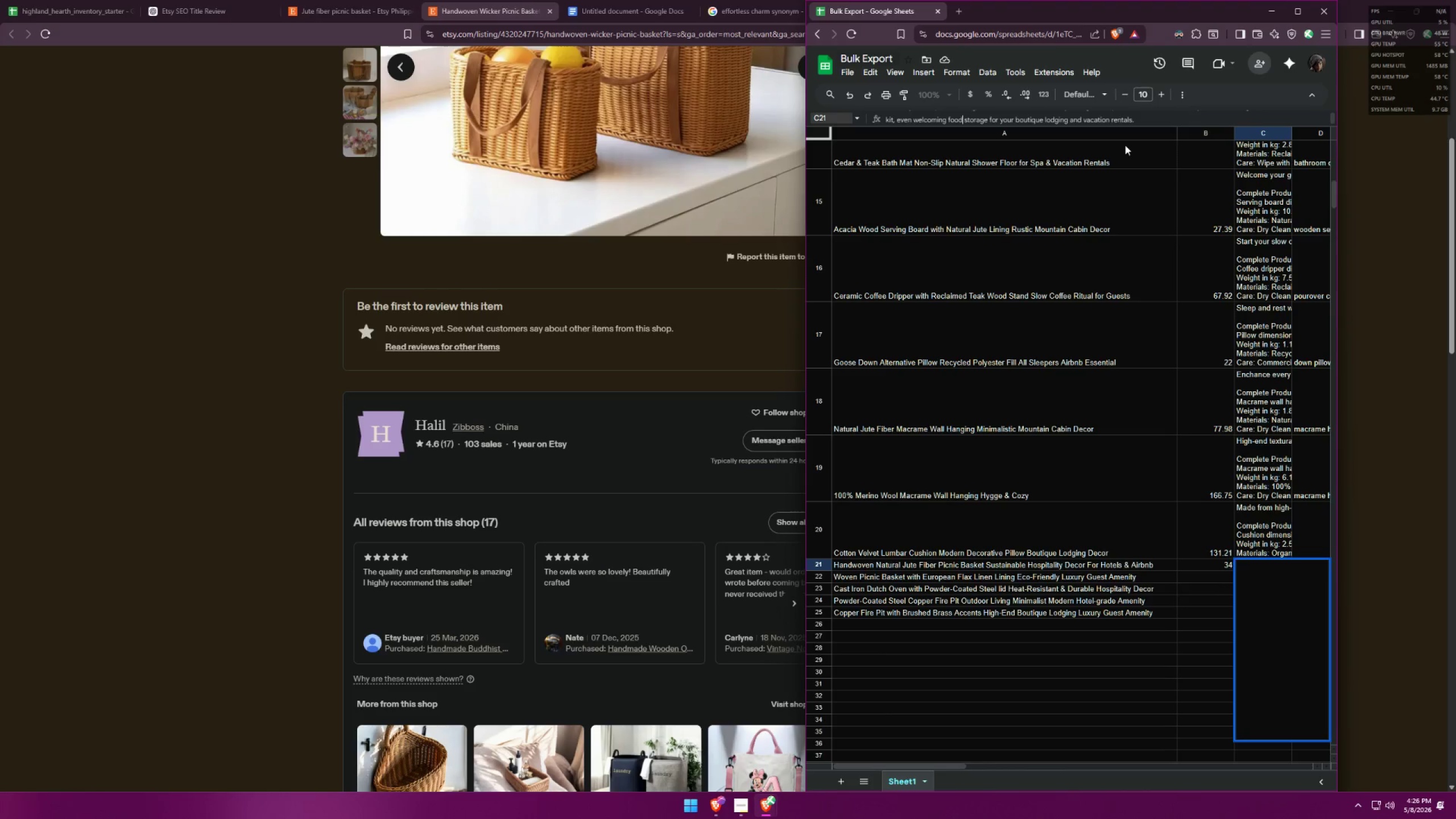 
left_click([1137, 122])
 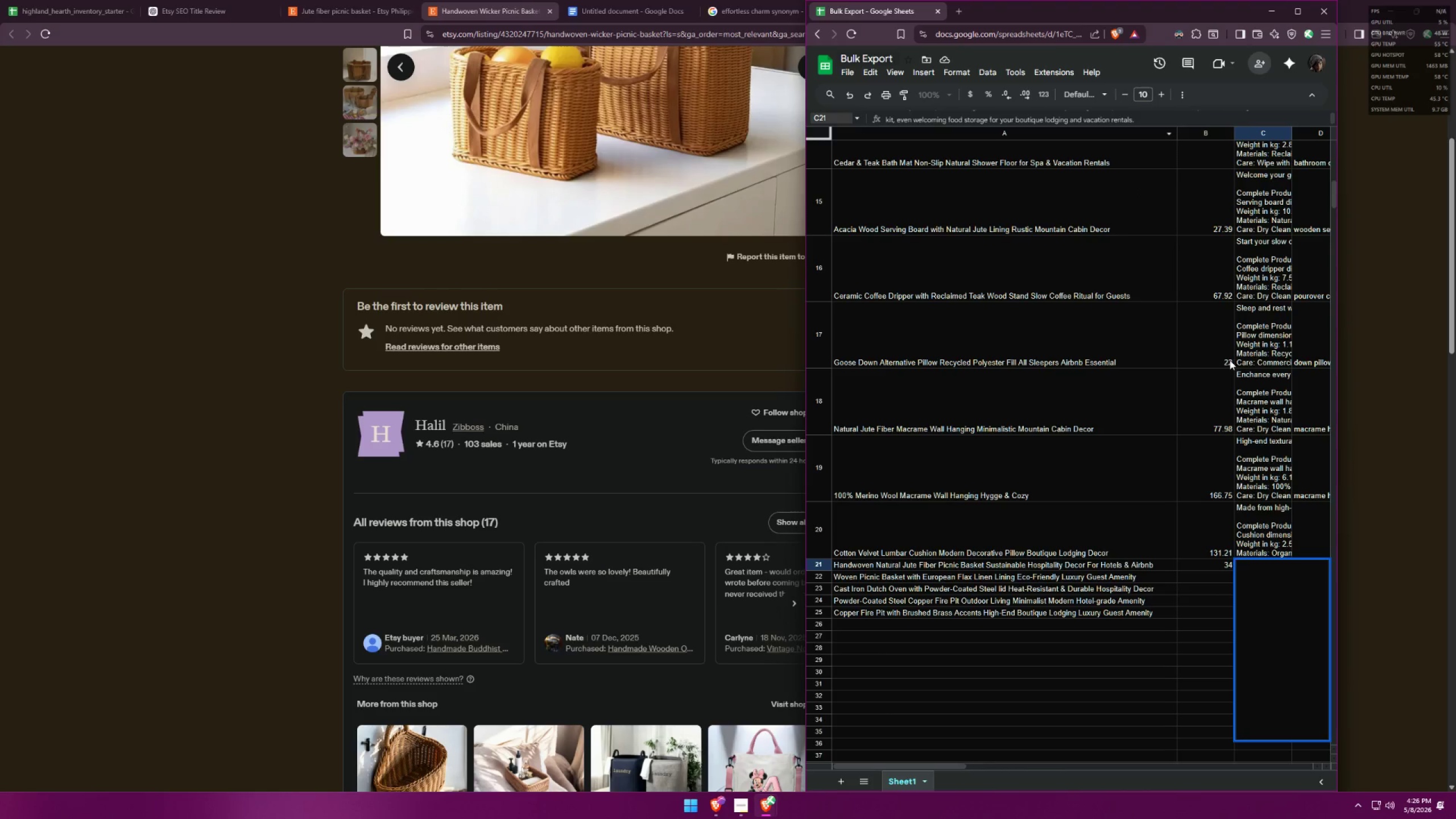 
left_click_drag(start_coordinate=[1341, 358], to_coordinate=[1455, 340])
 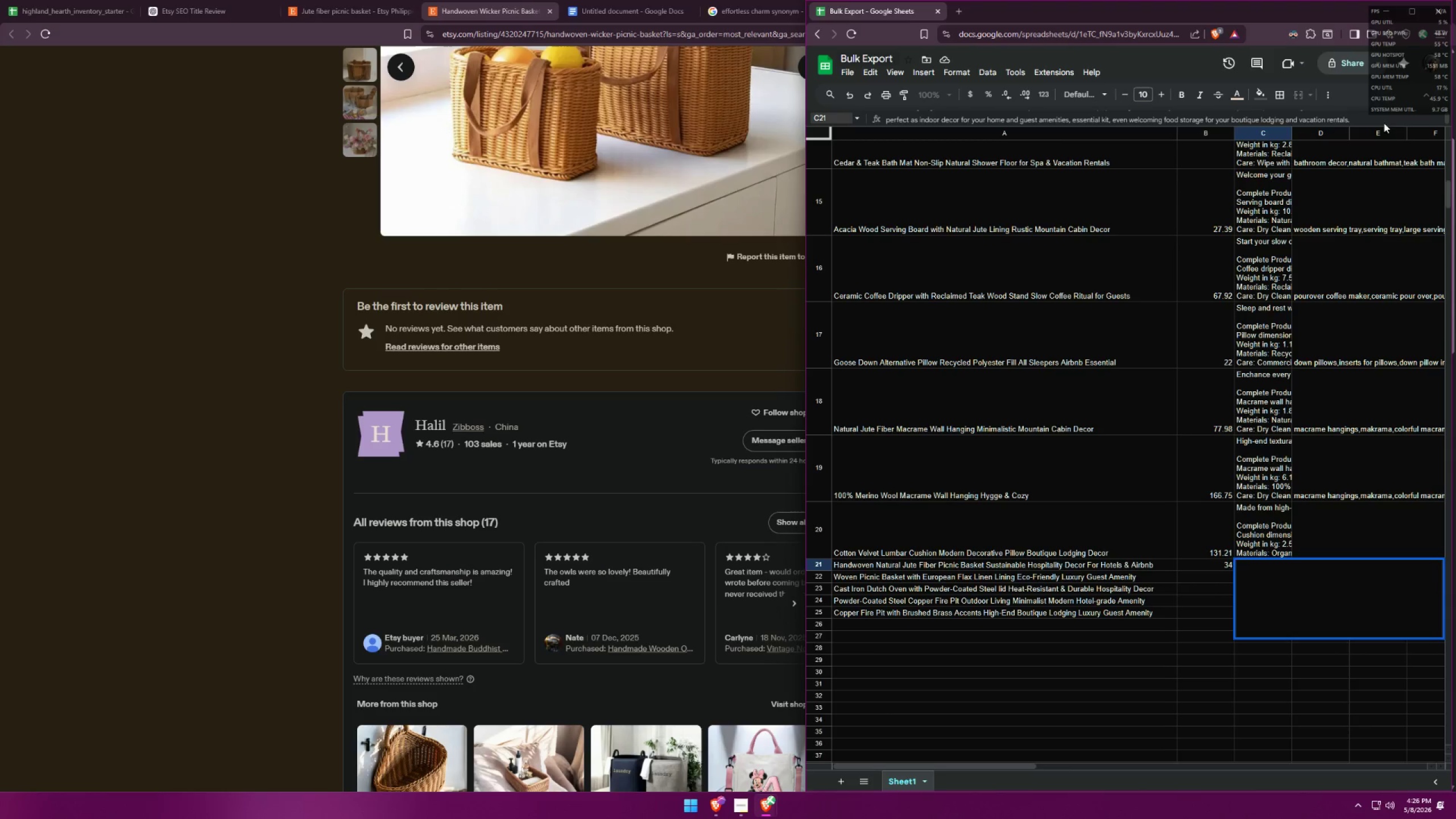 
key(Control+Enter)
 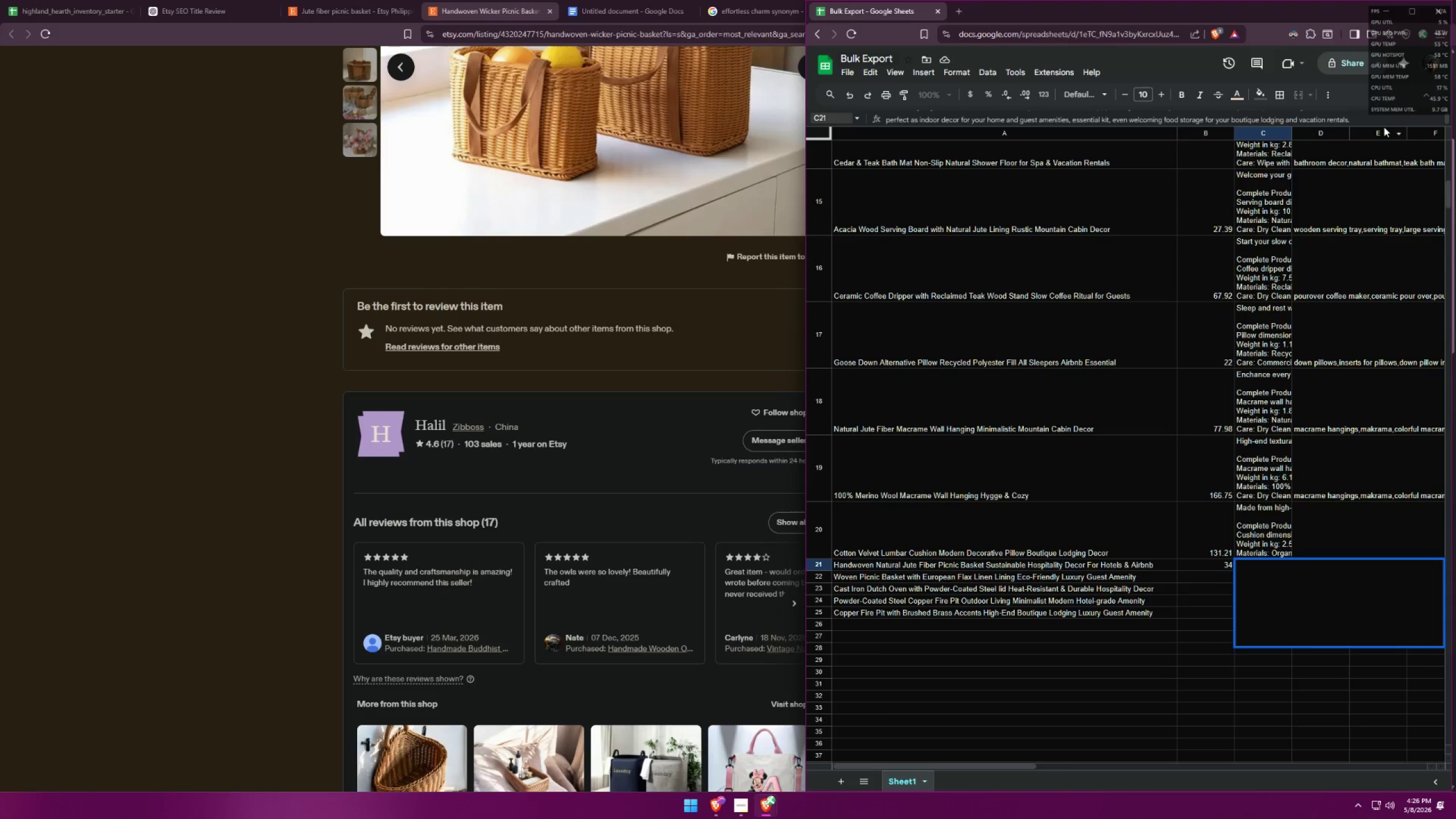 
key(Control+Enter)
 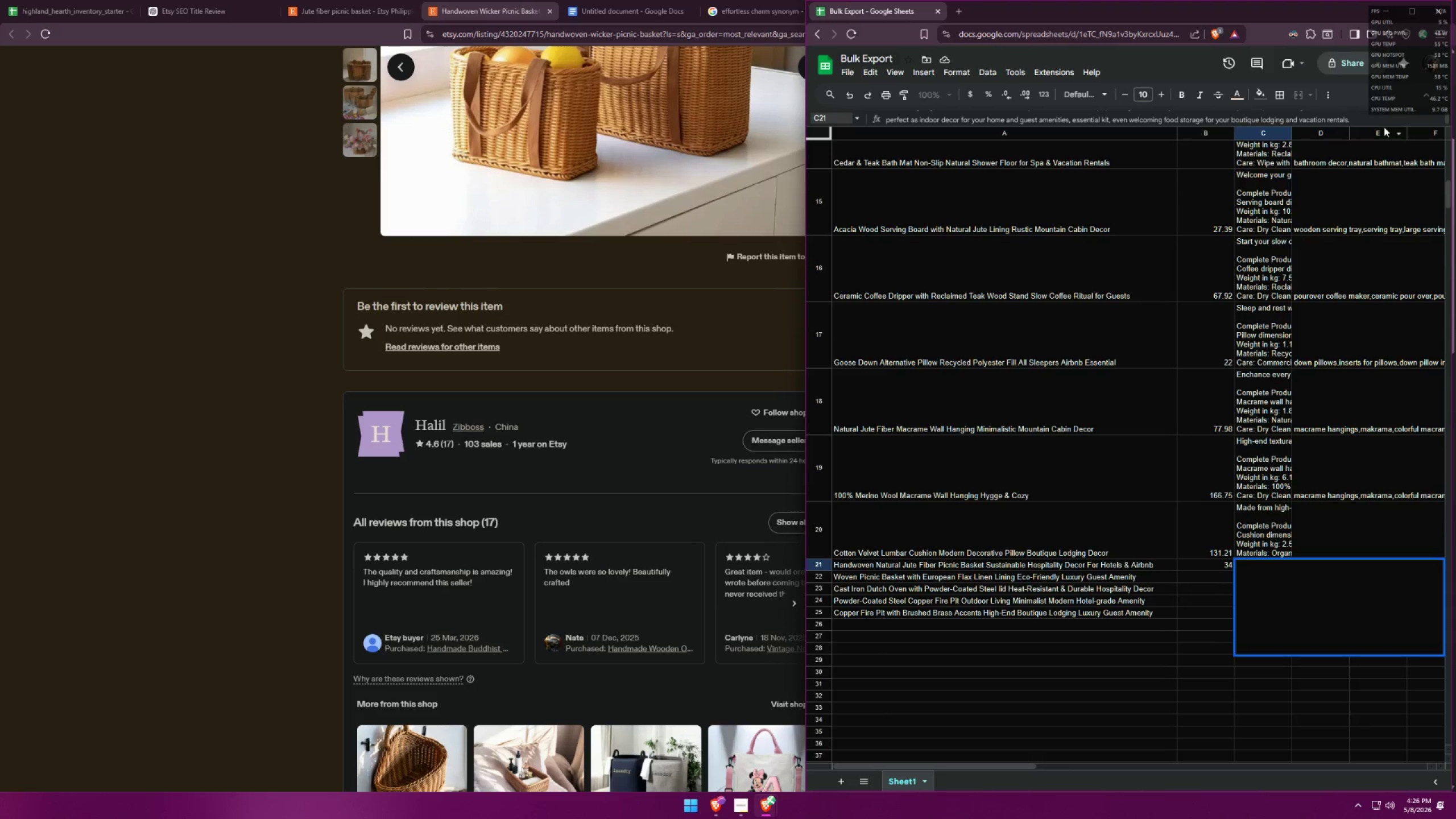 
type(Product Details )
 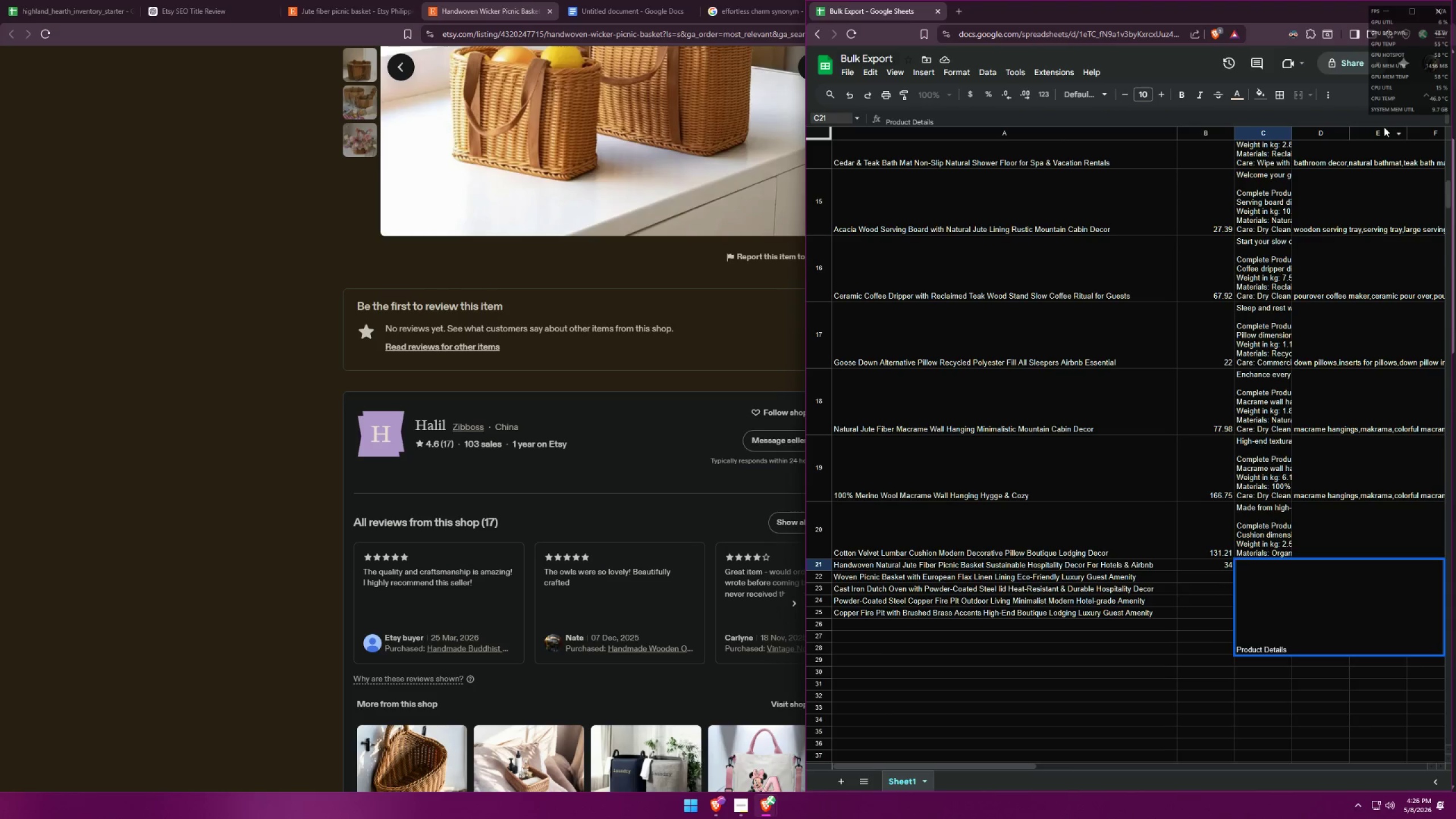 
key(Control+ControlLeft)
 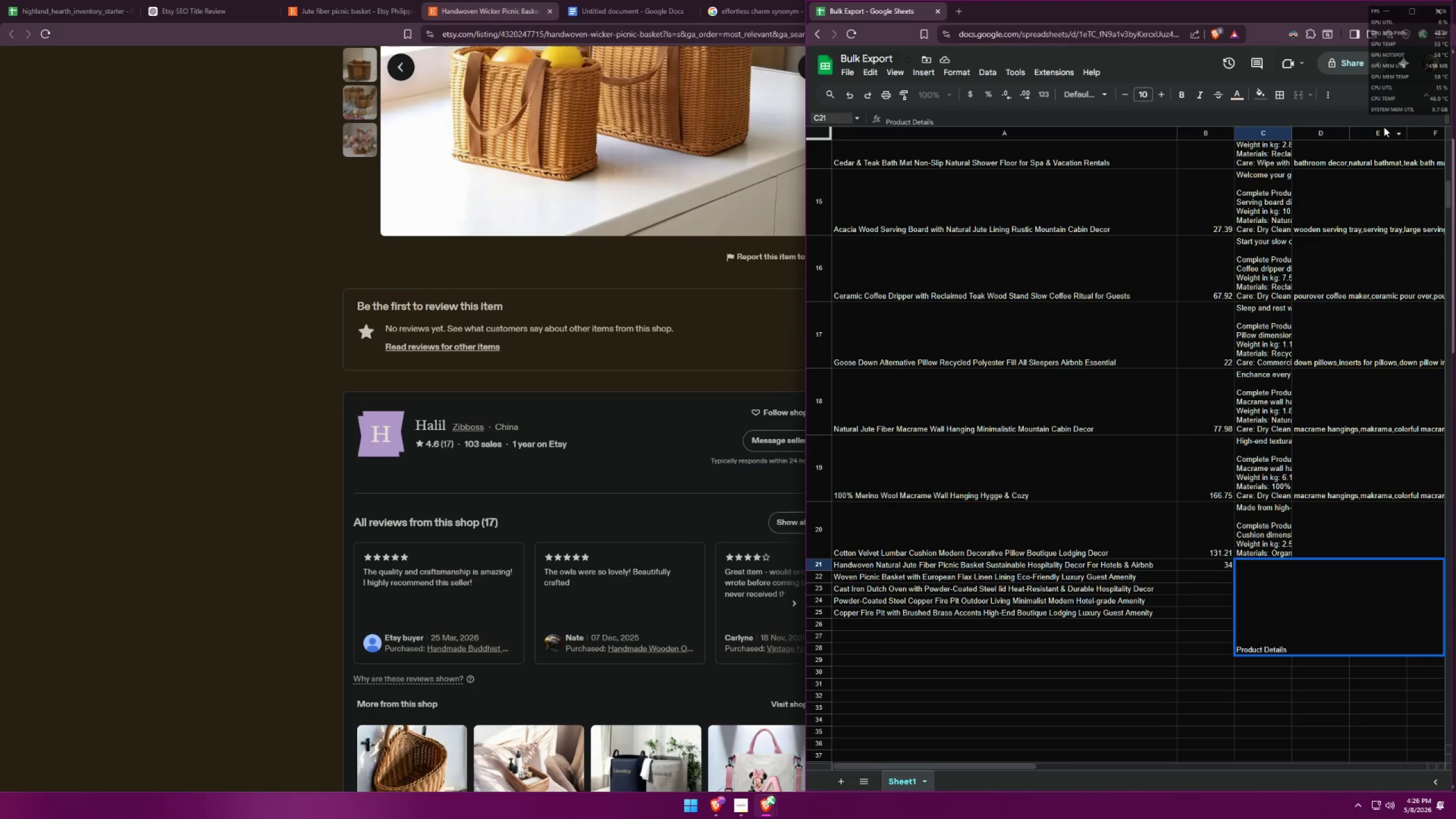 
key(Control+A)
 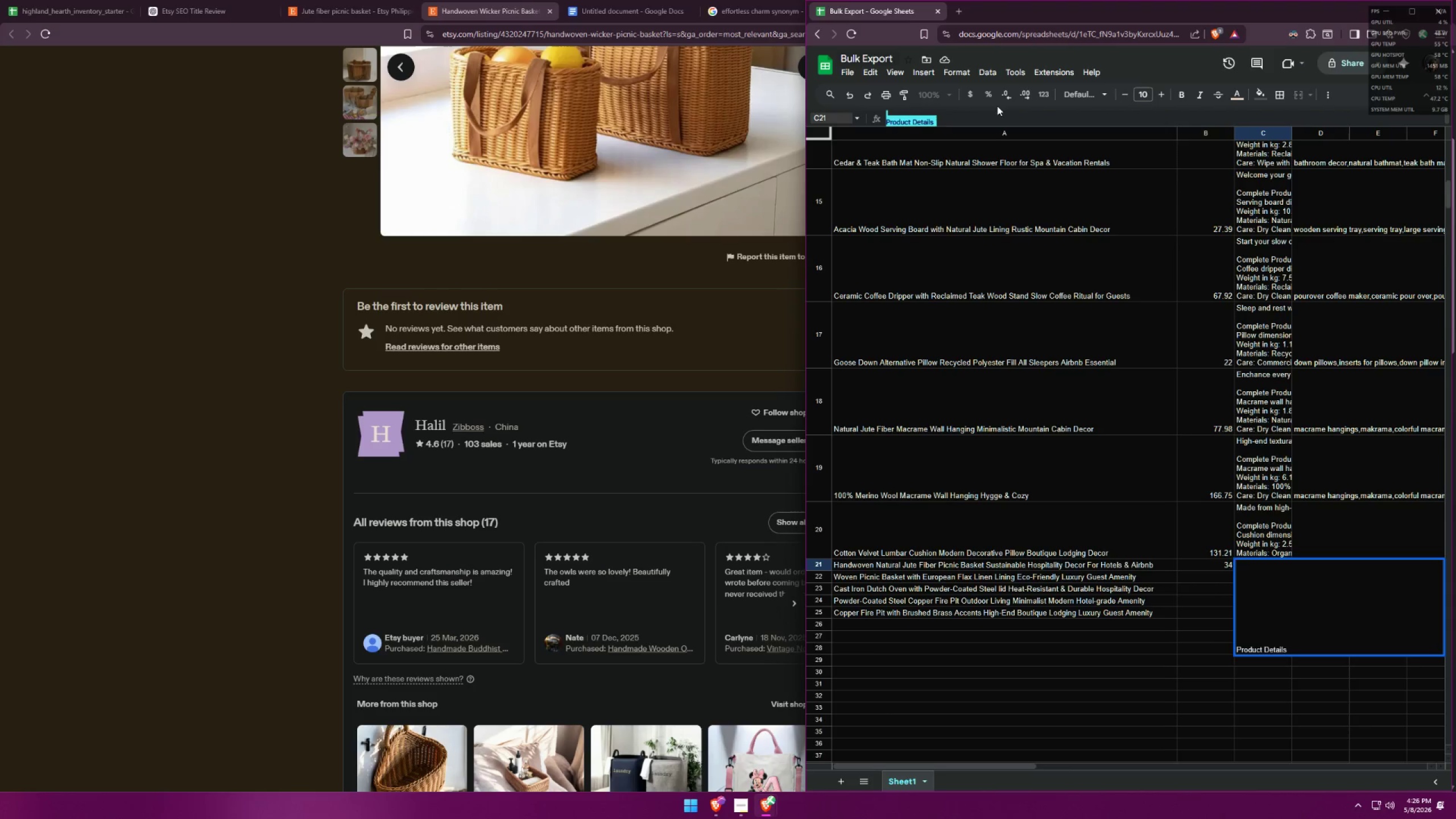 
double_click([939, 122])
 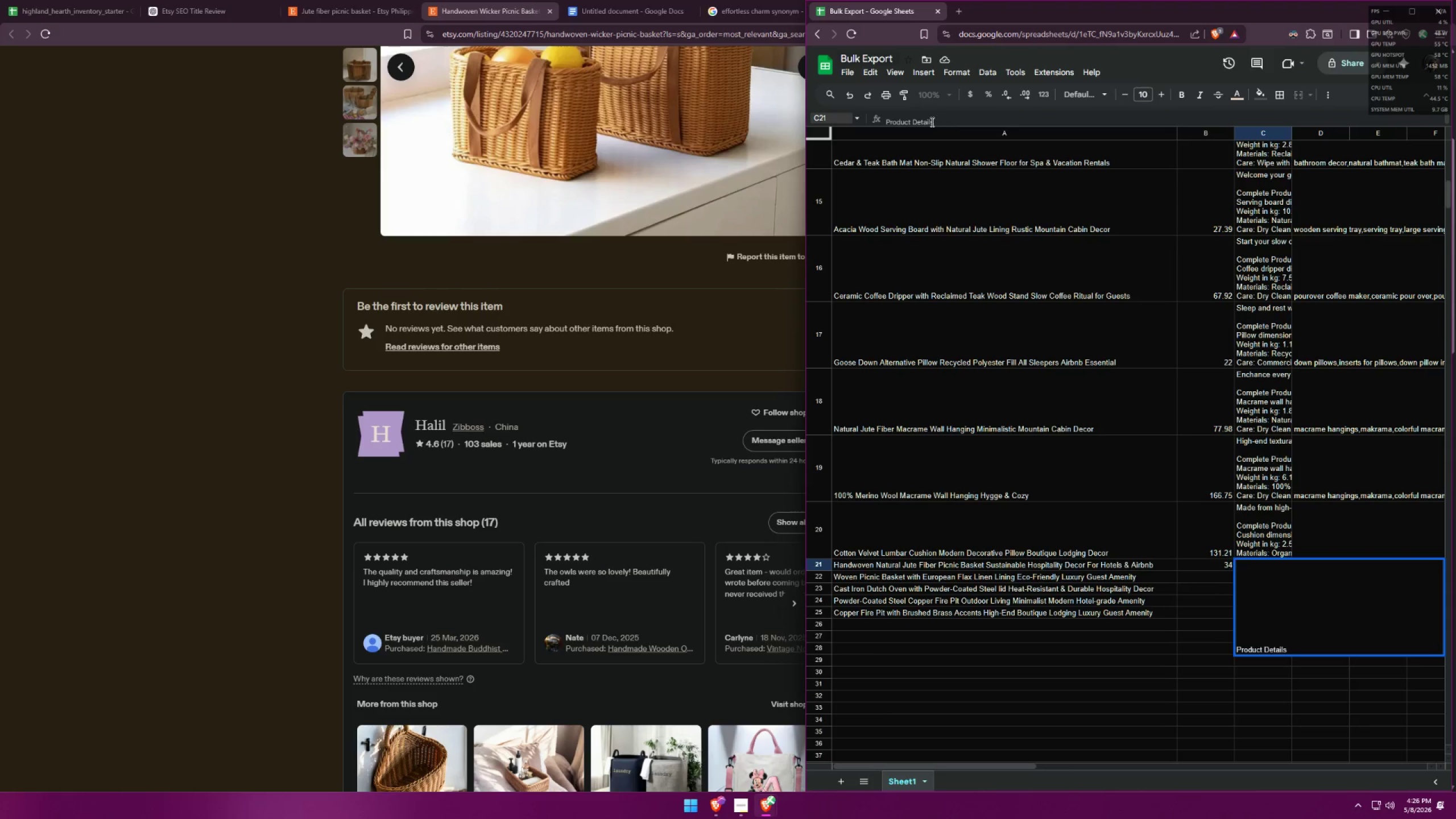 
triple_click([931, 122])
 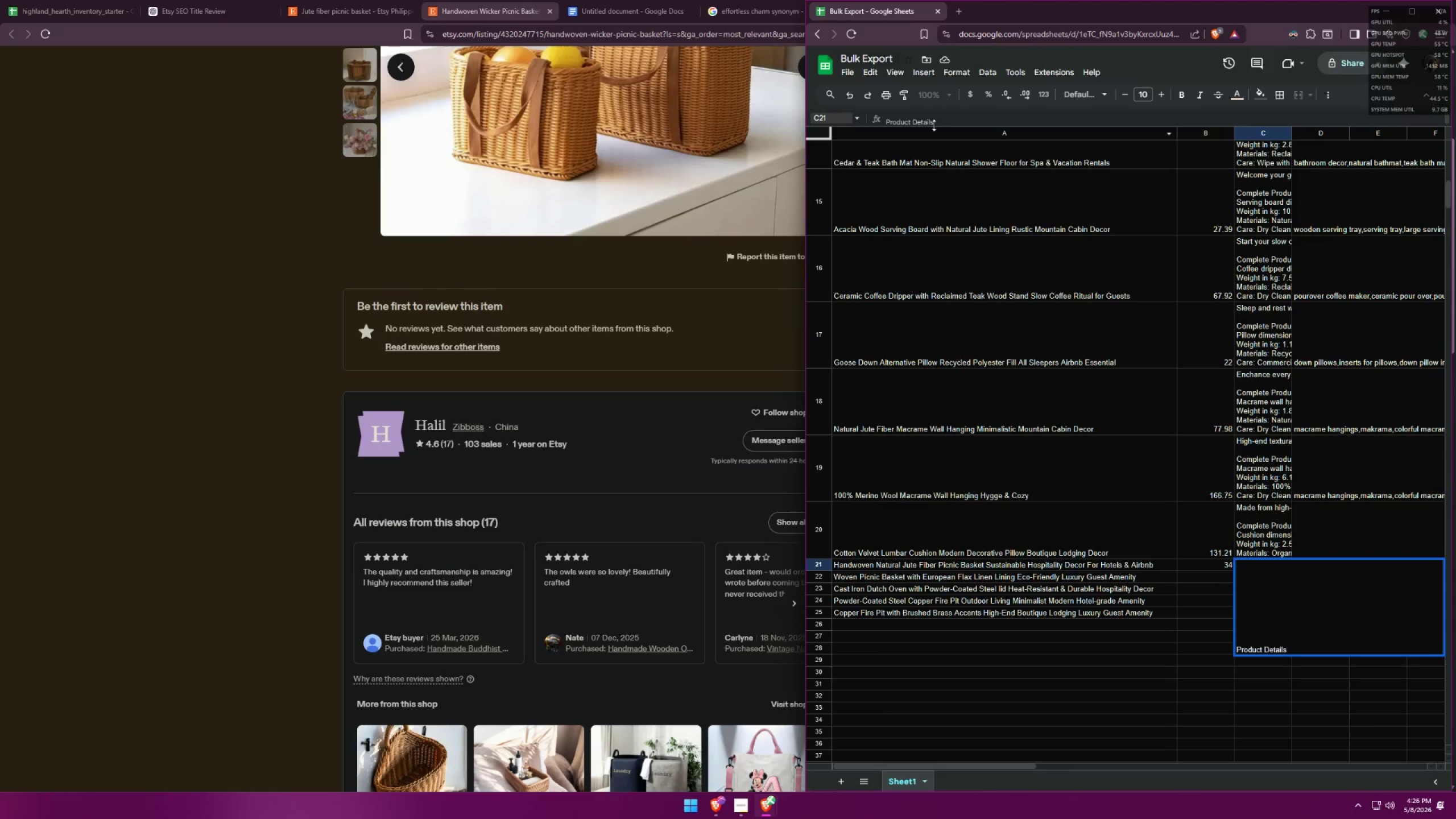 
left_click_drag(start_coordinate=[936, 124], to_coordinate=[889, 124])
 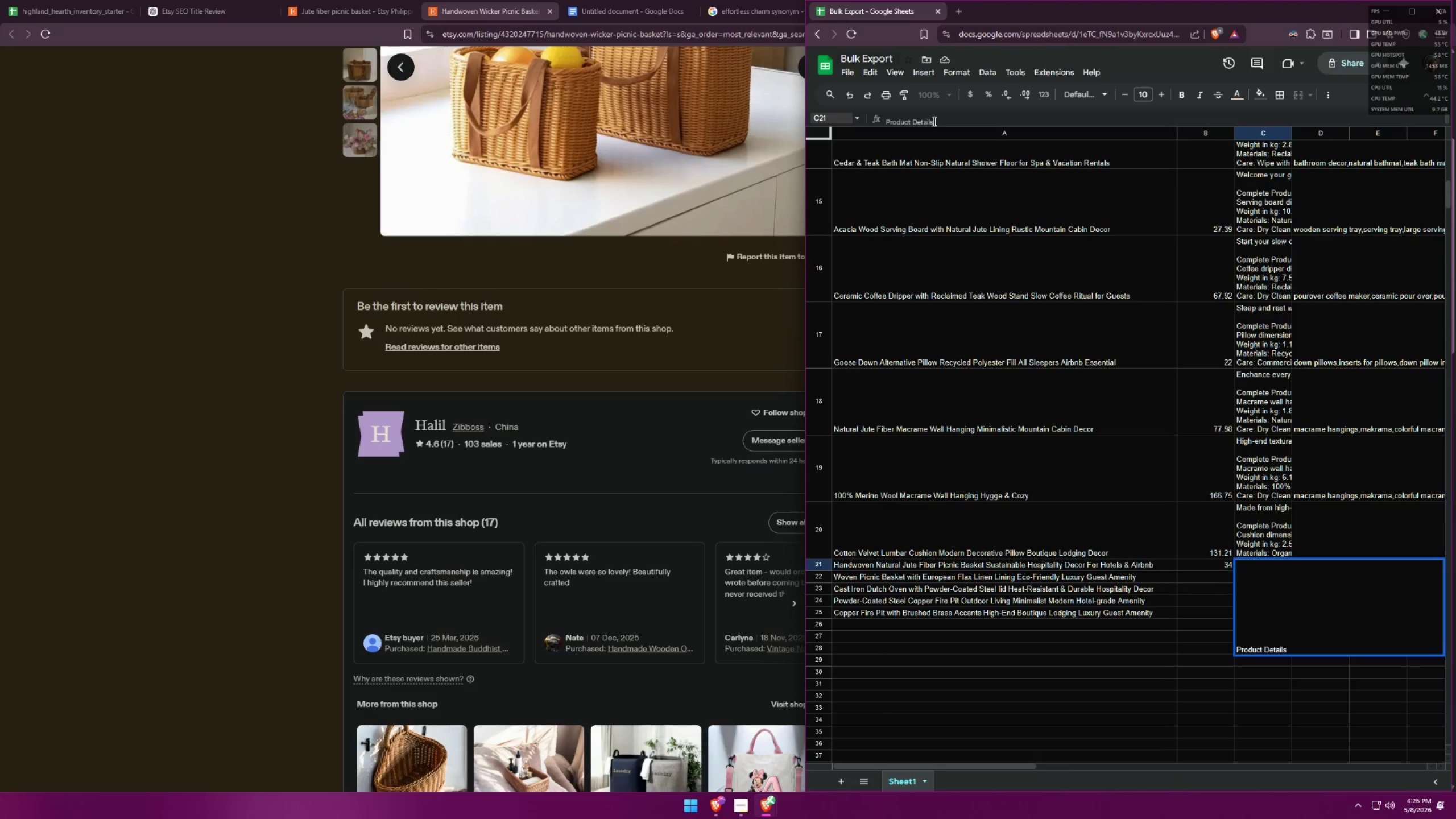 
left_click_drag(start_coordinate=[935, 121], to_coordinate=[828, 130])
 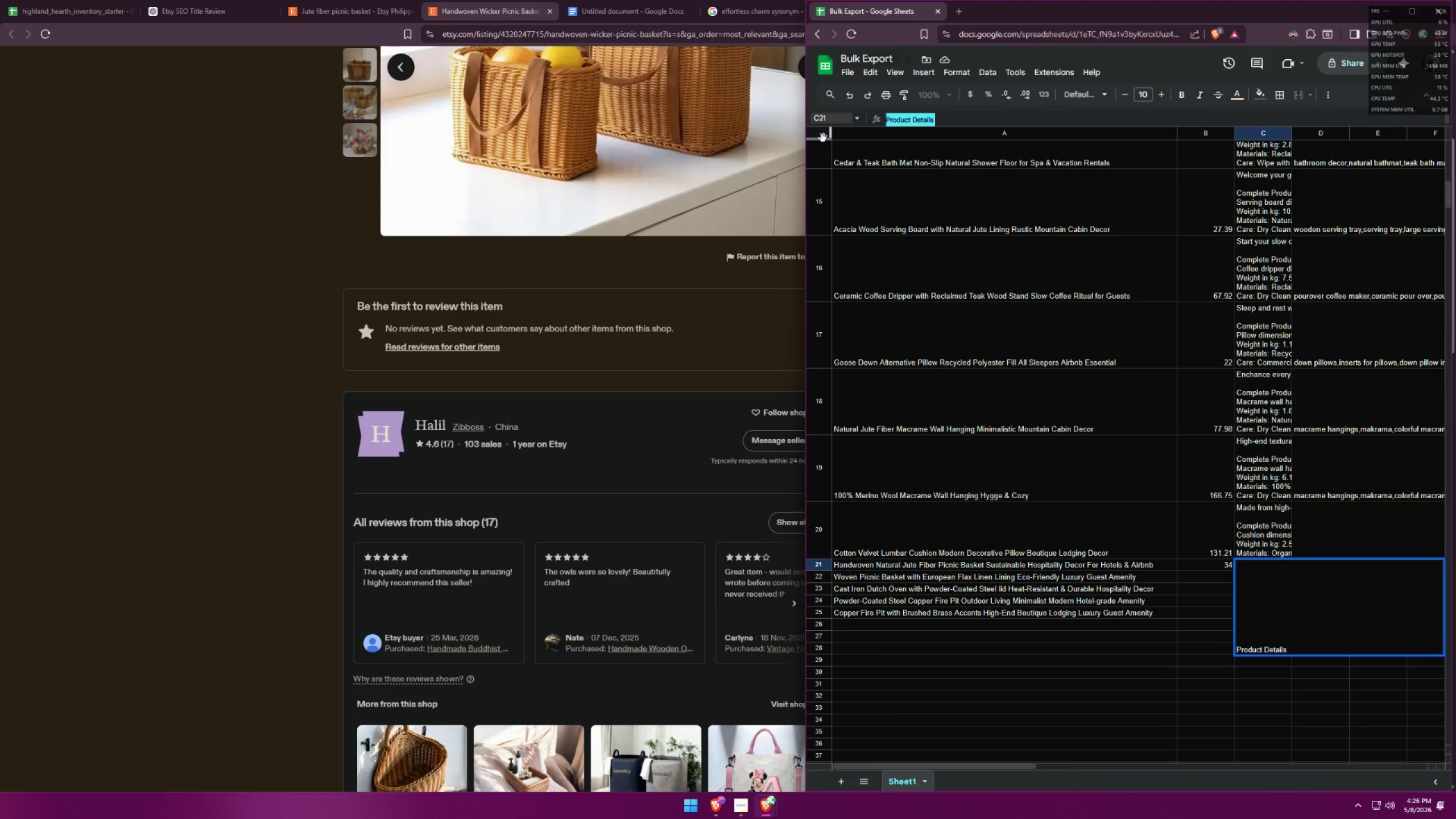 
type(Complete Product Details:)
 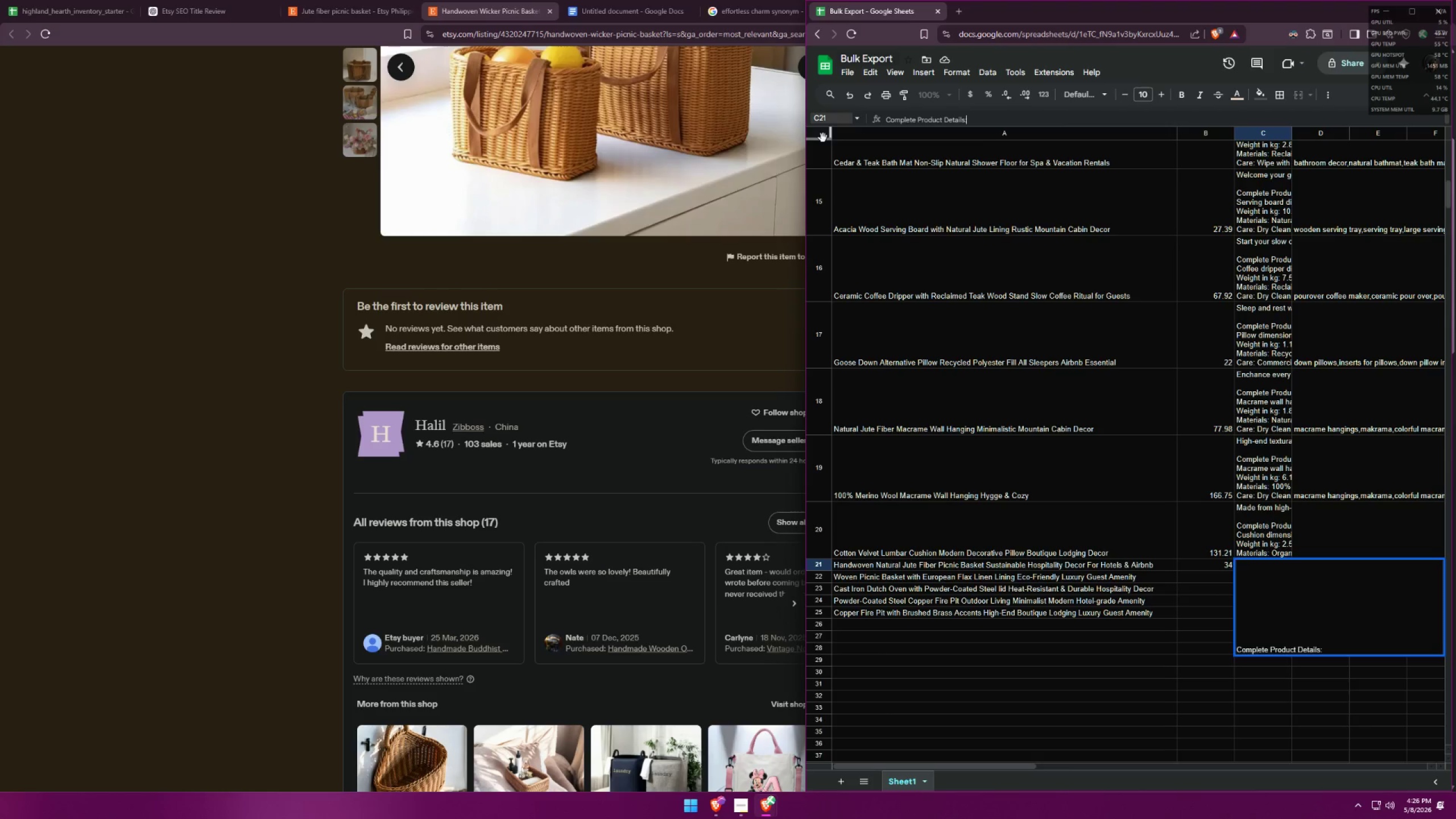 
key(Control+Enter)
 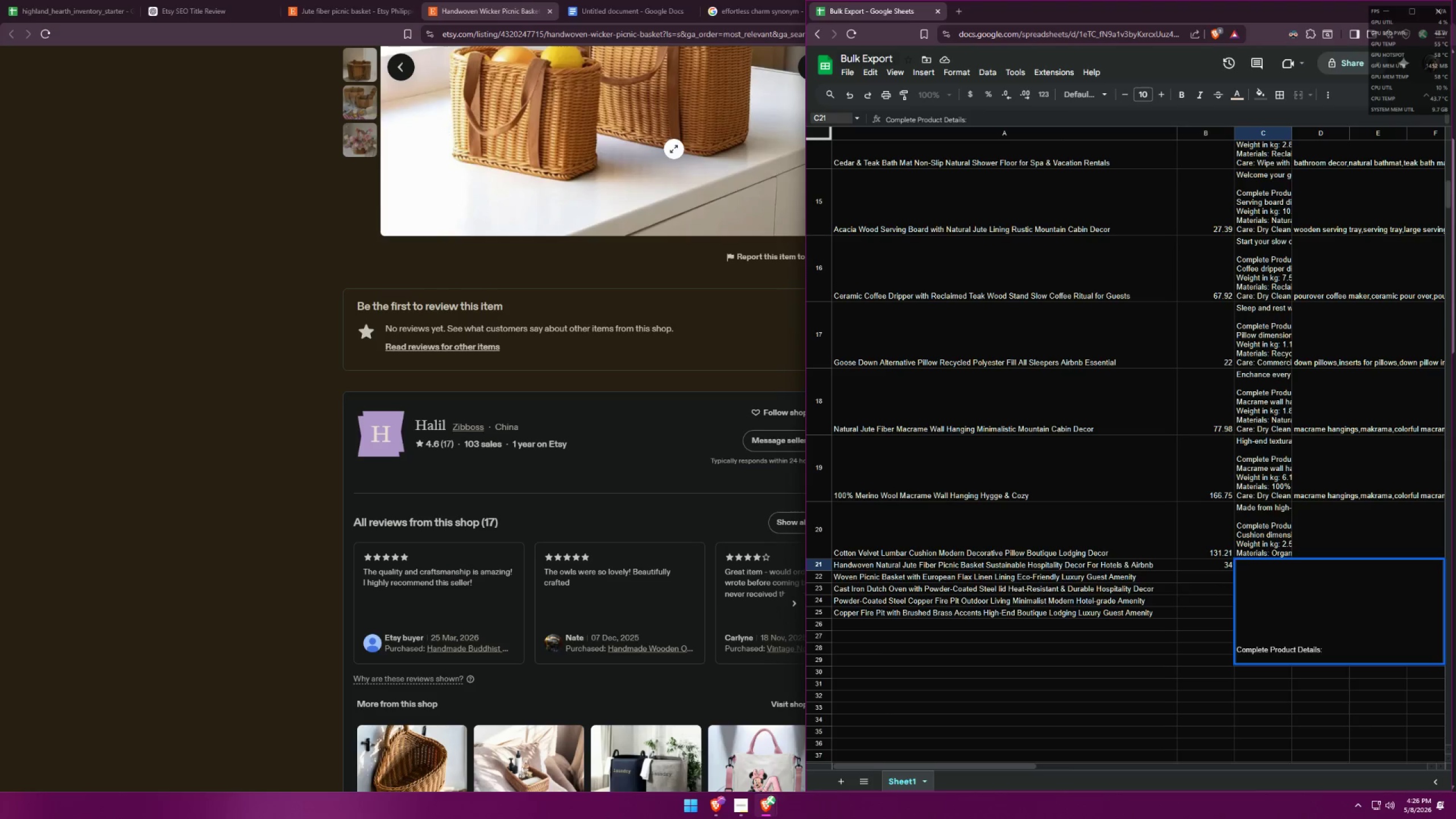 
type(Pinic Basket )
key(Backspace)
key(Backspace)
key(Backspace)
key(Backspace)
key(Backspace)
key(Backspace)
key(Backspace)
key(Backspace)
key(Backspace)
key(Backspace)
key(Backspace)
type(cnic vas)
key(Backspace)
key(Backspace)
key(Backspace)
type(basket dimensions in cm: )
 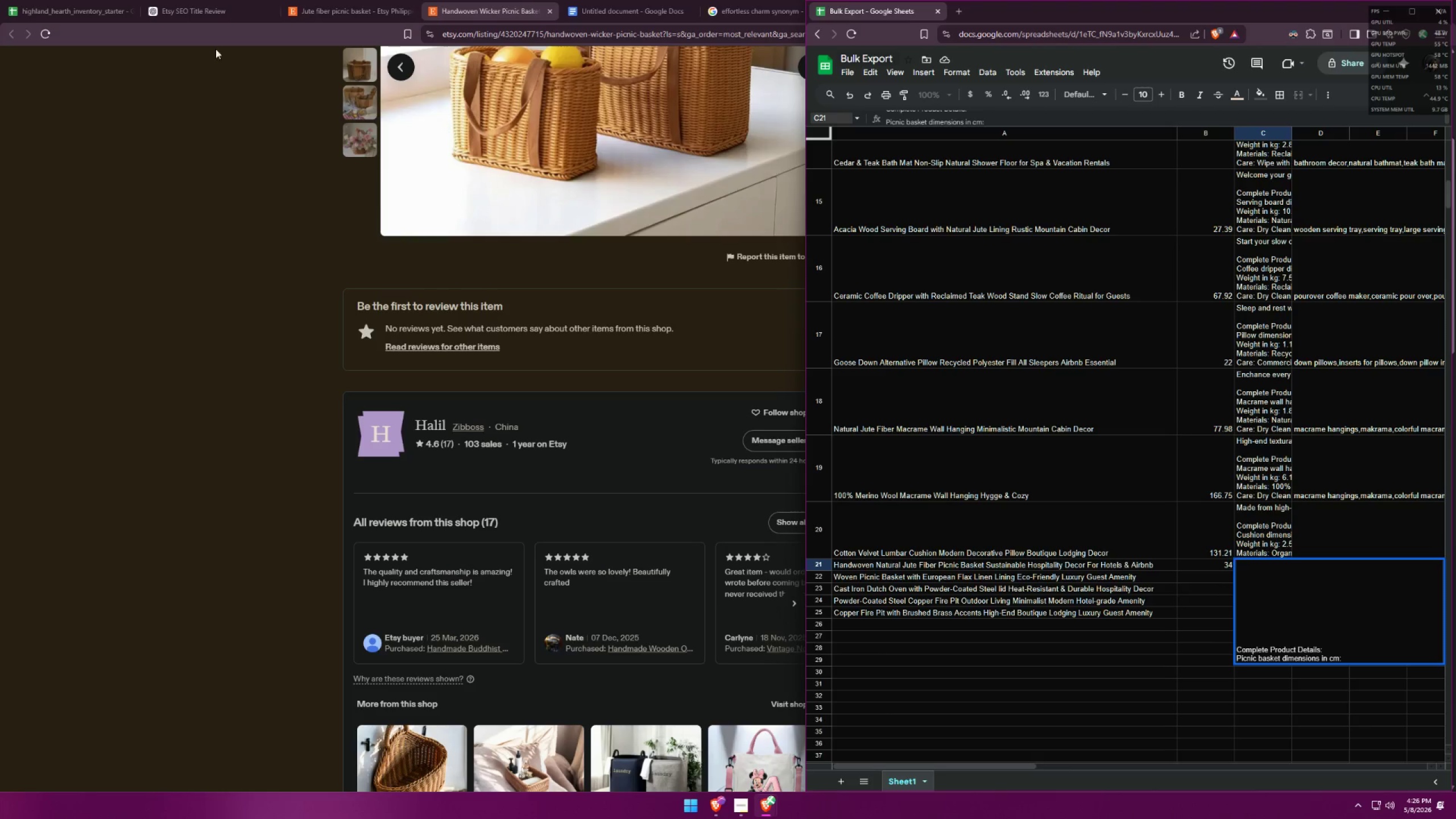 
left_click([5, 0])
 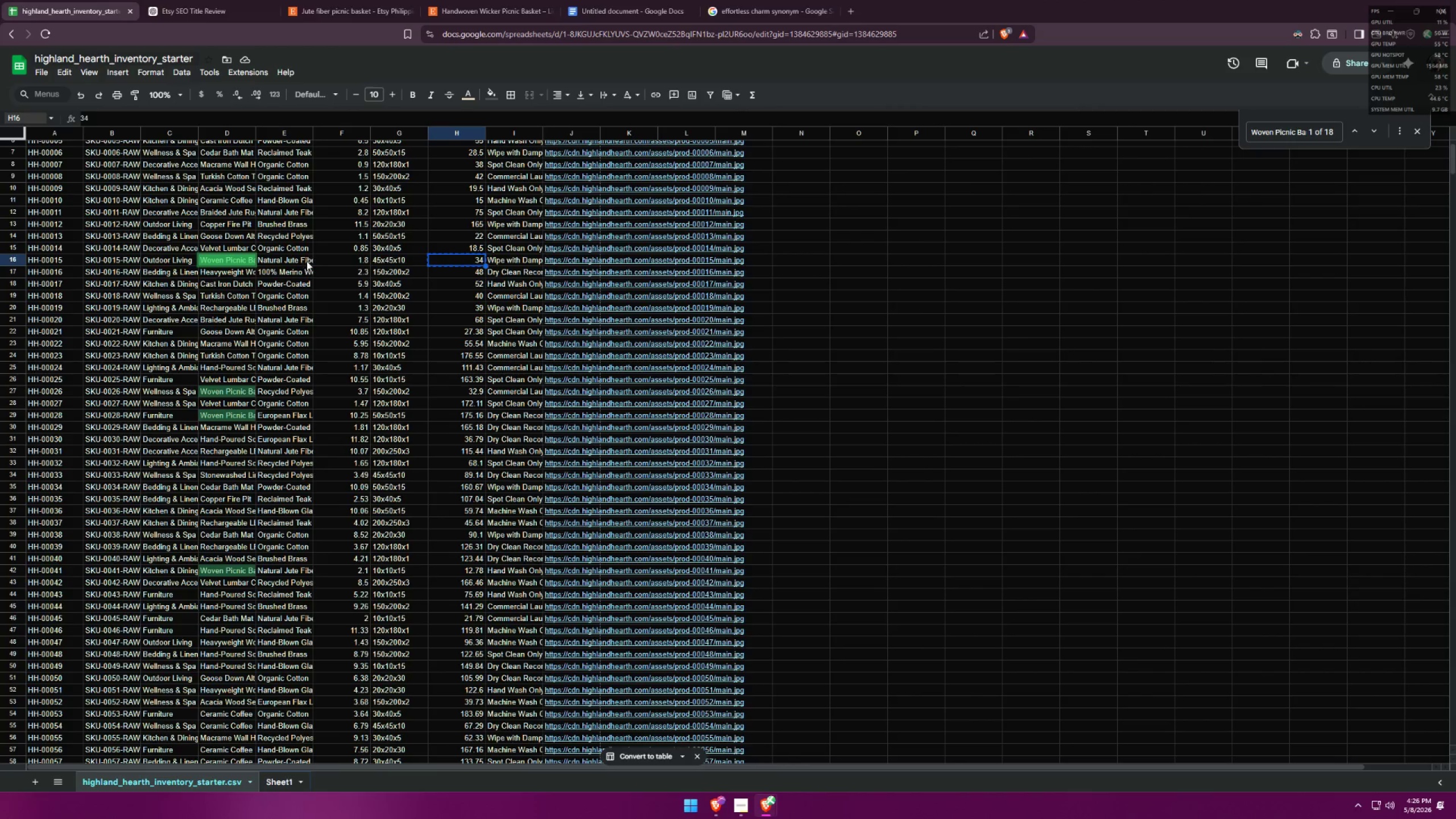 
left_click([385, 258])
 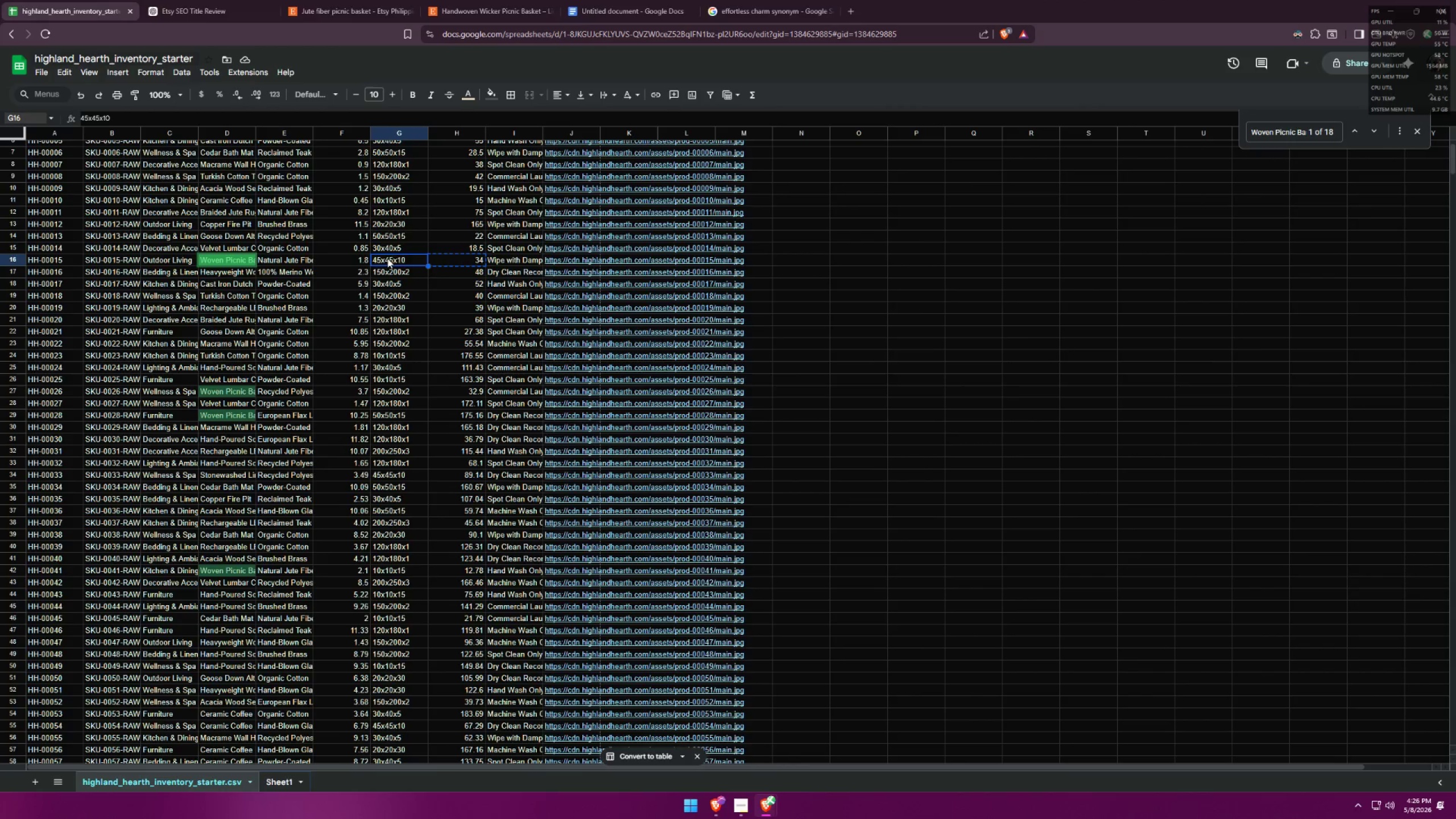 
key(Control+ControlLeft)
 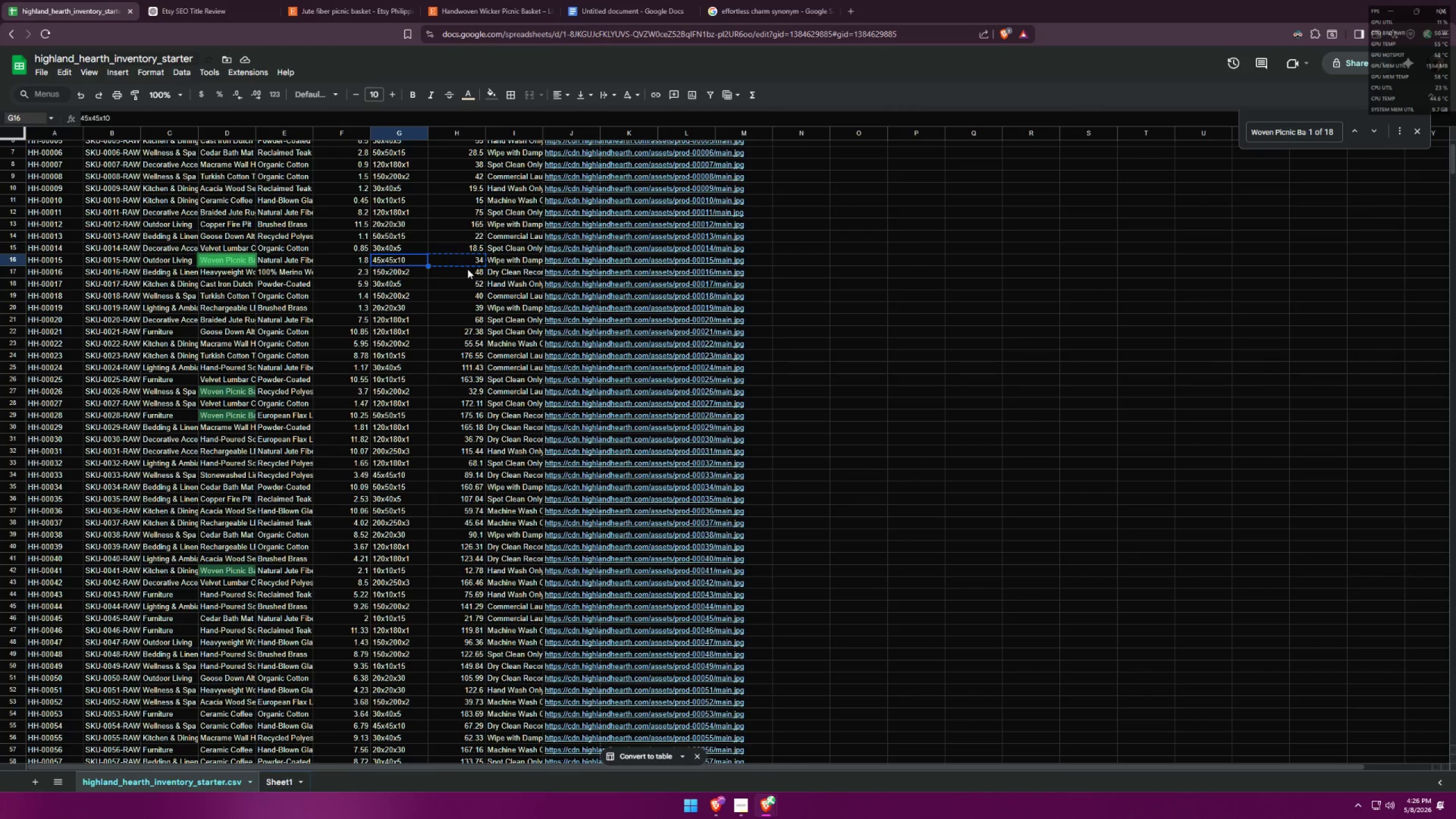 
key(Control+C)
 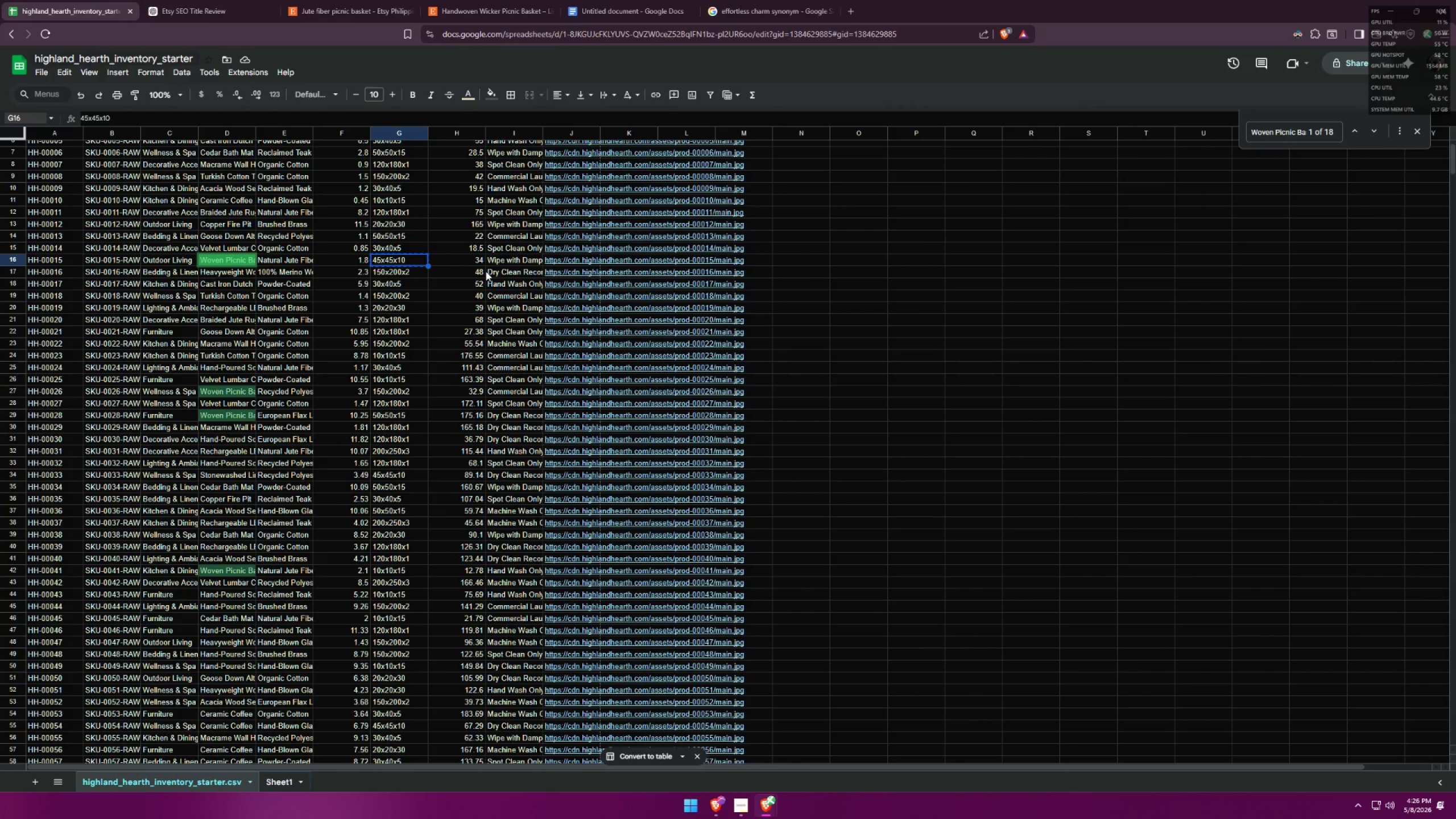 
key(Alt+AltLeft)
 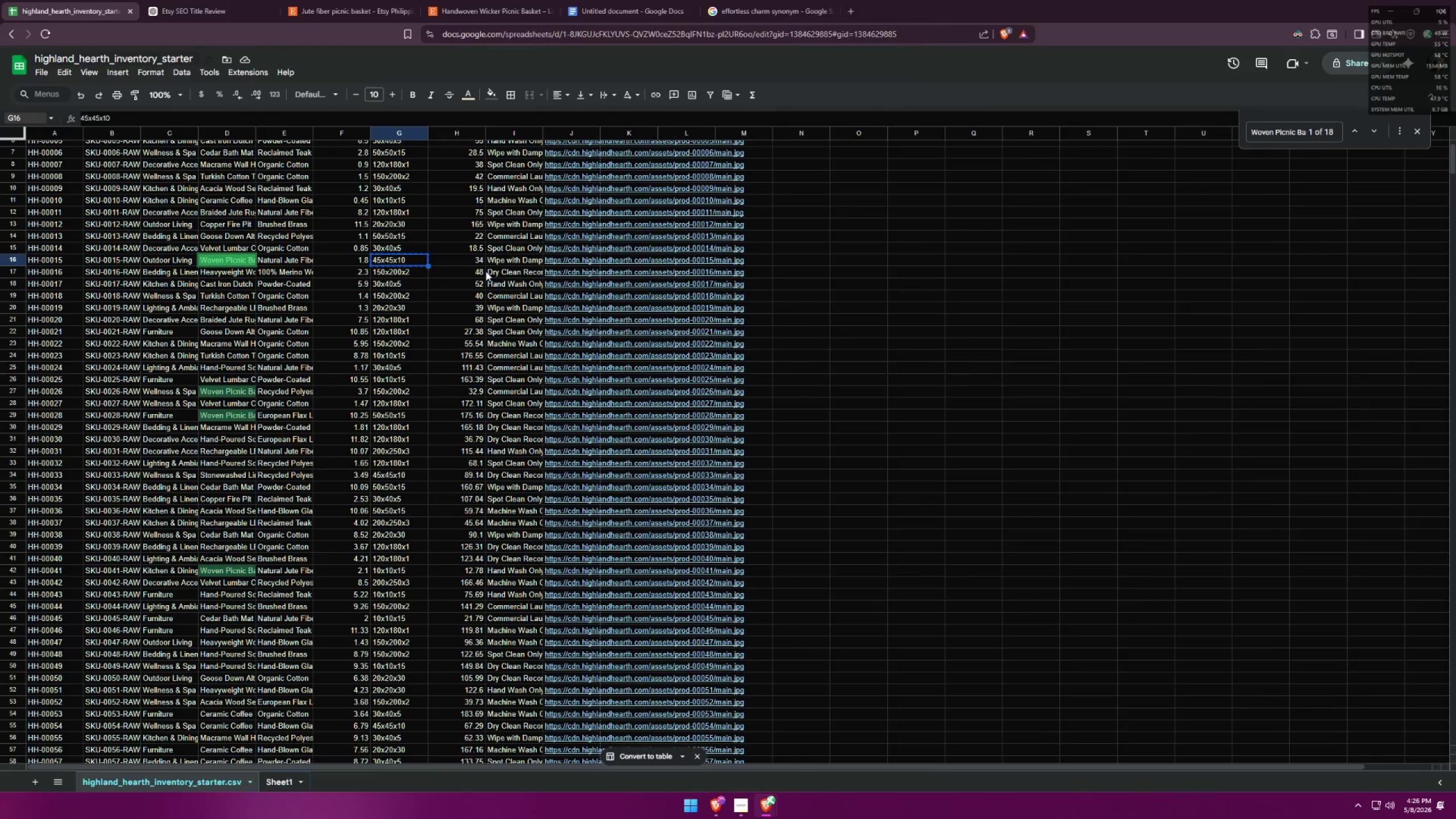 
key(Alt+Tab)
 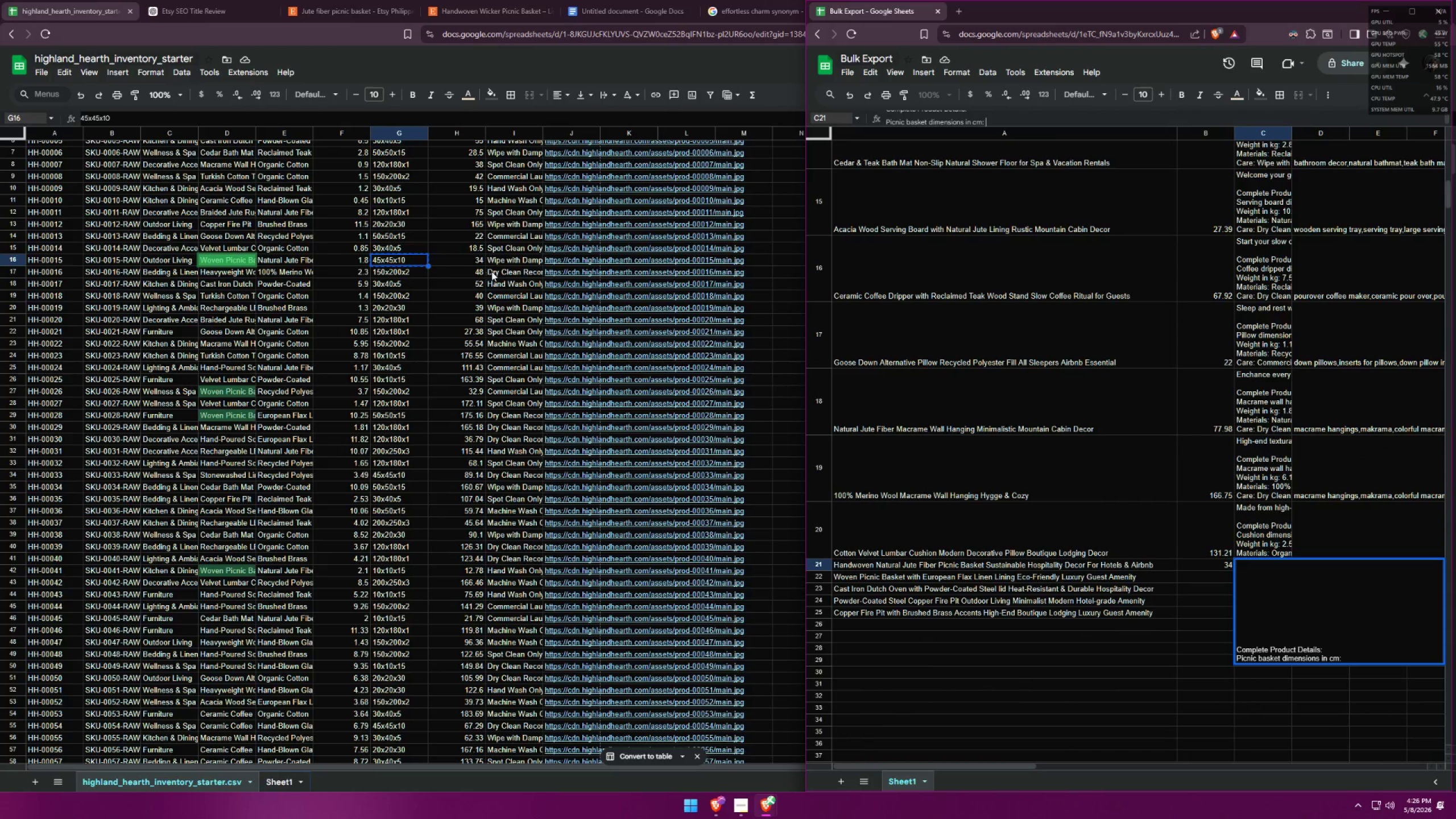 
key(Control+ControlLeft)
 